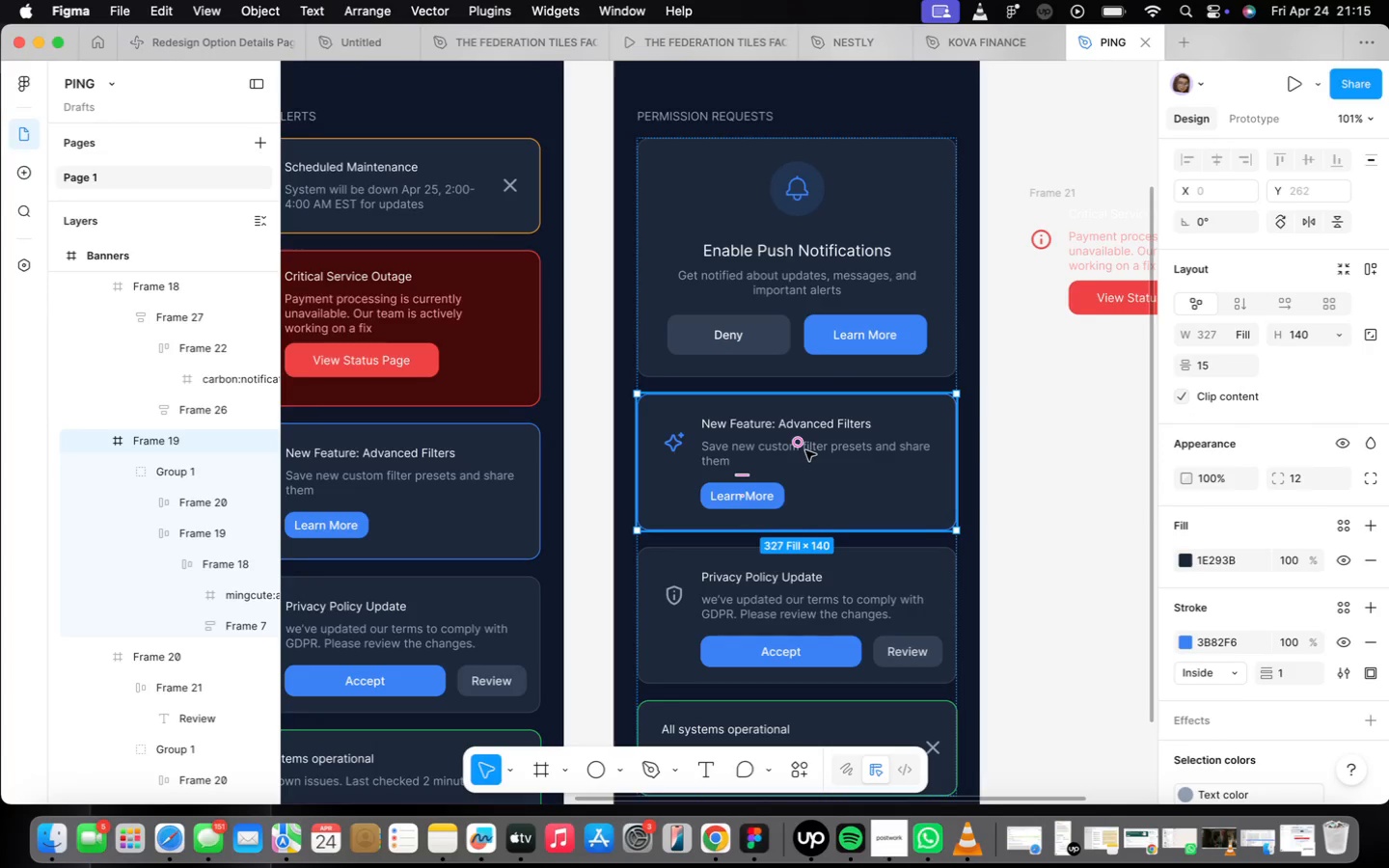 
right_click([805, 450])
 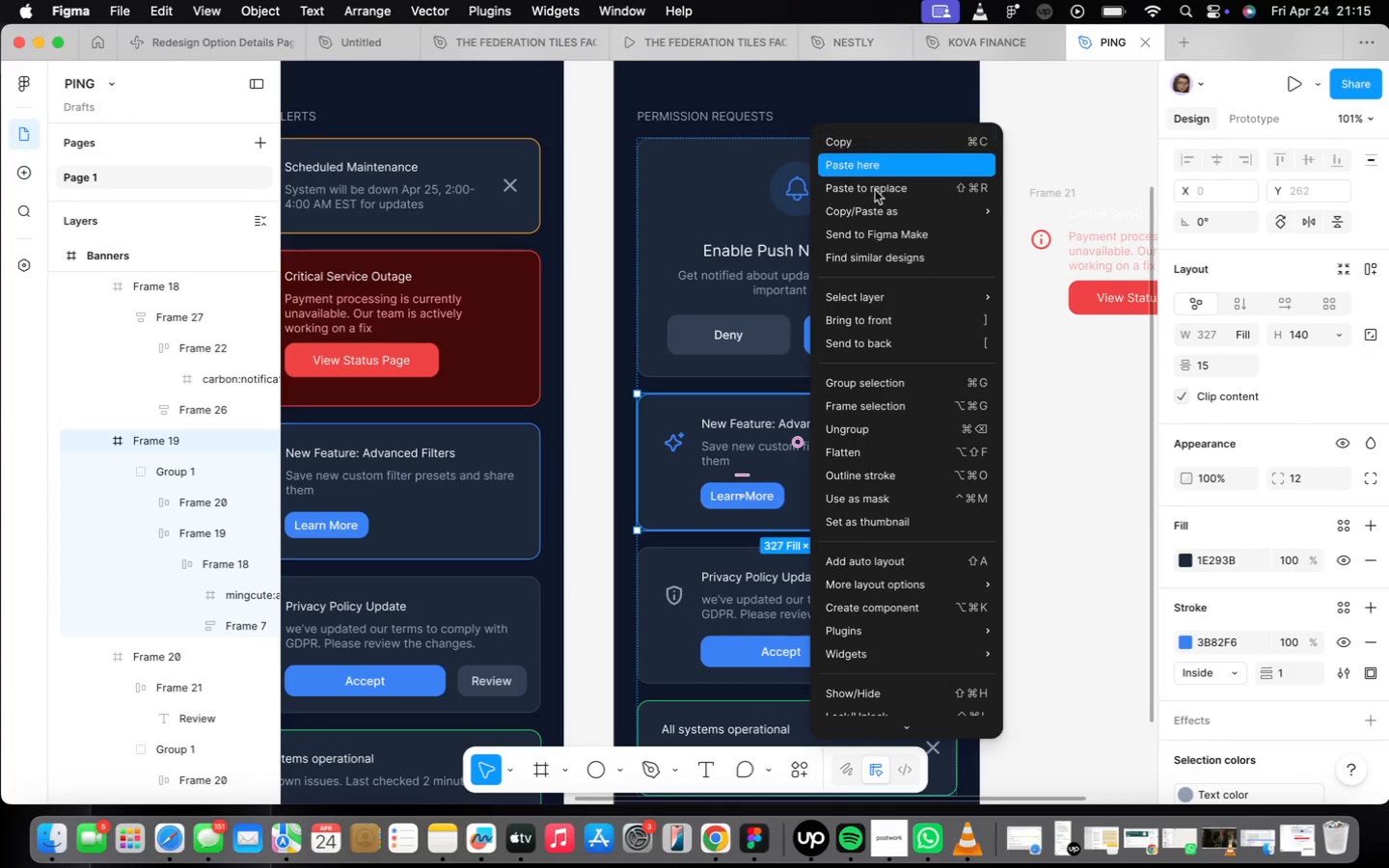 
left_click([877, 196])
 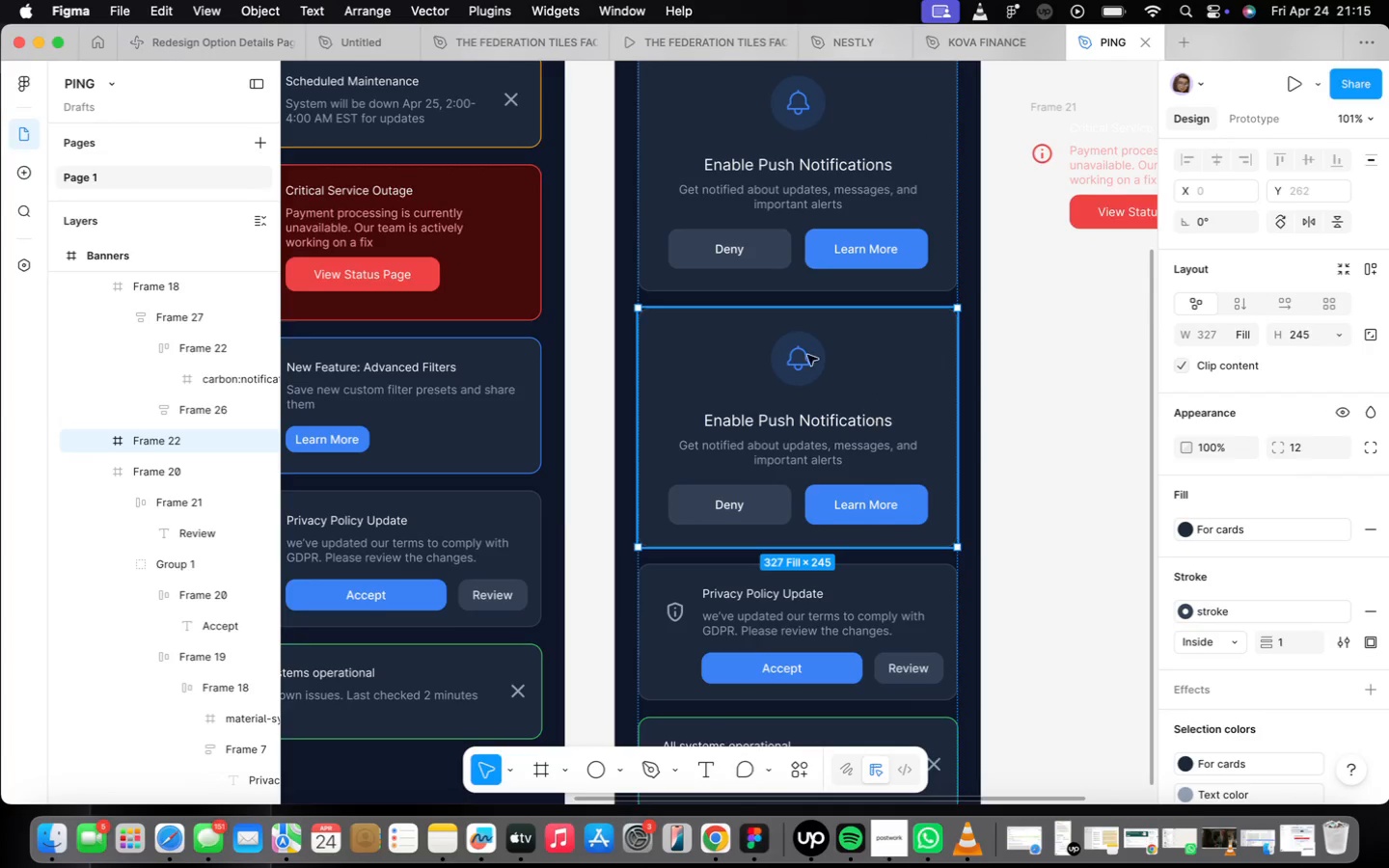 
scroll: coordinate [808, 344], scroll_direction: up, amount: 5.0
 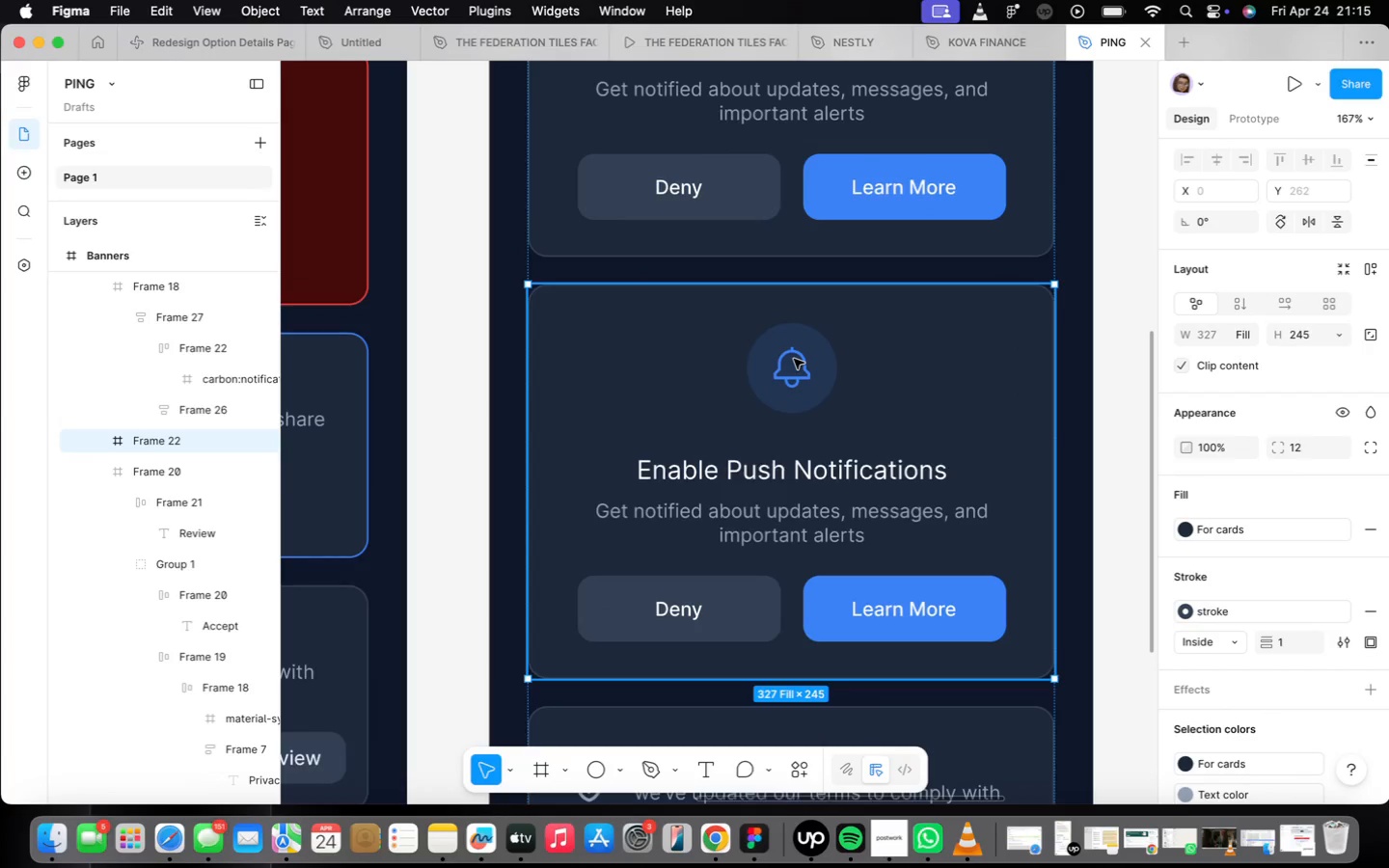 
double_click([794, 359])
 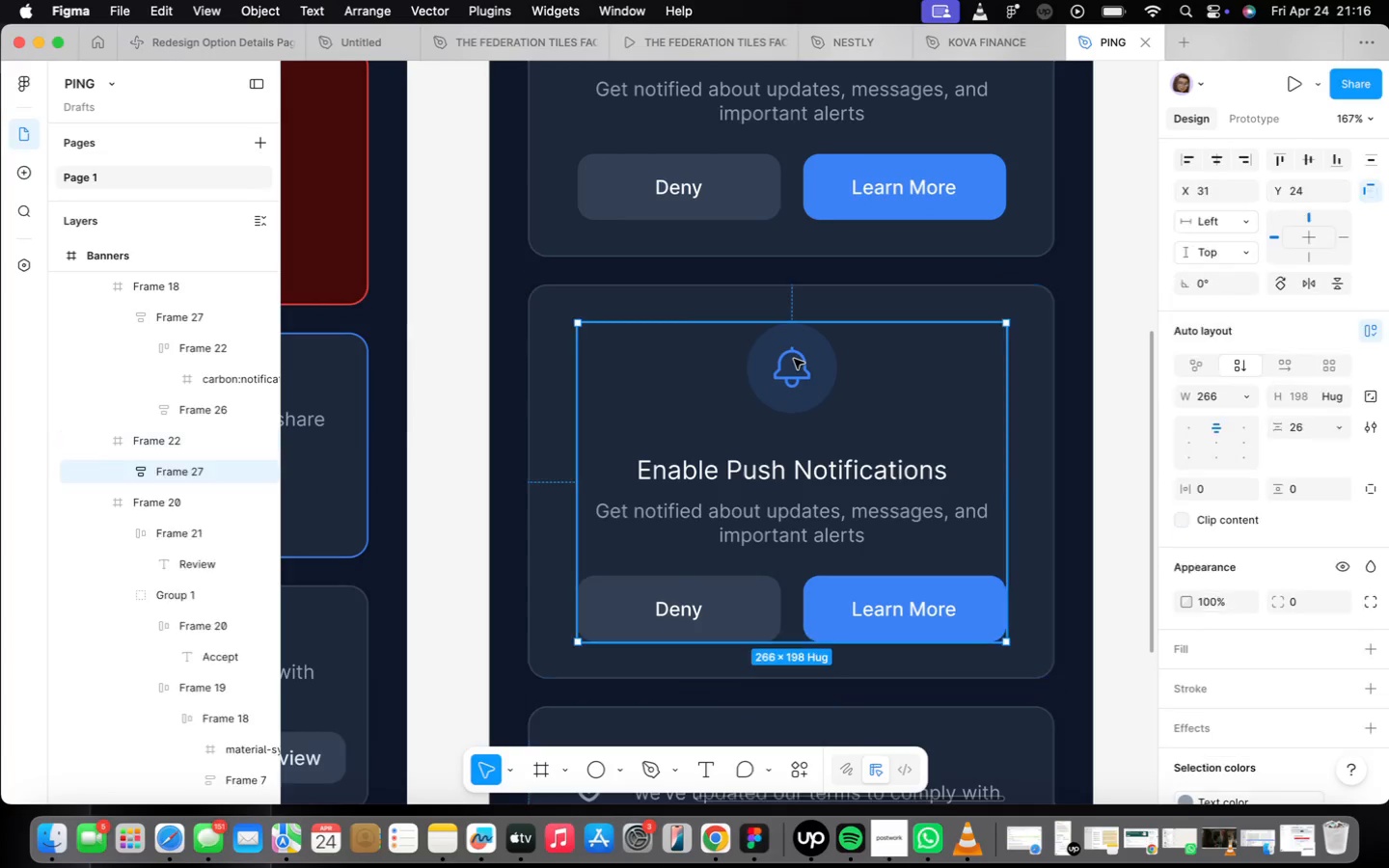 
triple_click([794, 359])
 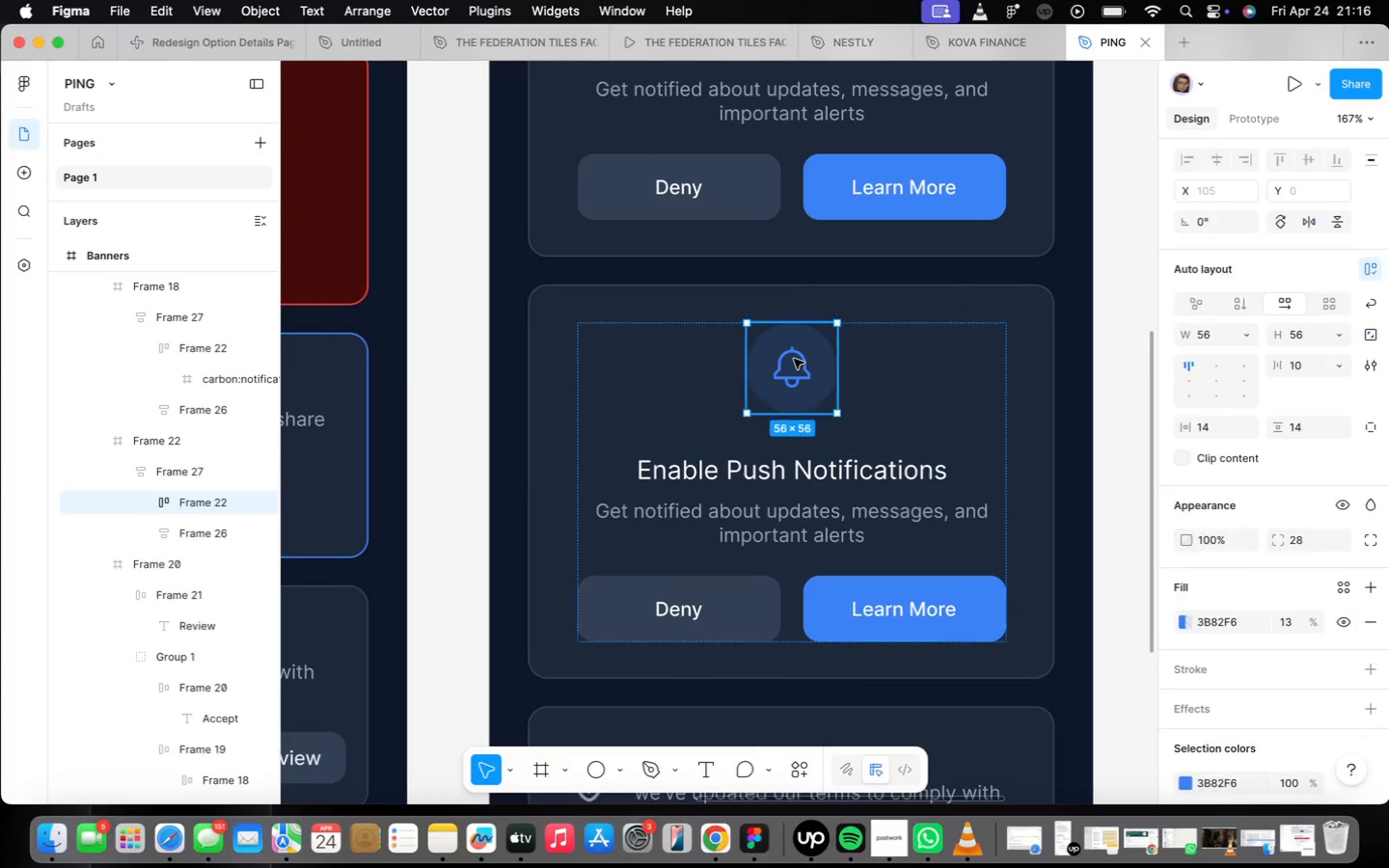 
triple_click([794, 359])
 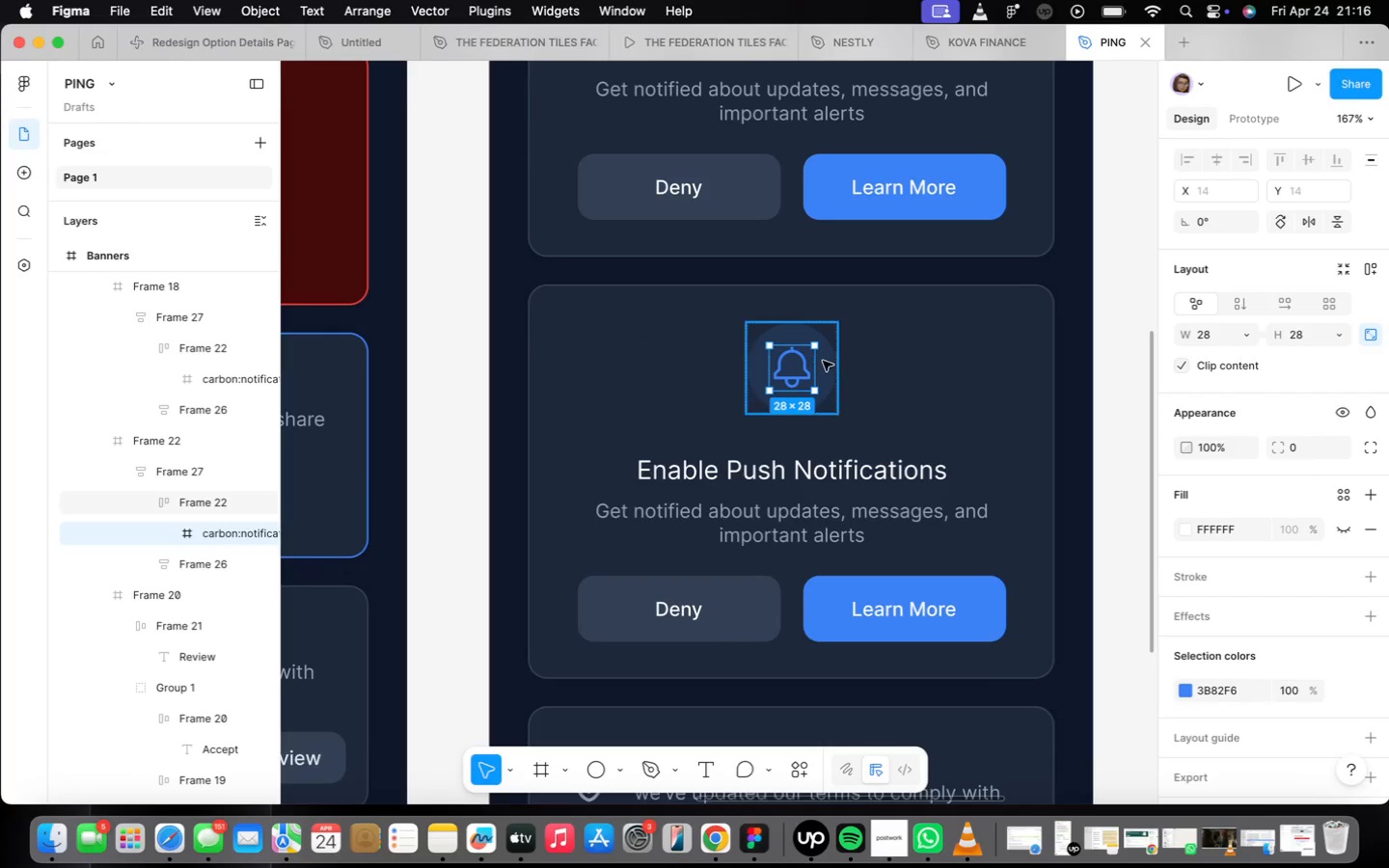 
left_click([826, 363])
 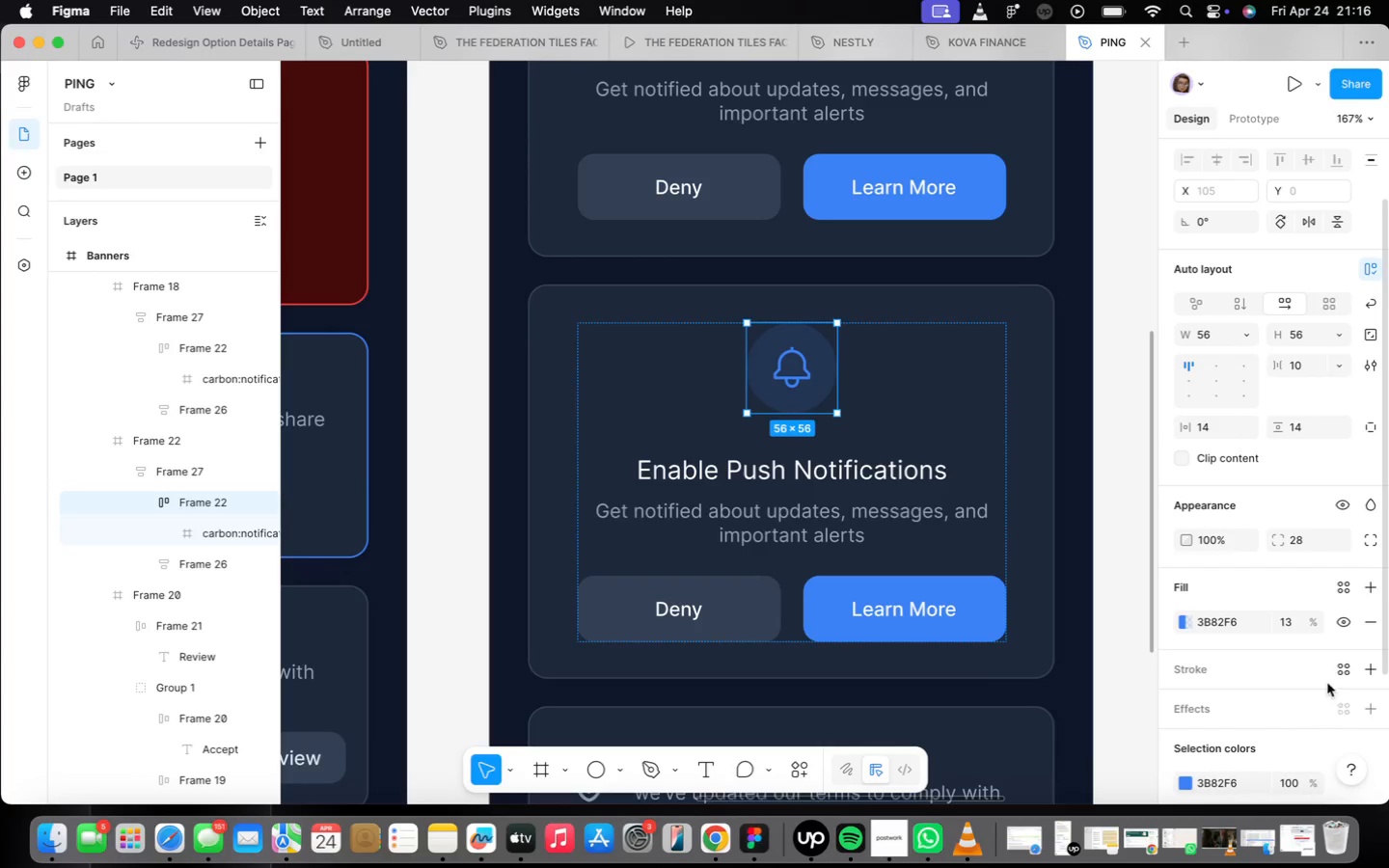 
scroll: coordinate [1283, 598], scroll_direction: down, amount: 4.0
 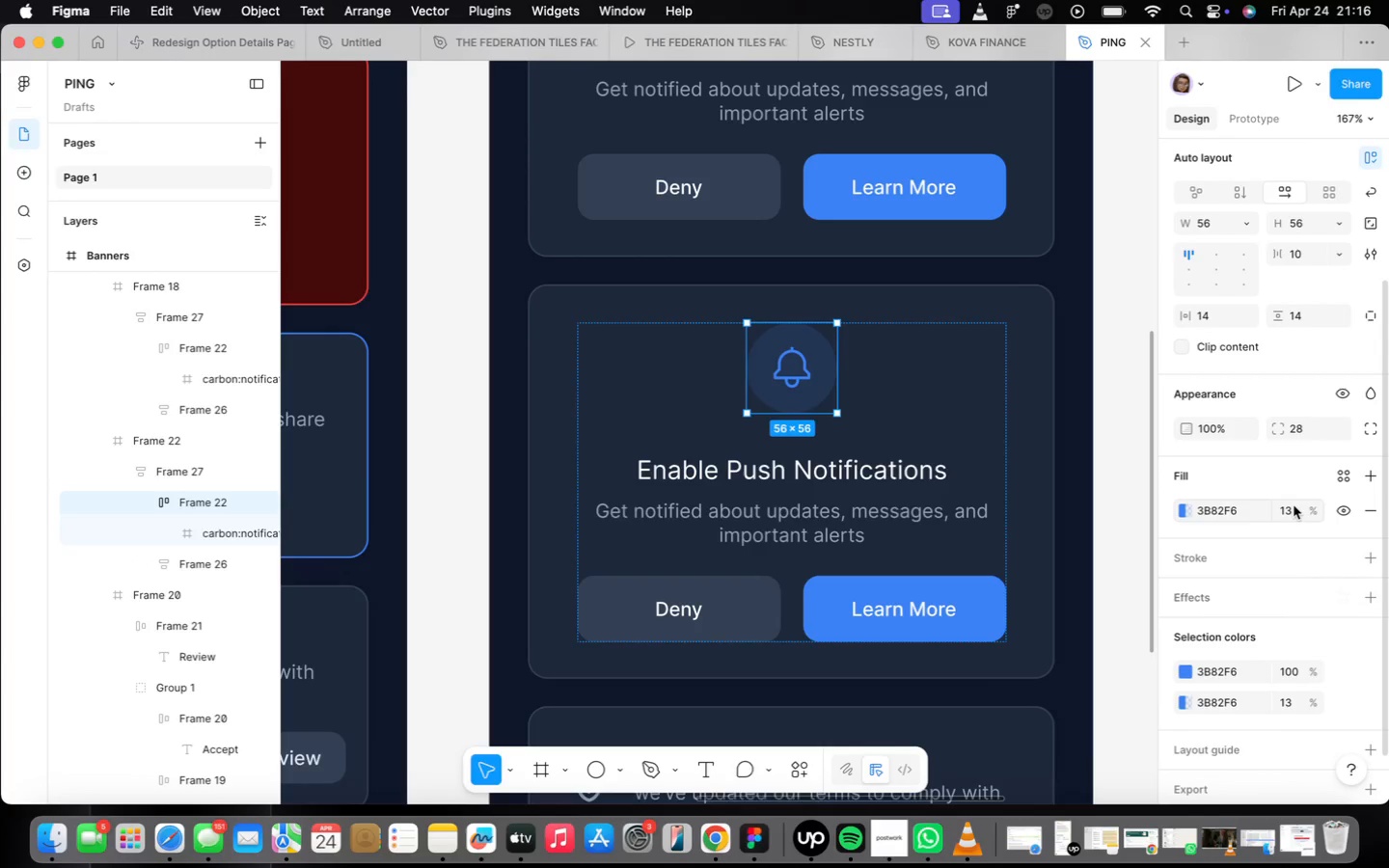 
wait(5.56)
 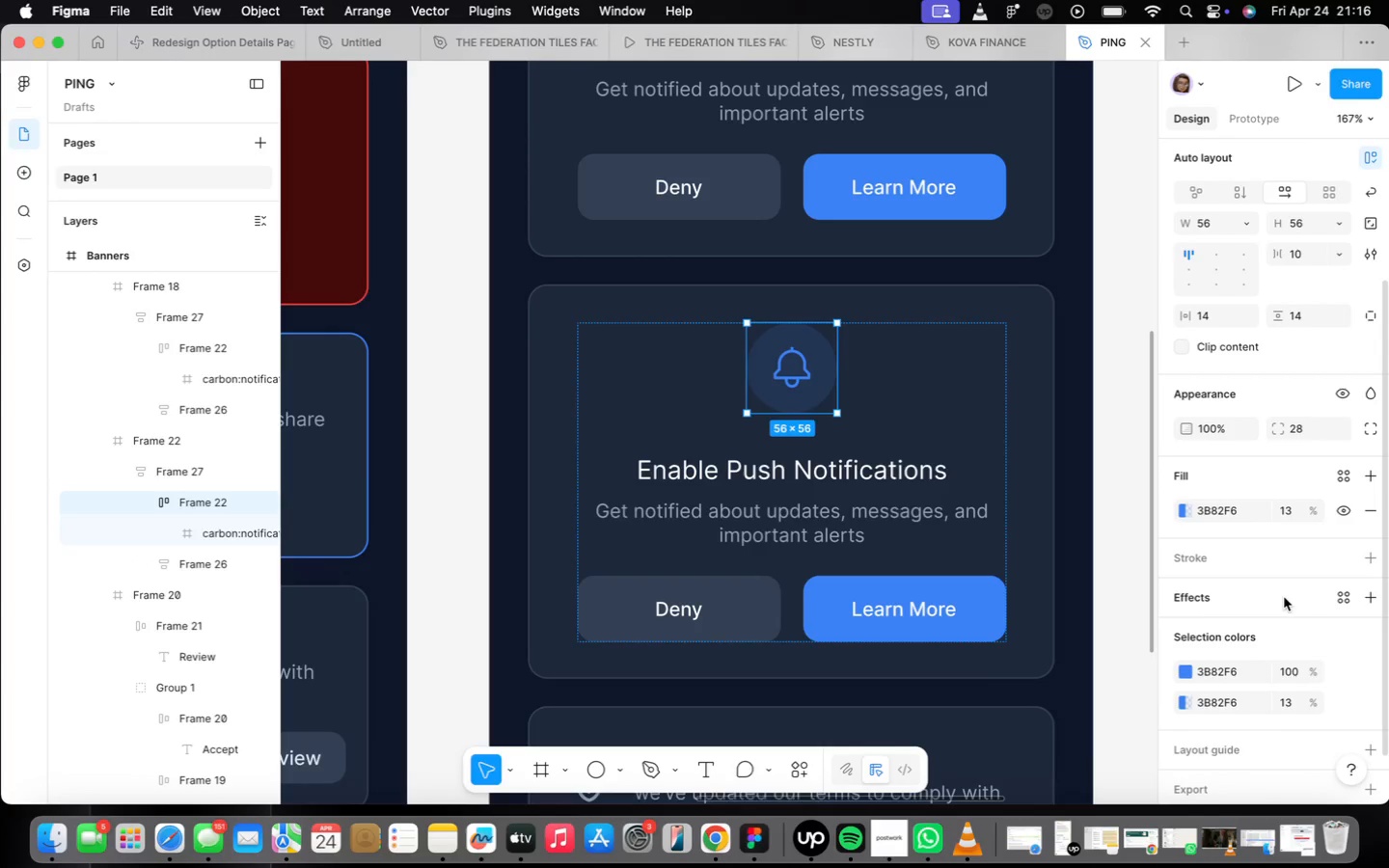 
left_click([1243, 518])
 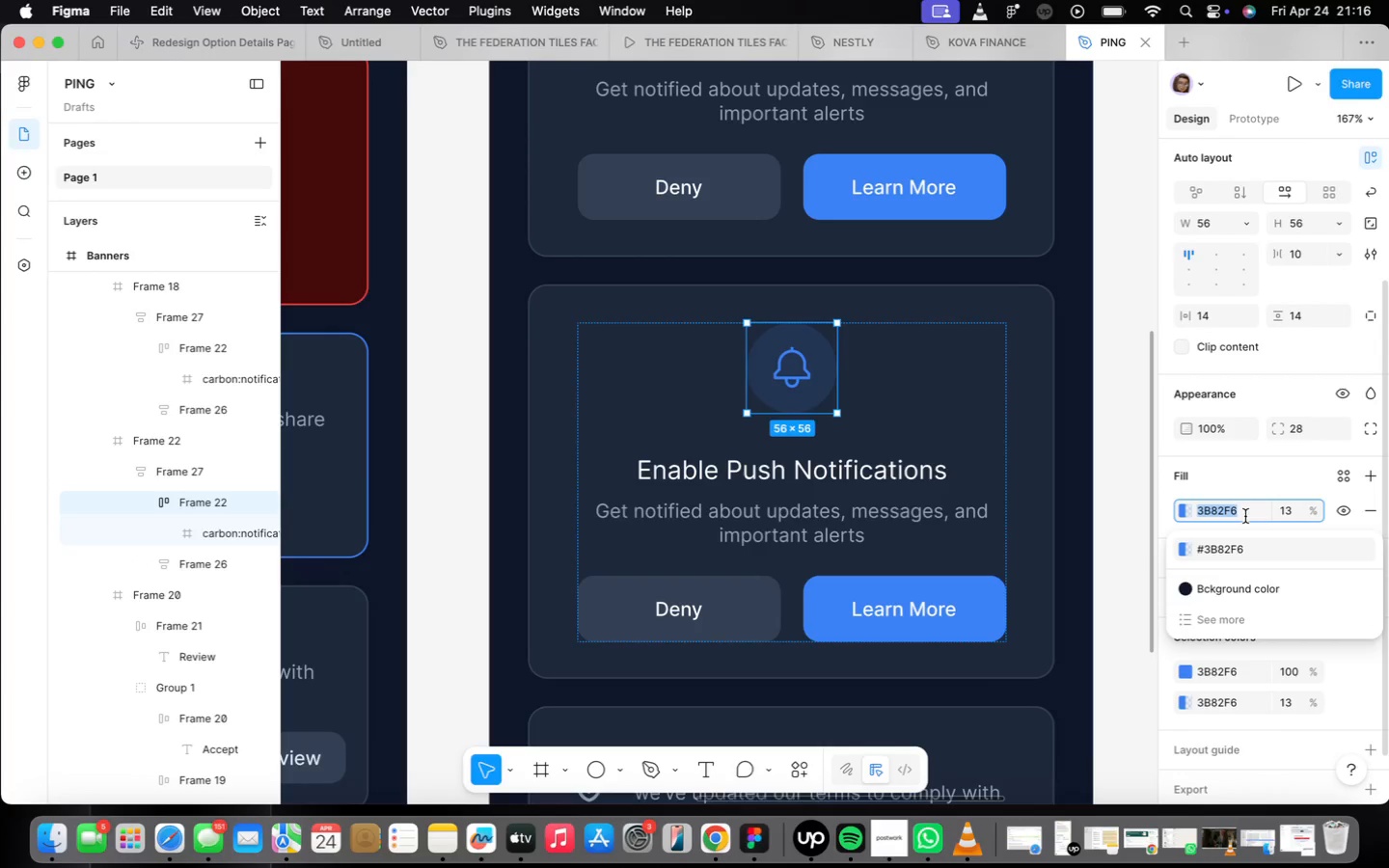 
type(22c55e)
 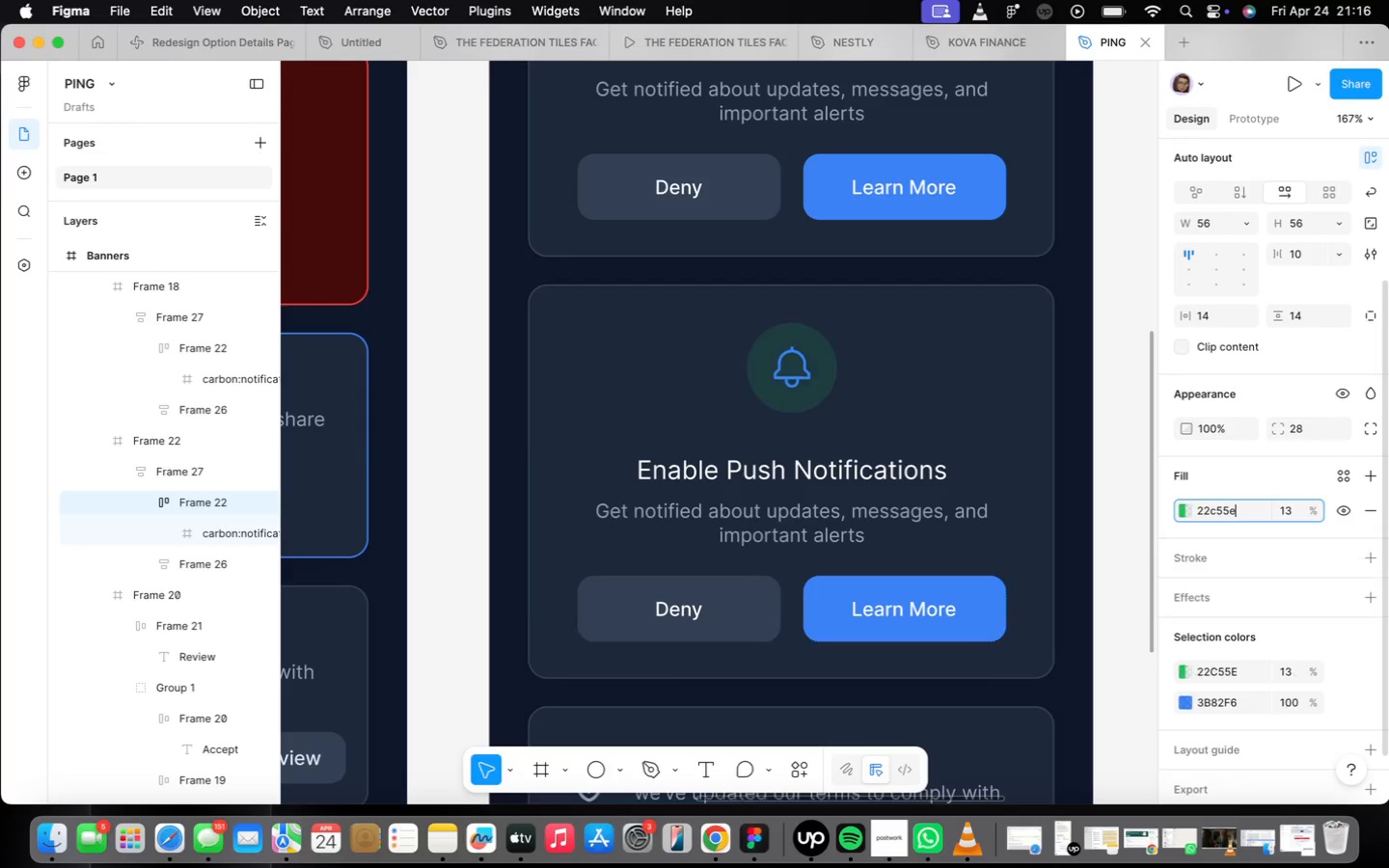 
key(Enter)
 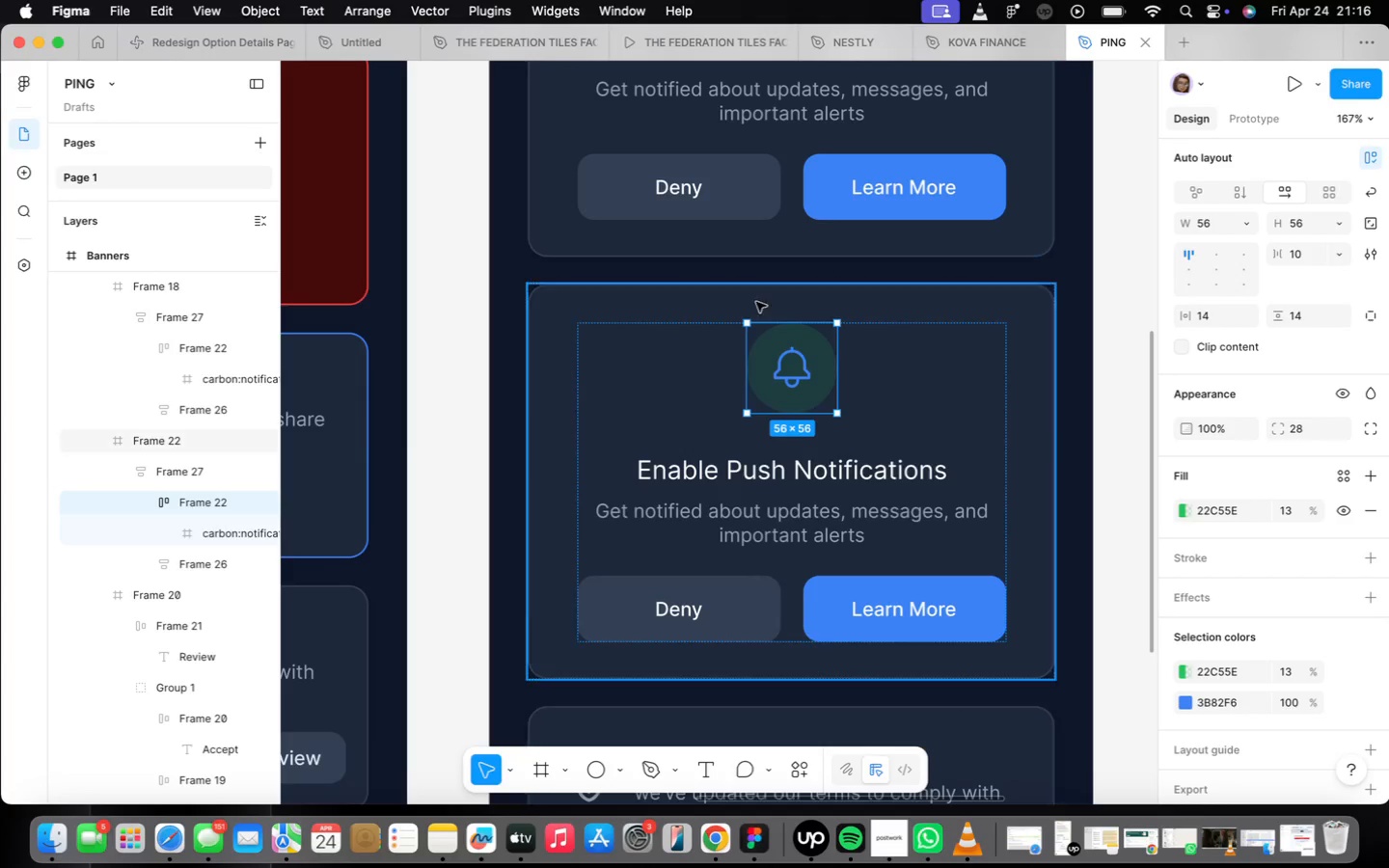 
left_click([789, 376])
 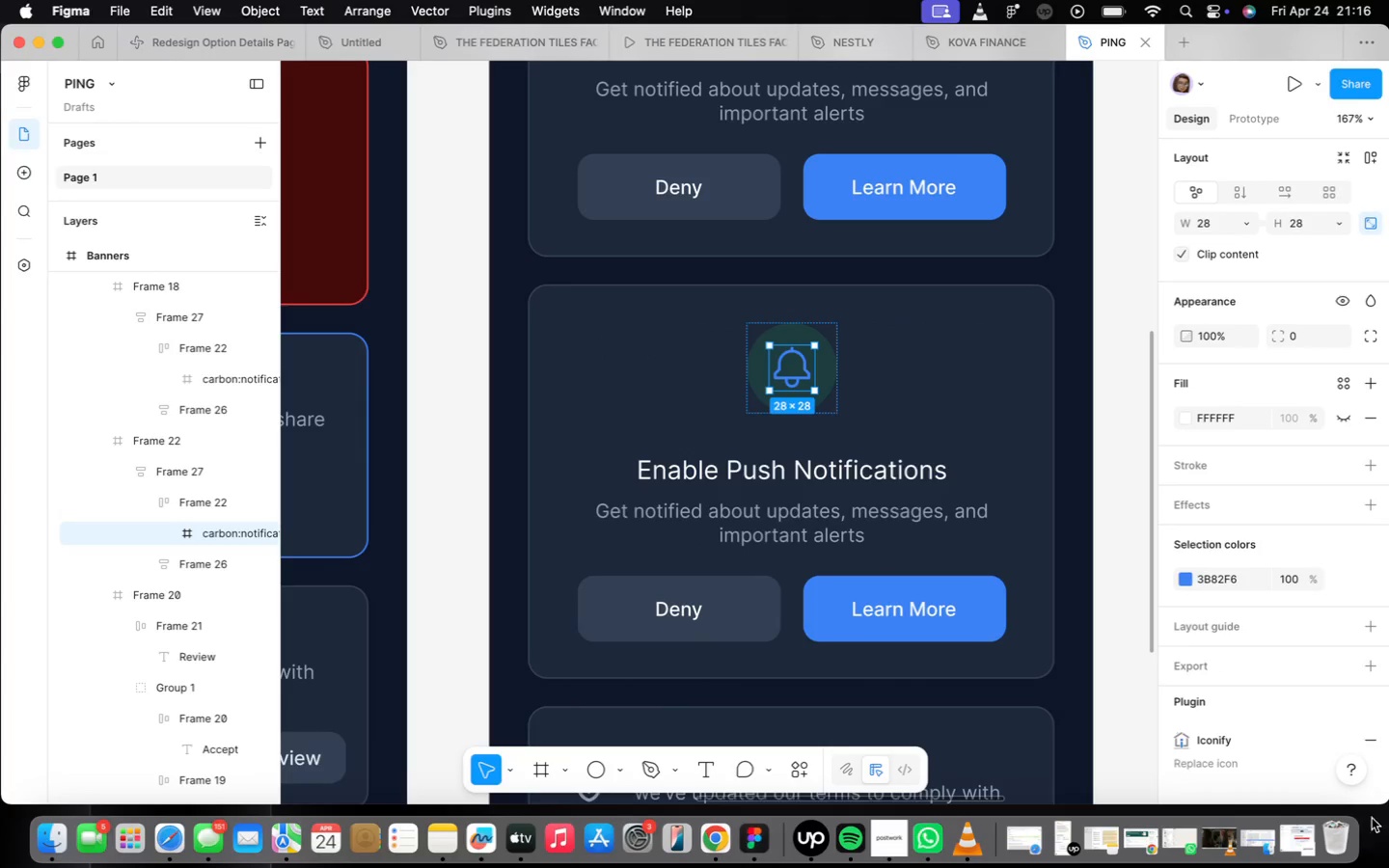 
left_click([1228, 575])
 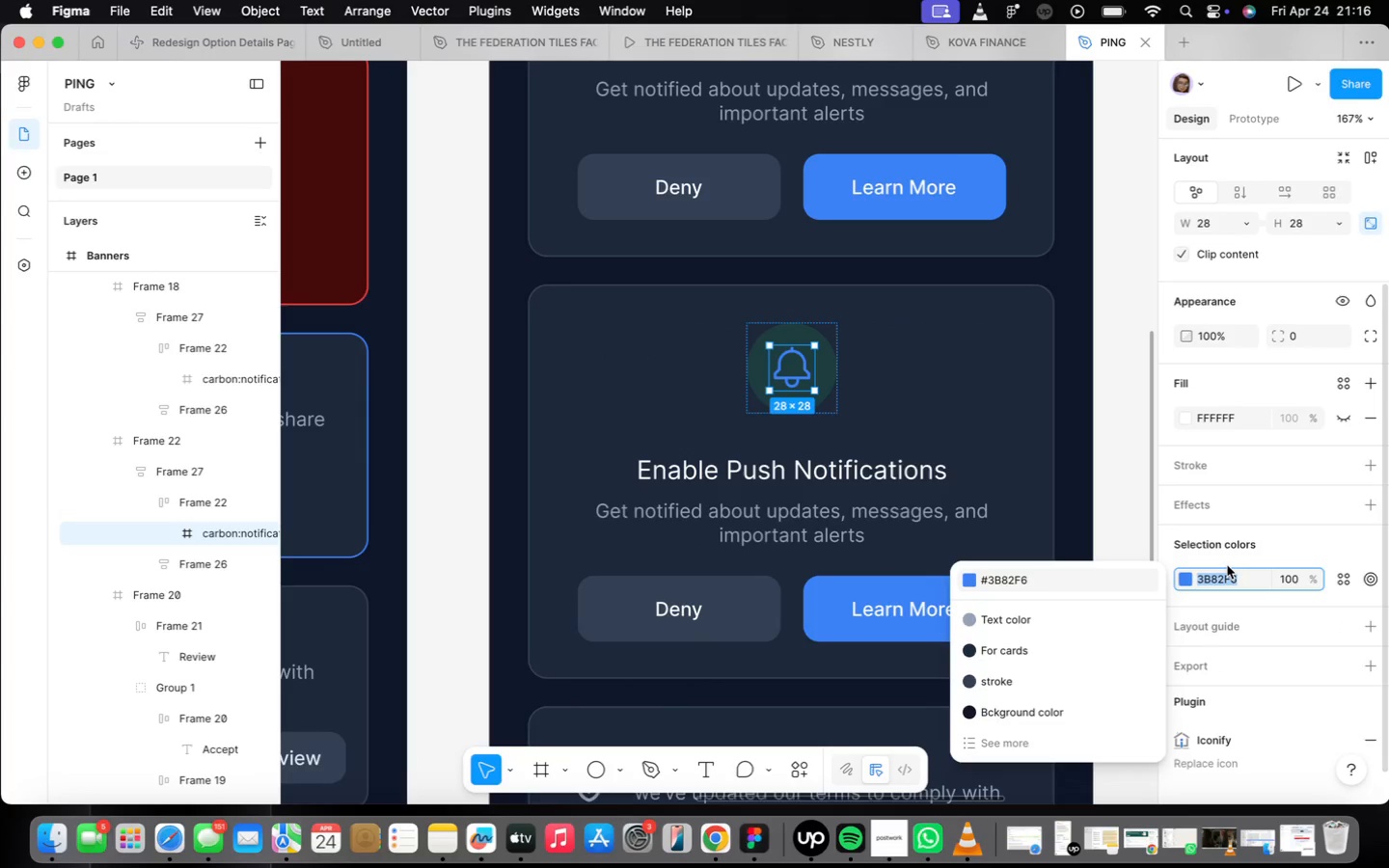 
type(22c )
key(Backspace)
type(c)
key(Backspace)
key(Backspace)
type(C55E)
 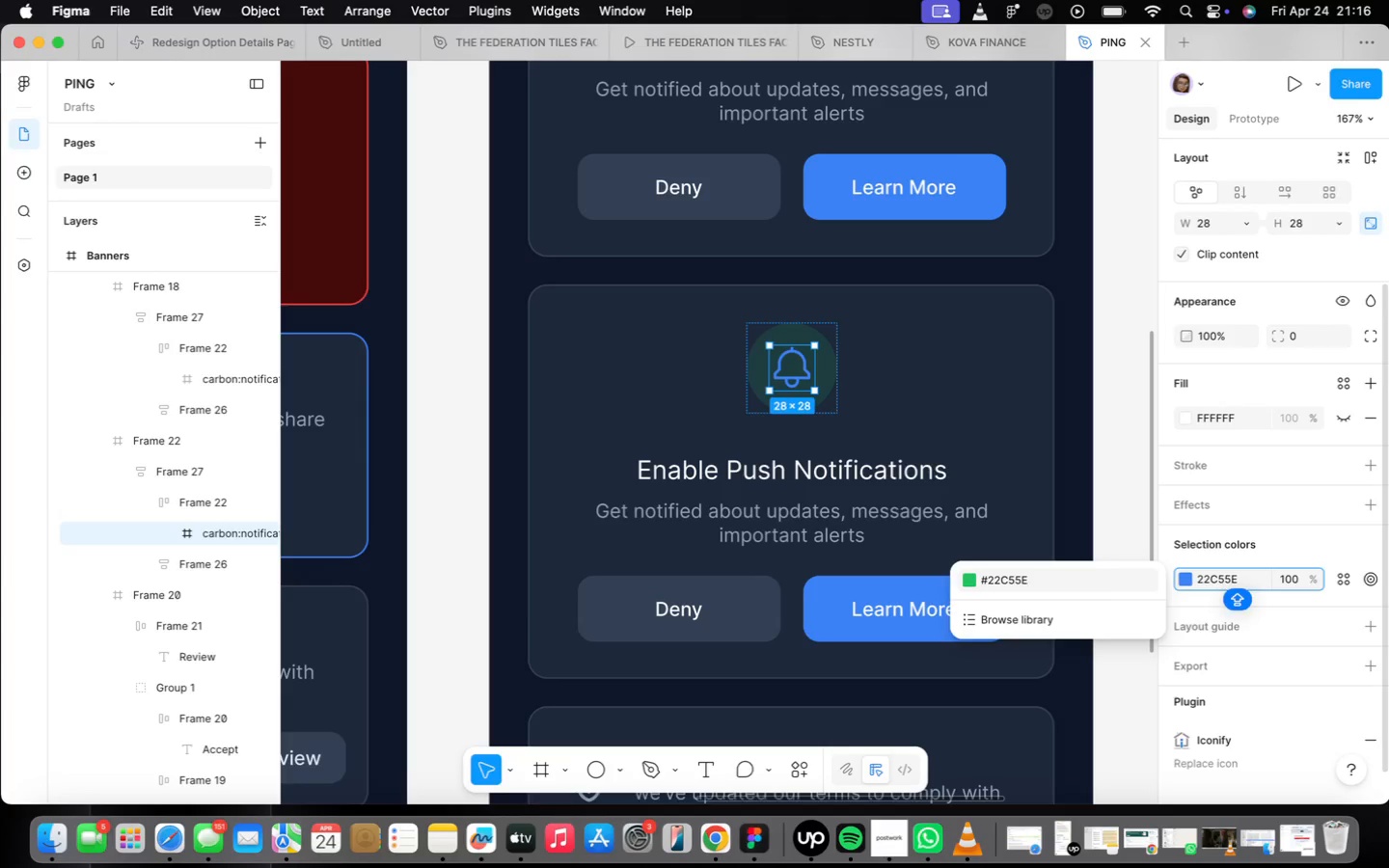 
key(Enter)
 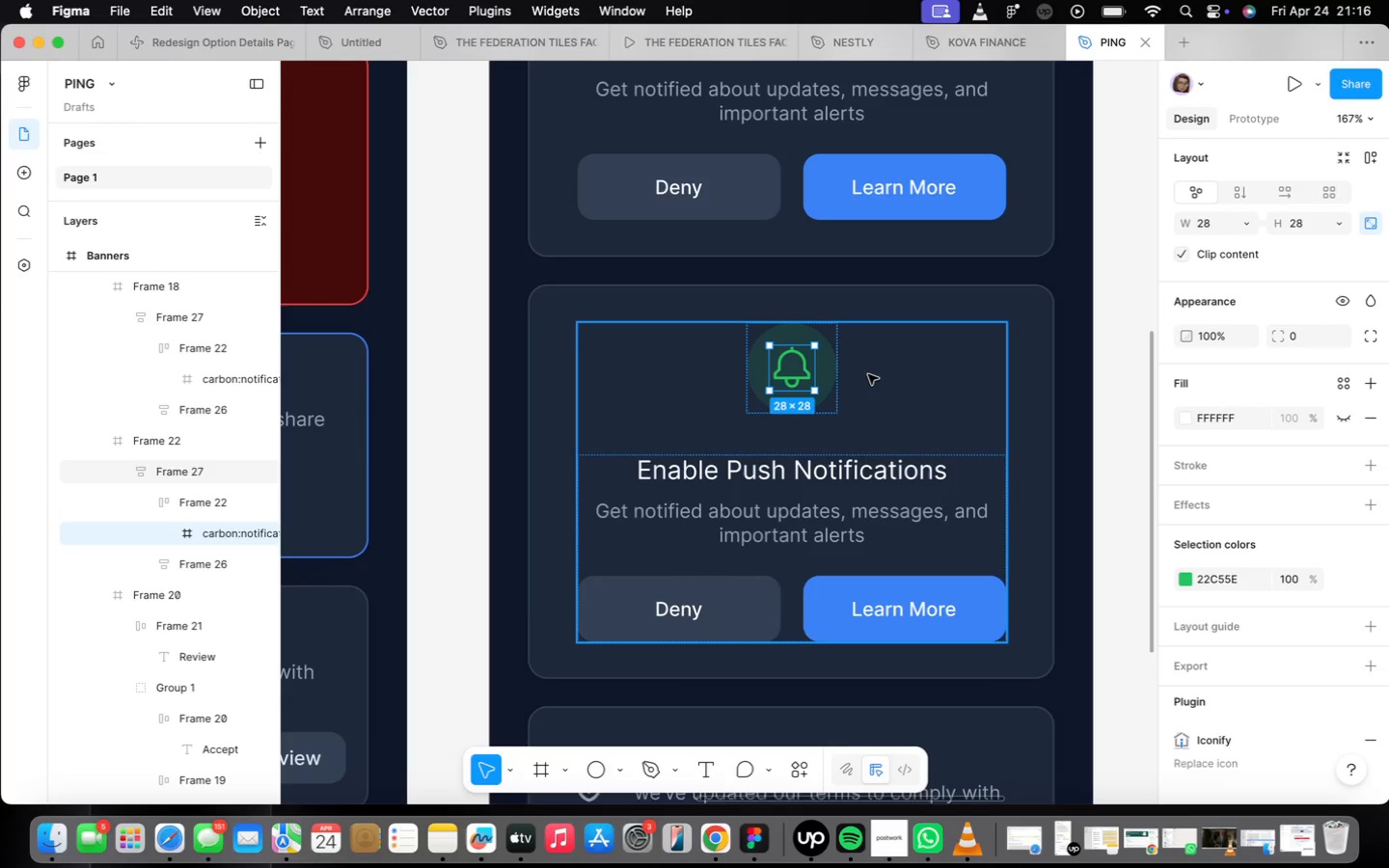 
right_click([806, 367])
 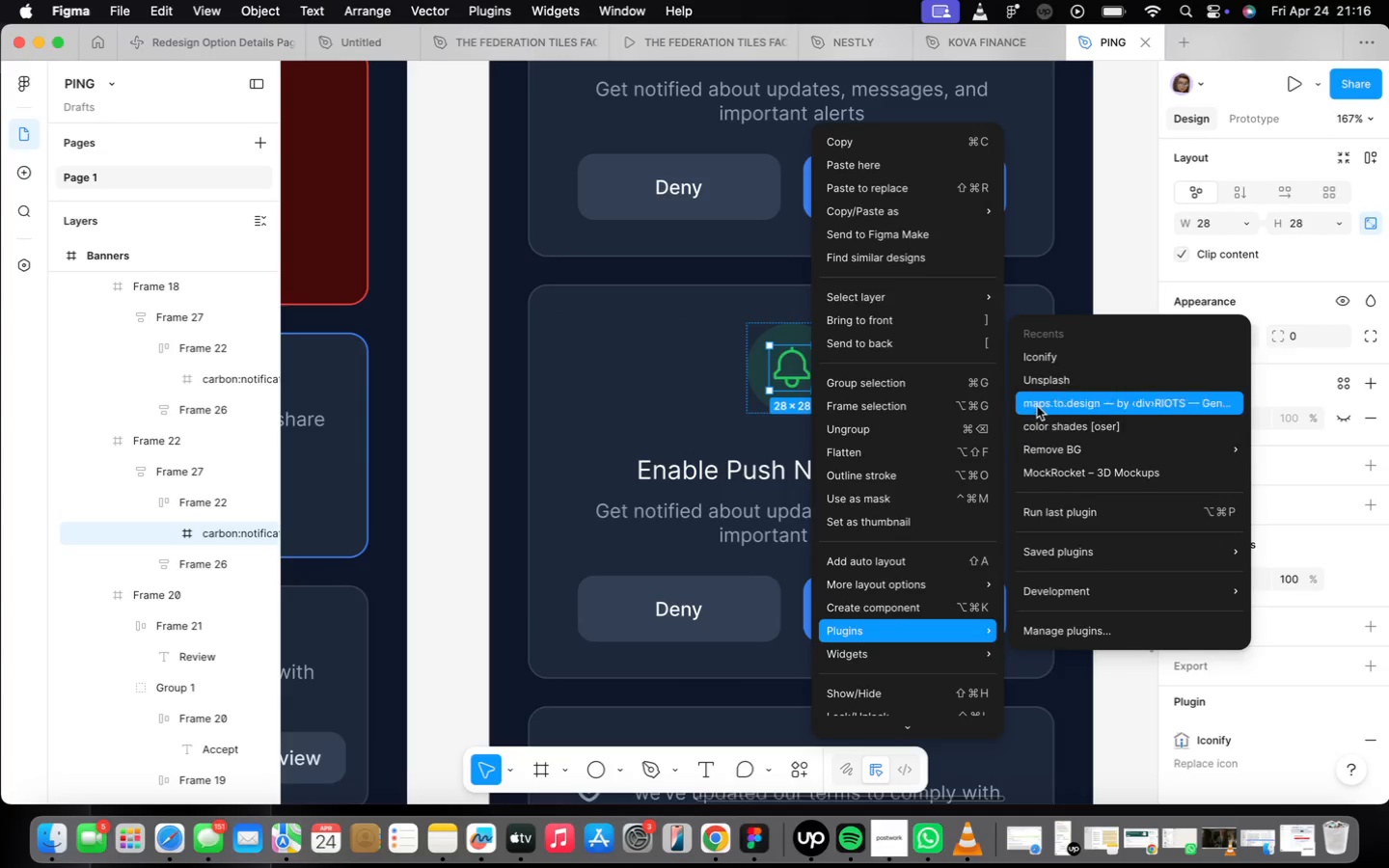 
left_click([1053, 357])
 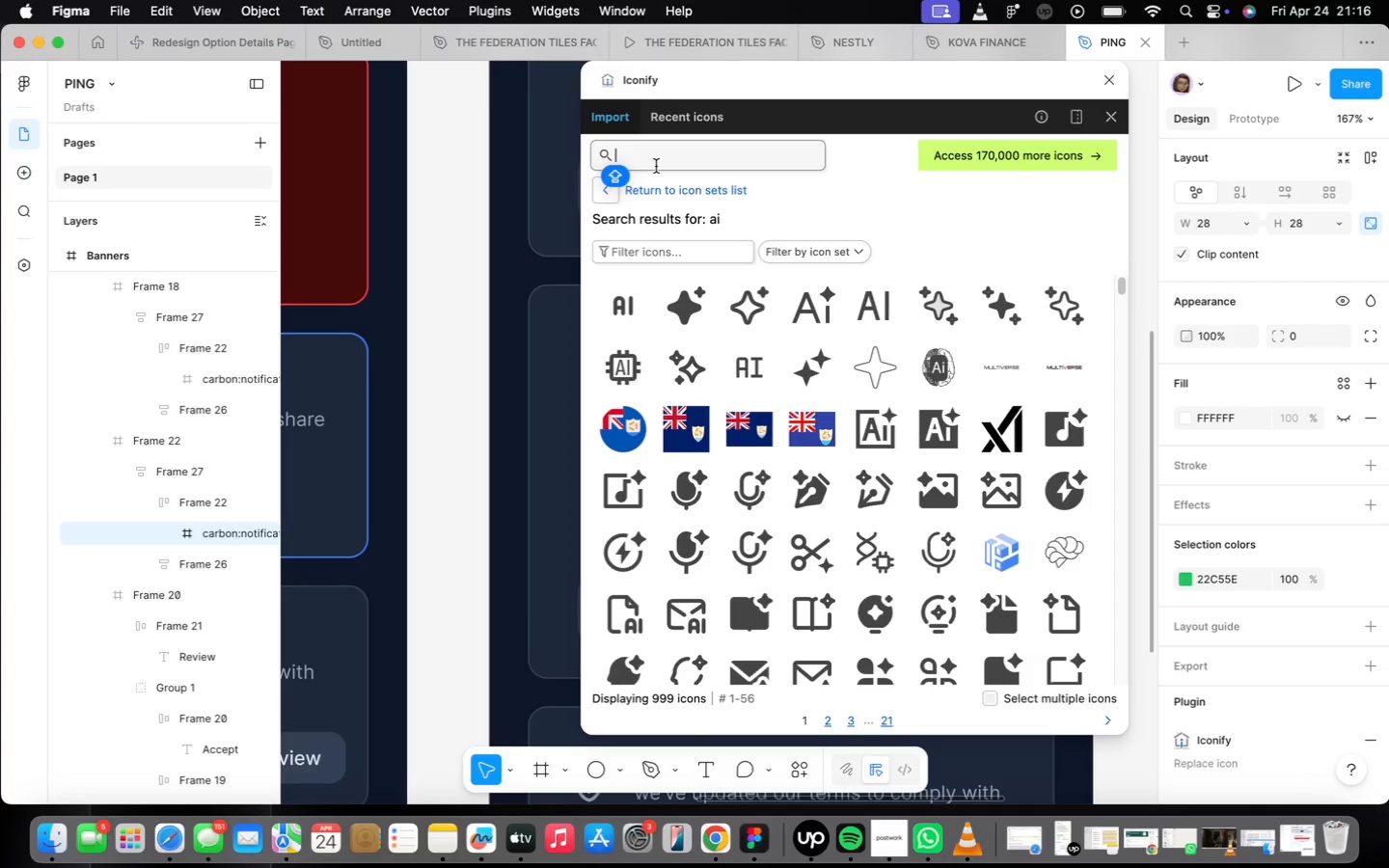 
wait(5.12)
 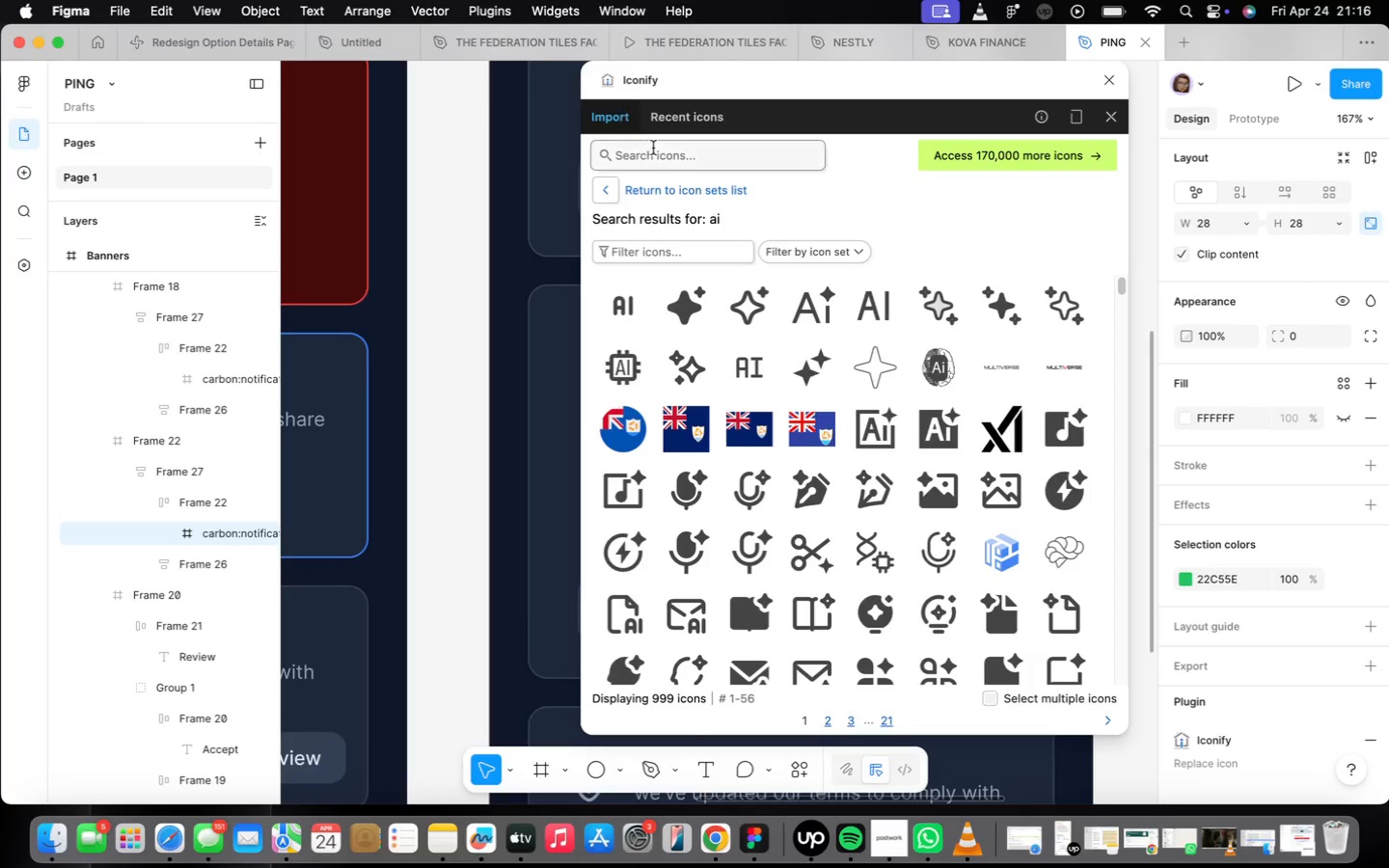 
type(LOCATION)
 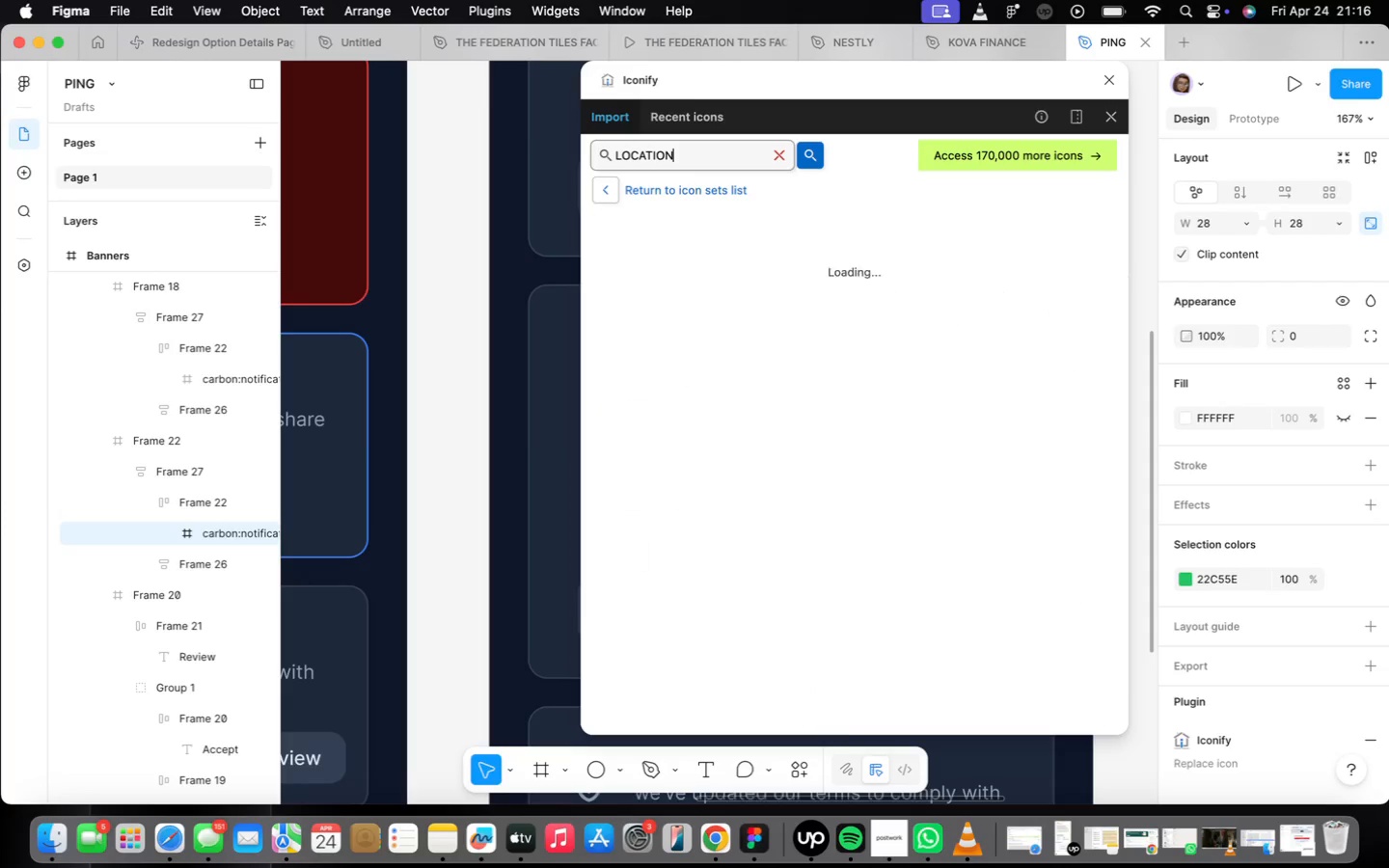 
key(Enter)
 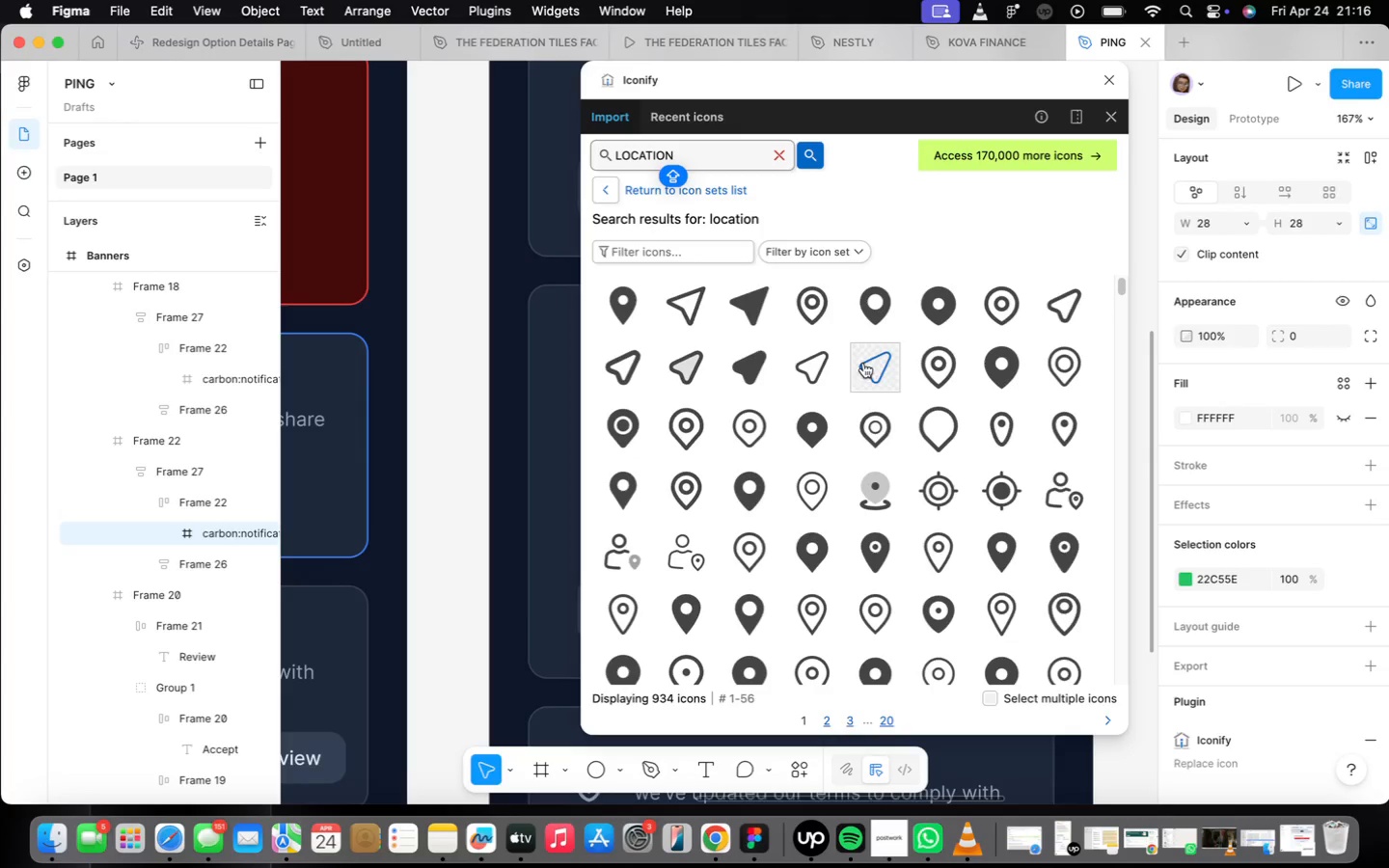 
left_click([810, 303])
 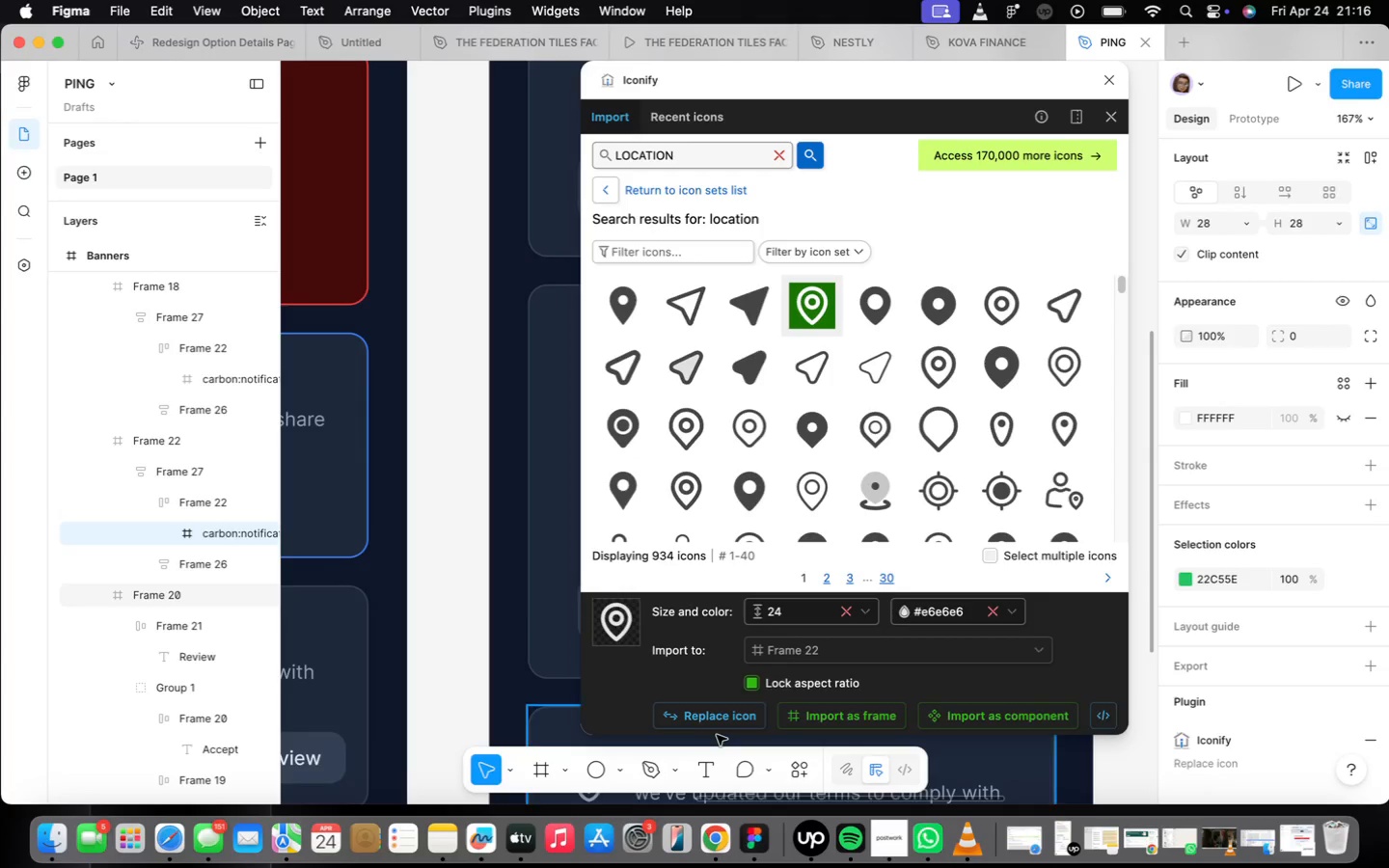 
left_click([720, 721])
 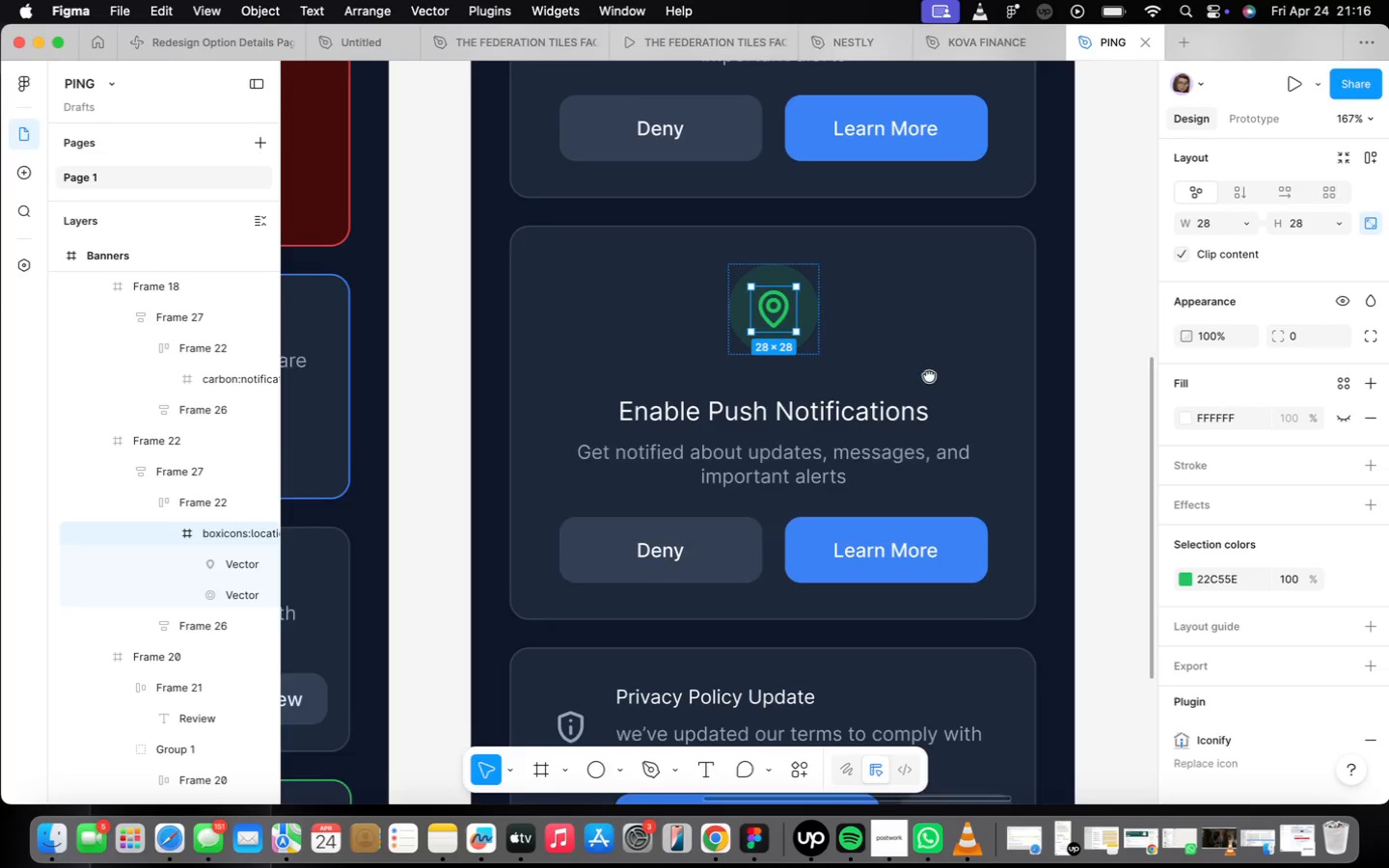 
double_click([864, 401])
 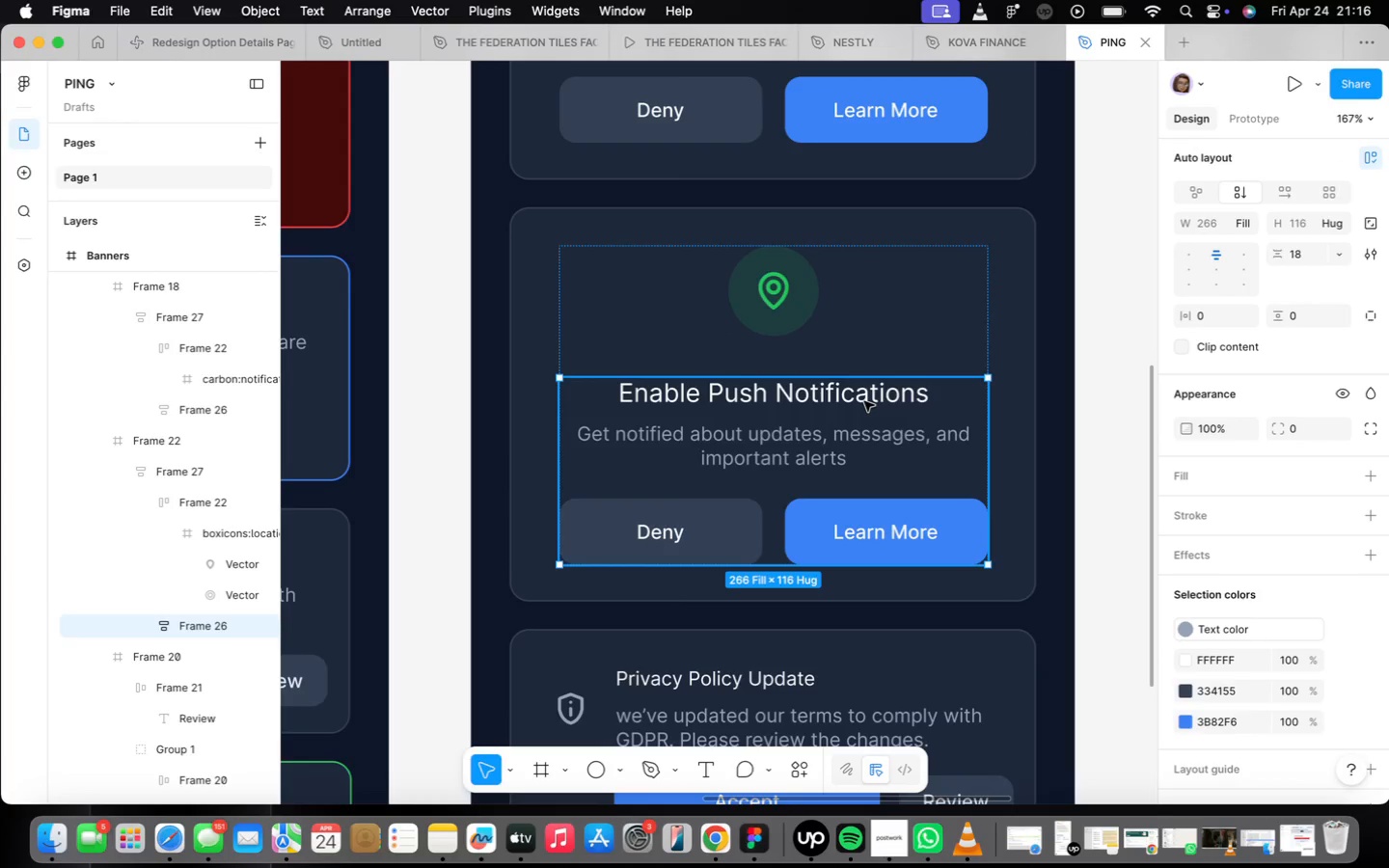 
triple_click([864, 401])
 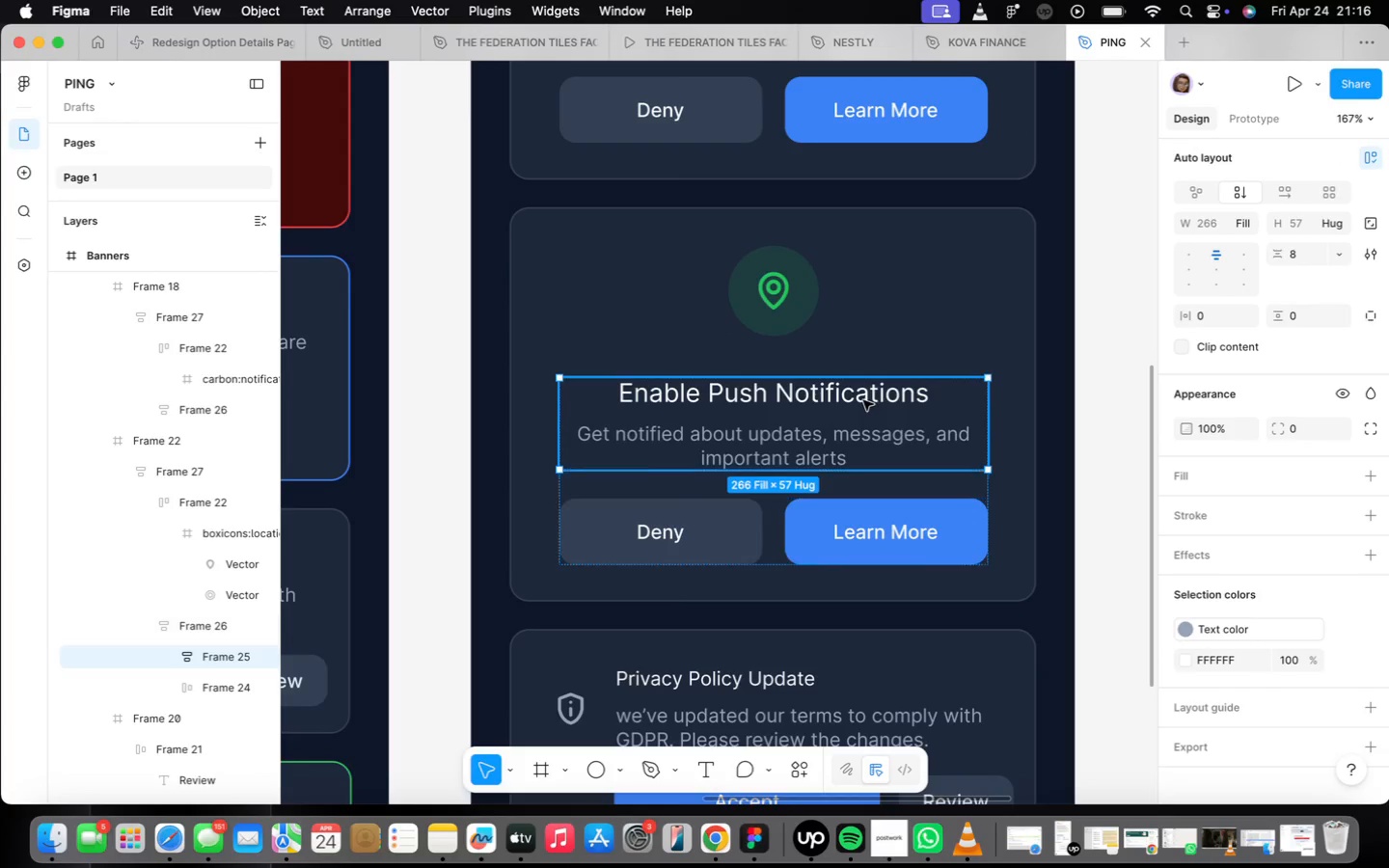 
triple_click([863, 400])
 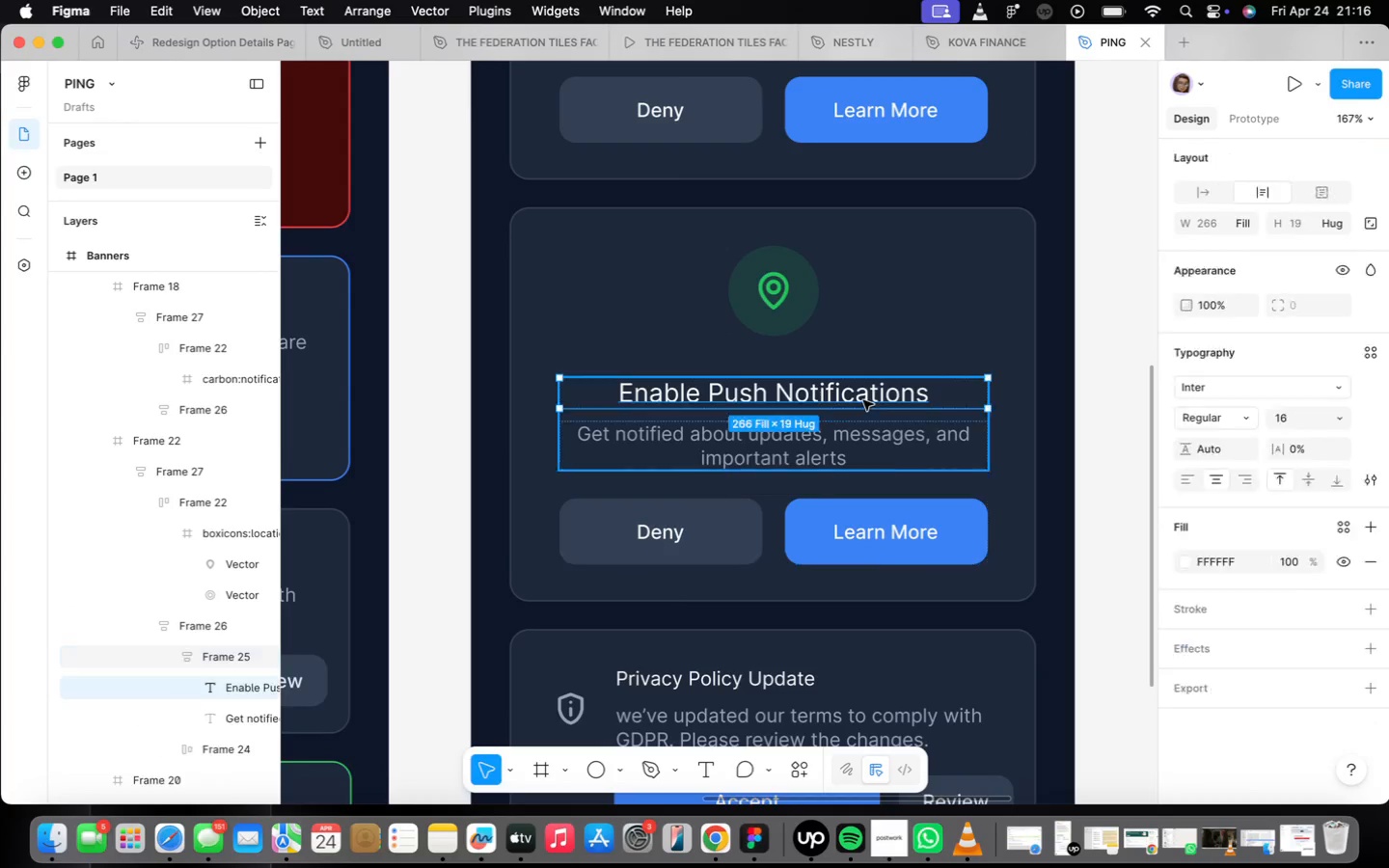 
triple_click([863, 400])
 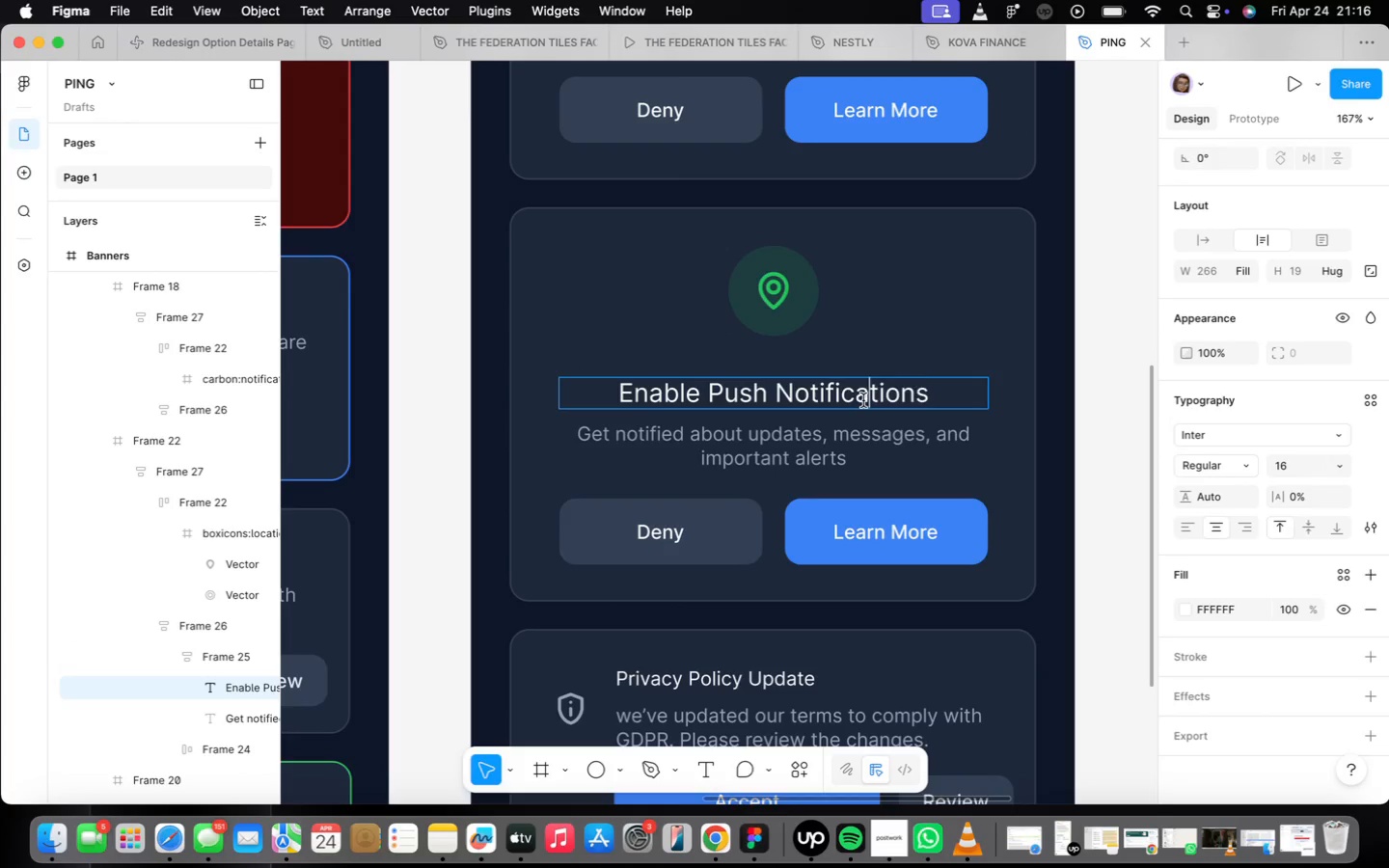 
triple_click([863, 400])
 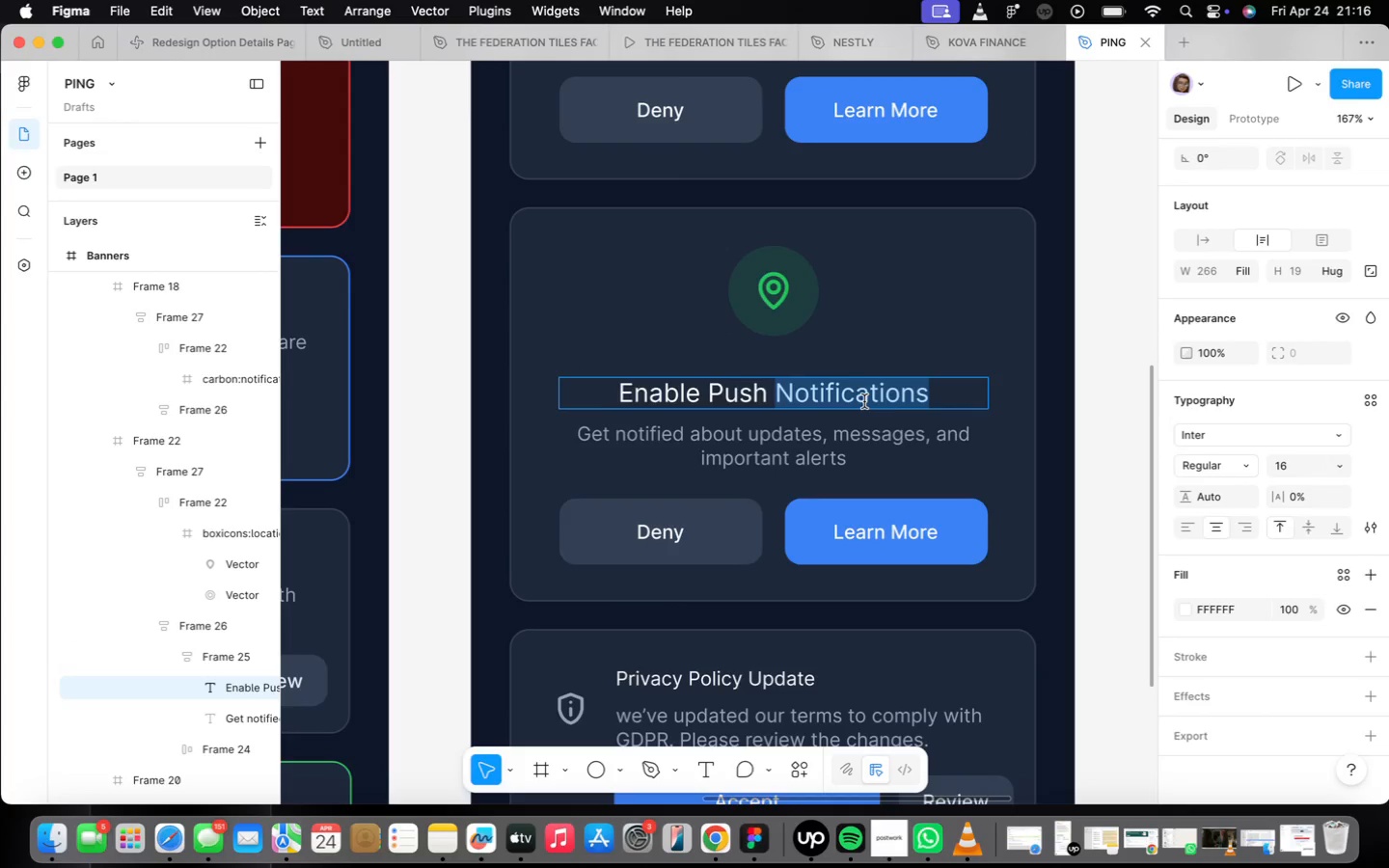 
triple_click([864, 401])
 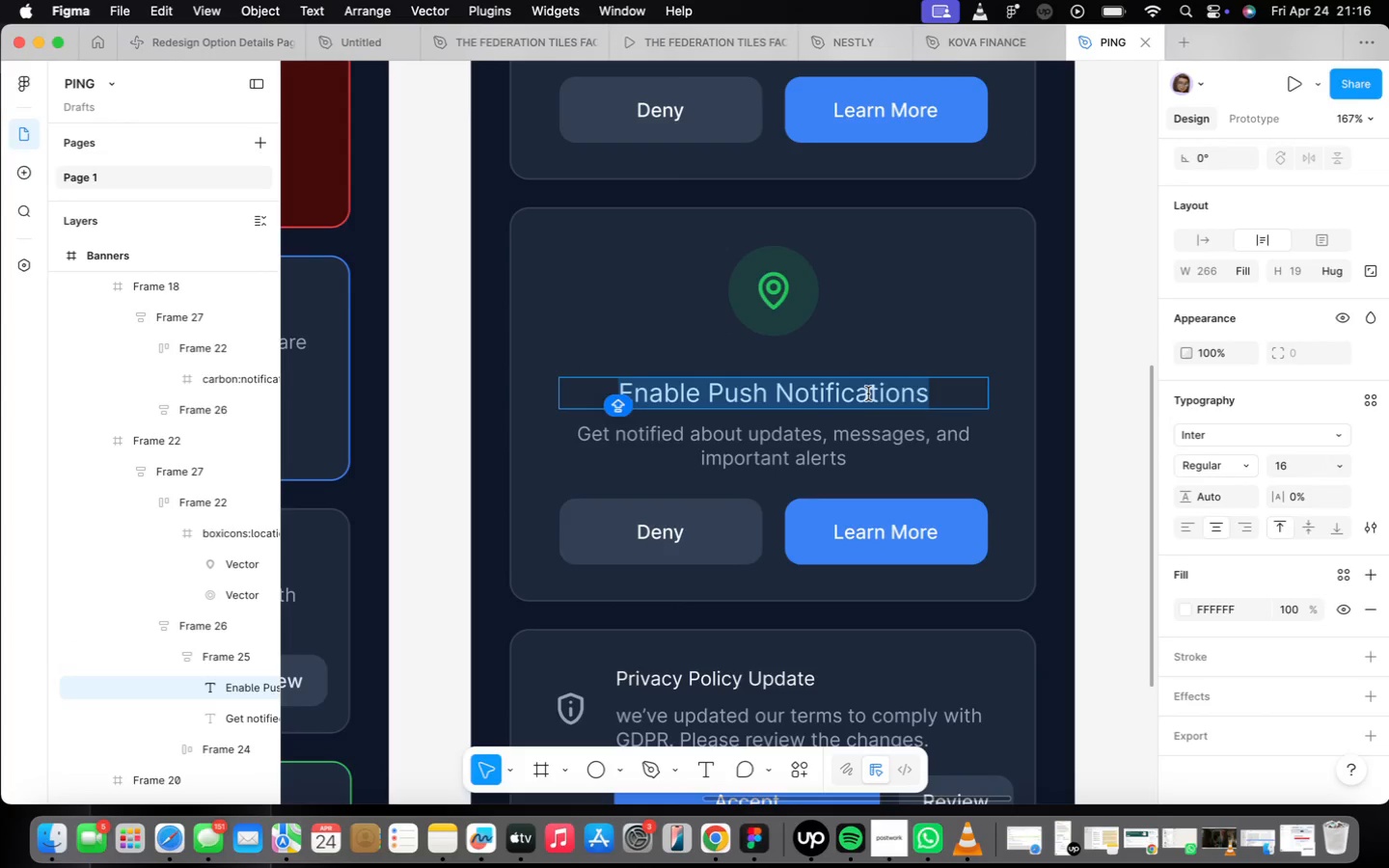 
type(Access Yo)
 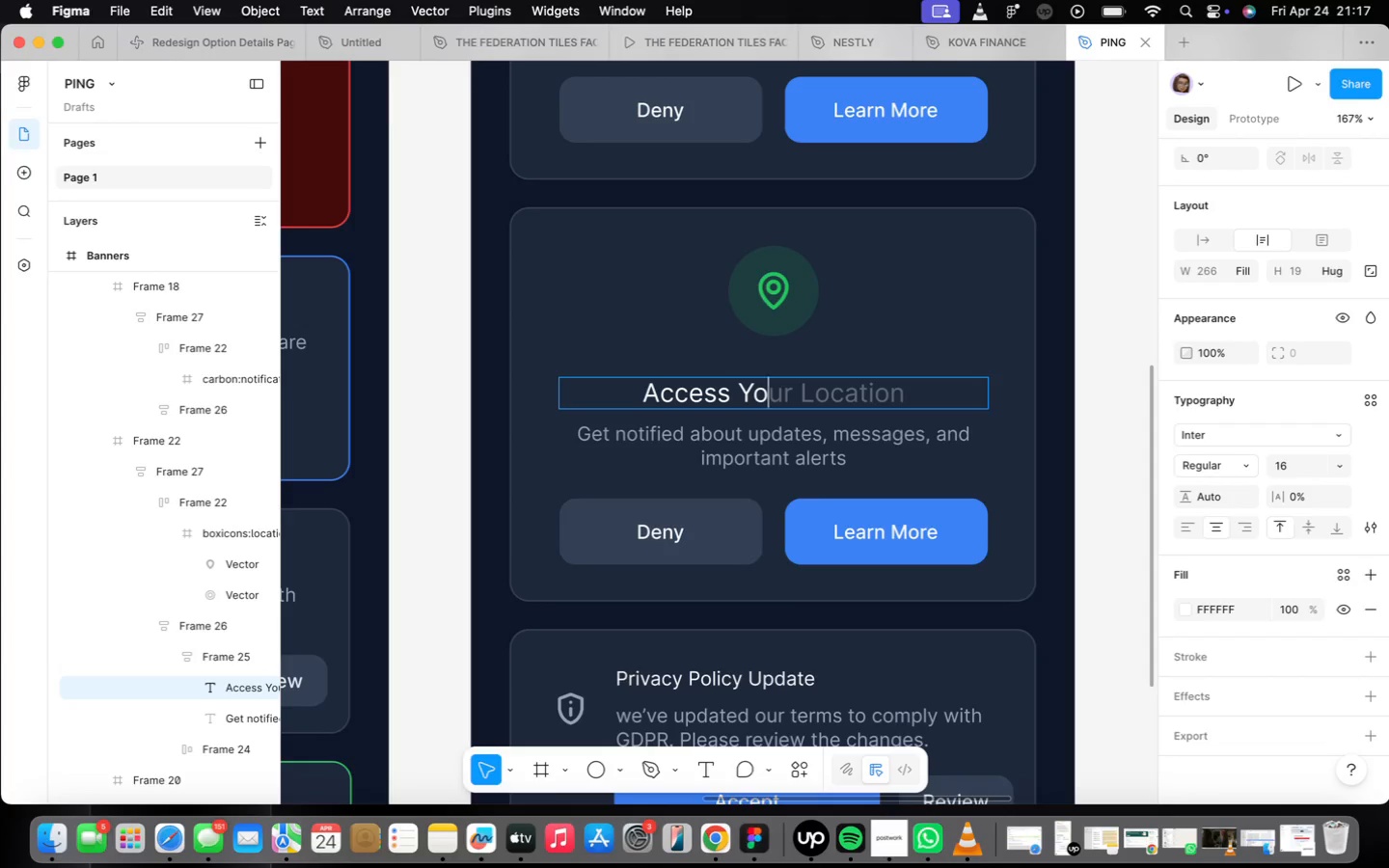 
wait(30.47)
 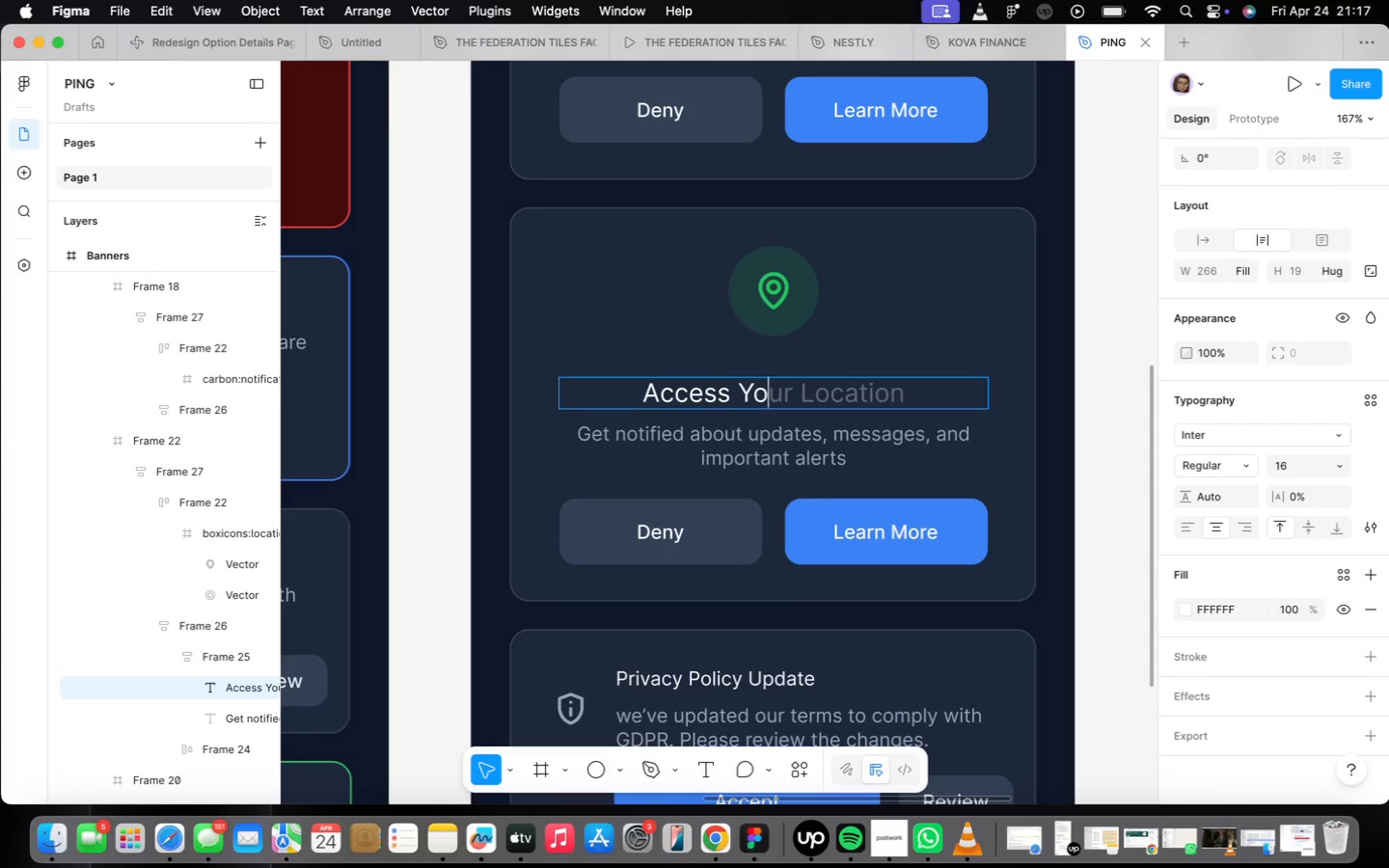 
type(ur Location)
 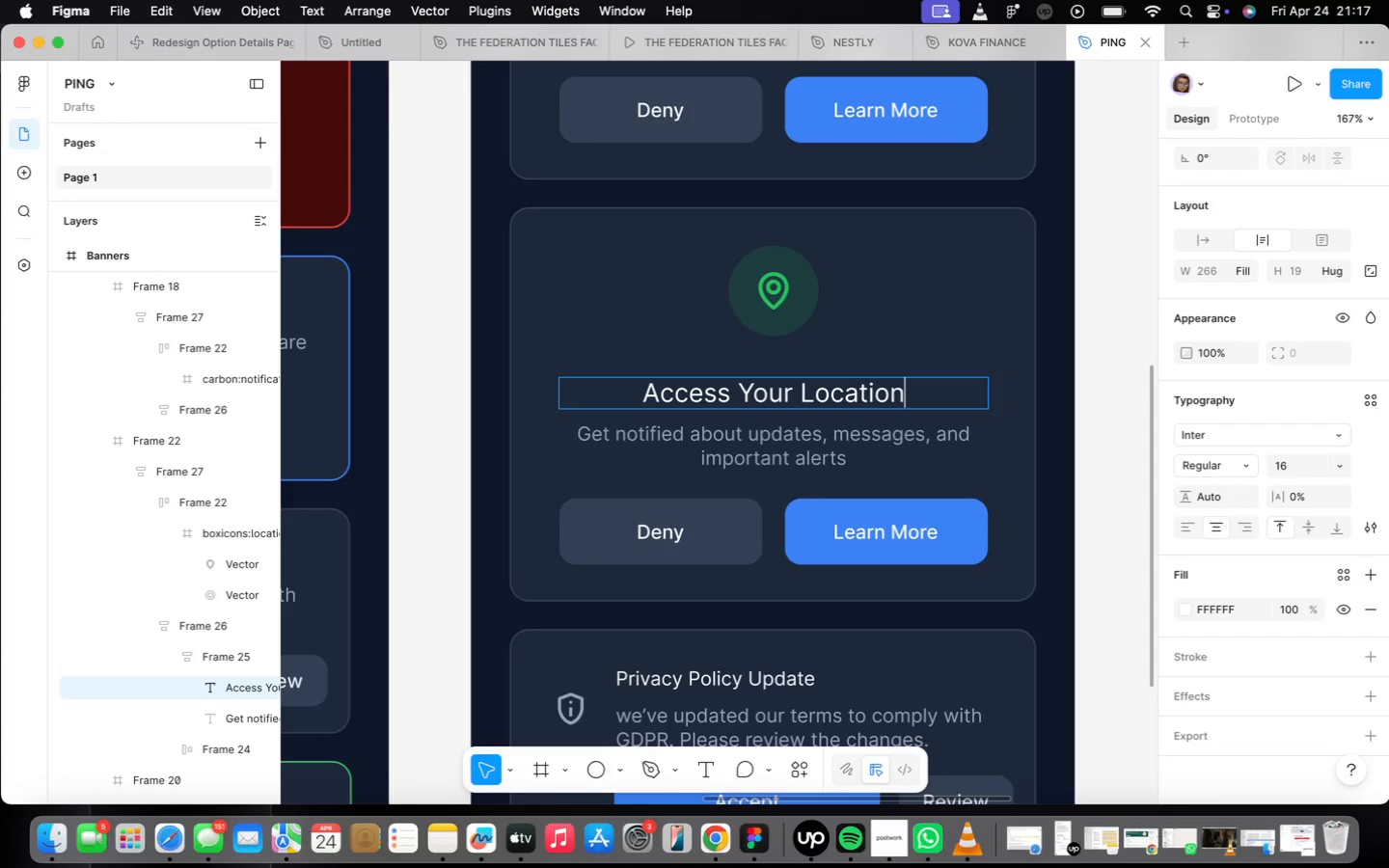 
scroll: coordinate [792, 214], scroll_direction: down, amount: 1.0
 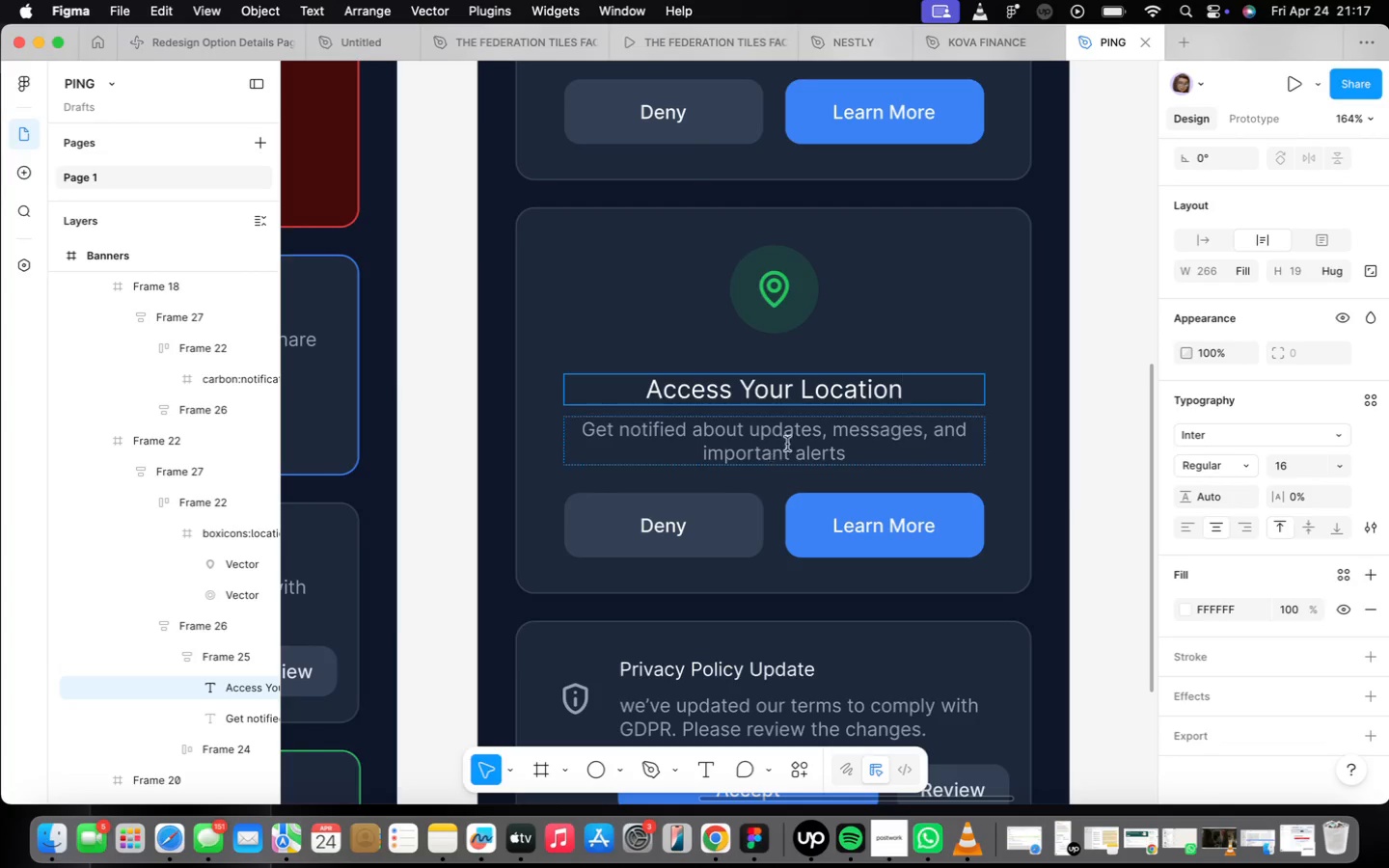 
double_click([796, 439])
 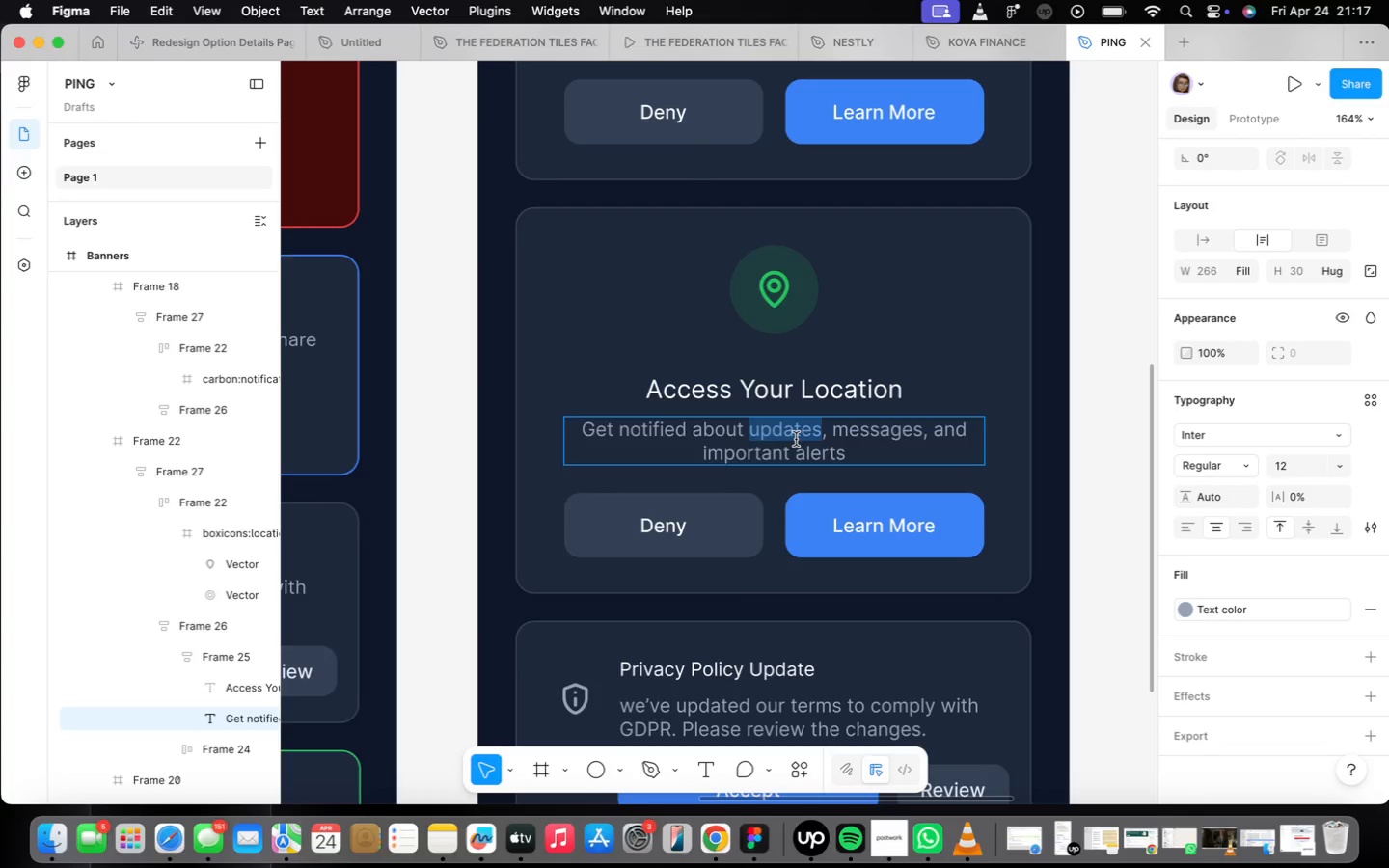 
triple_click([796, 439])
 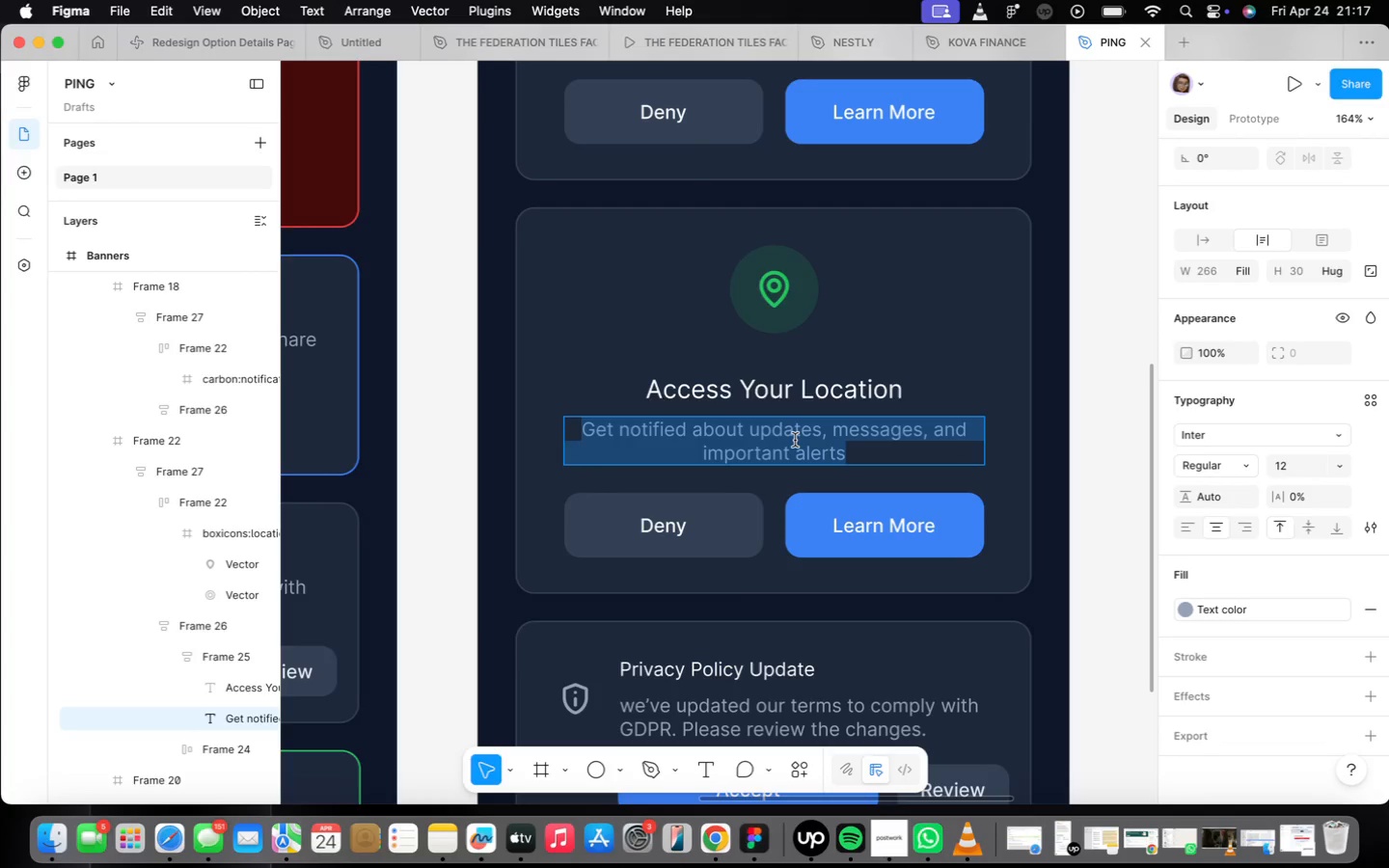 
type(FG)
key(Backspace)
 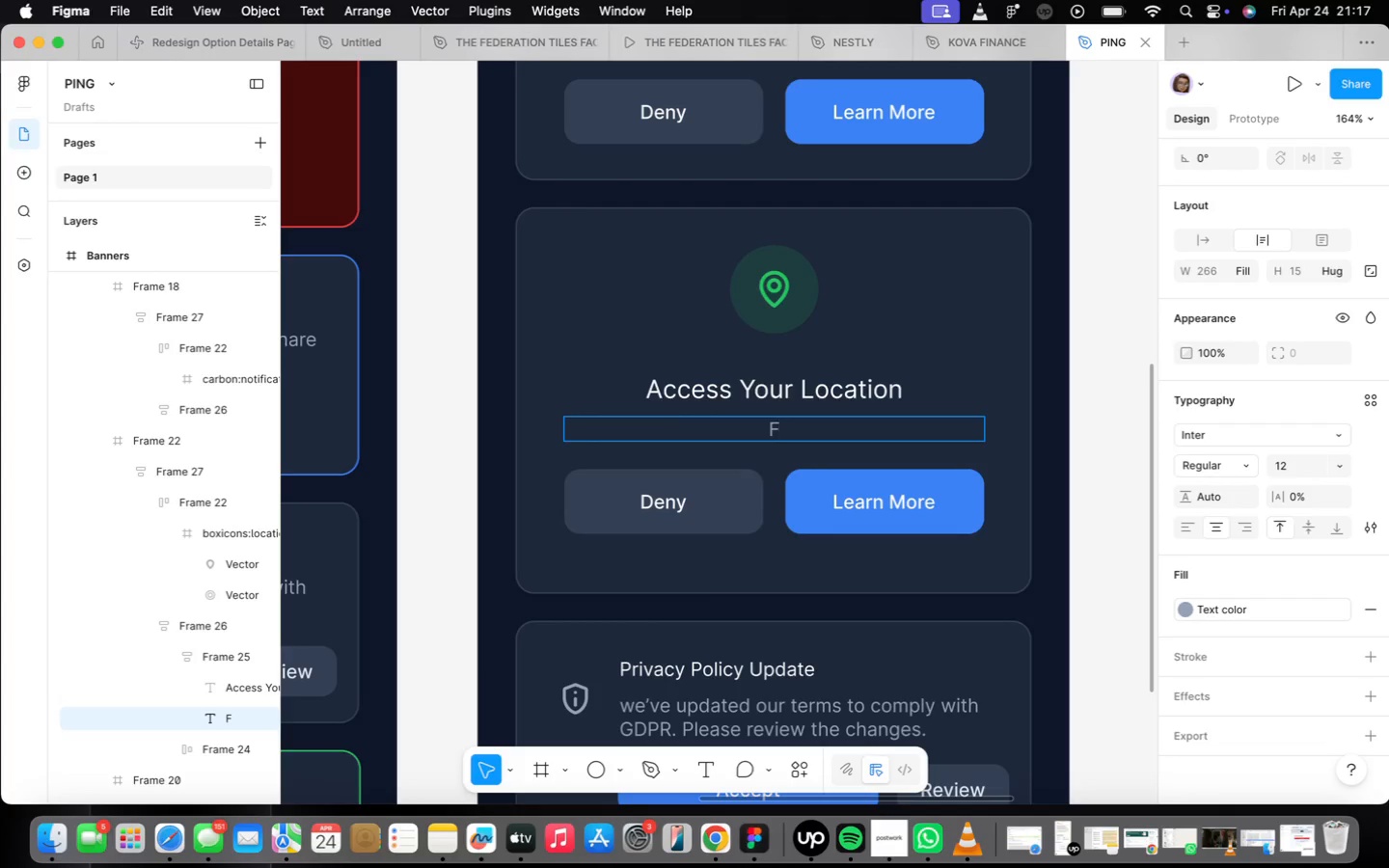 
wait(10.57)
 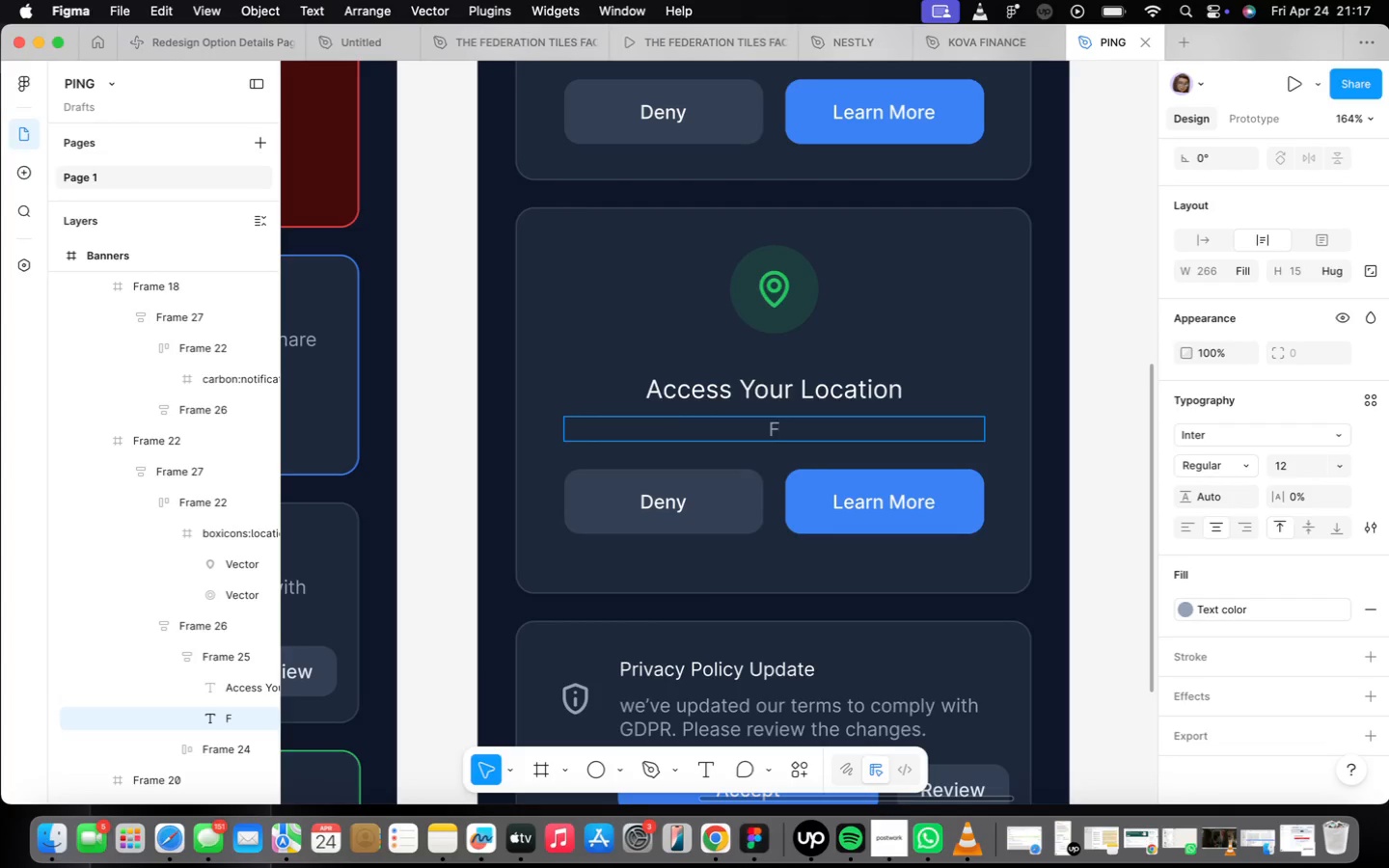 
type(ind nearby)
 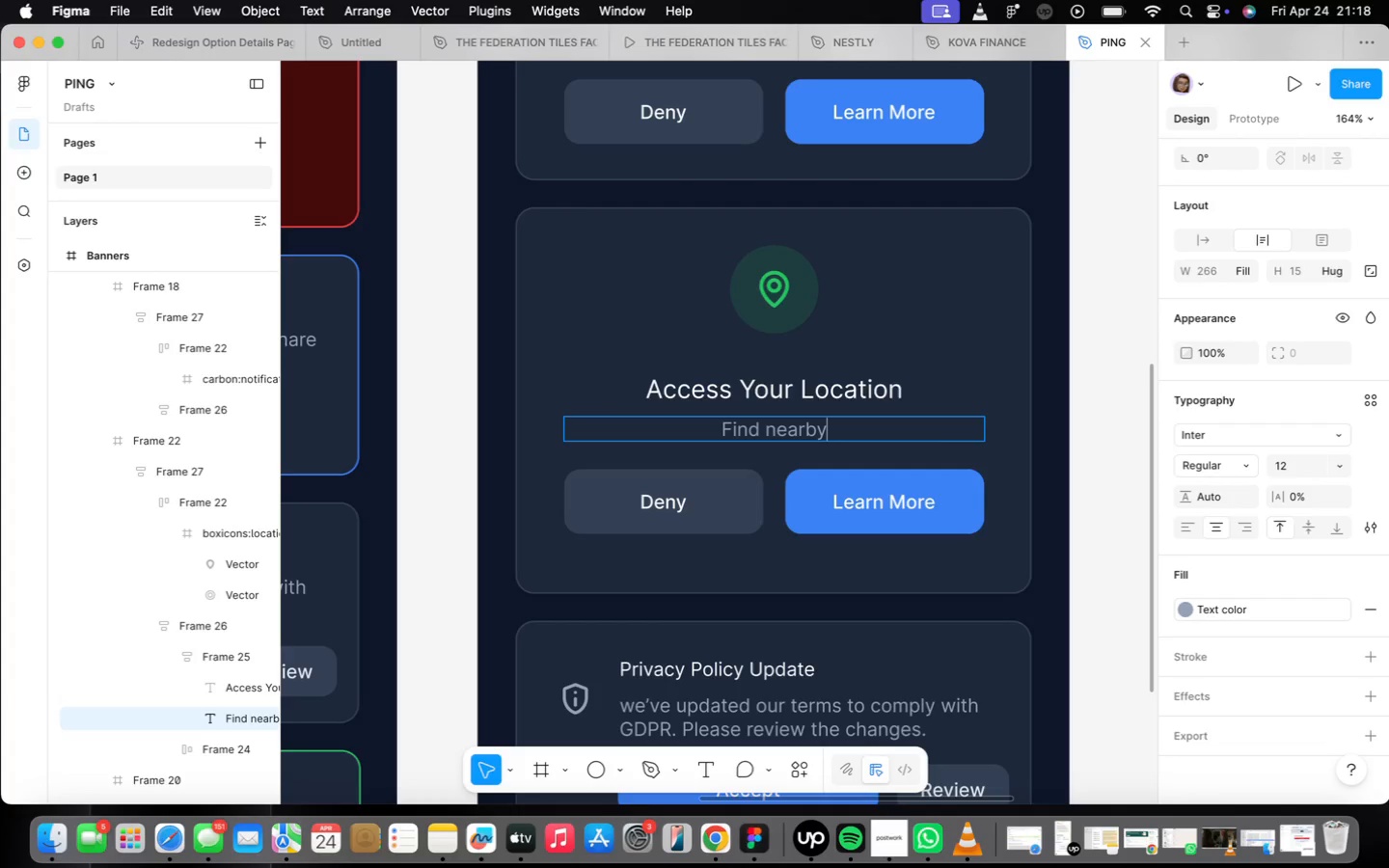 
wait(20.23)
 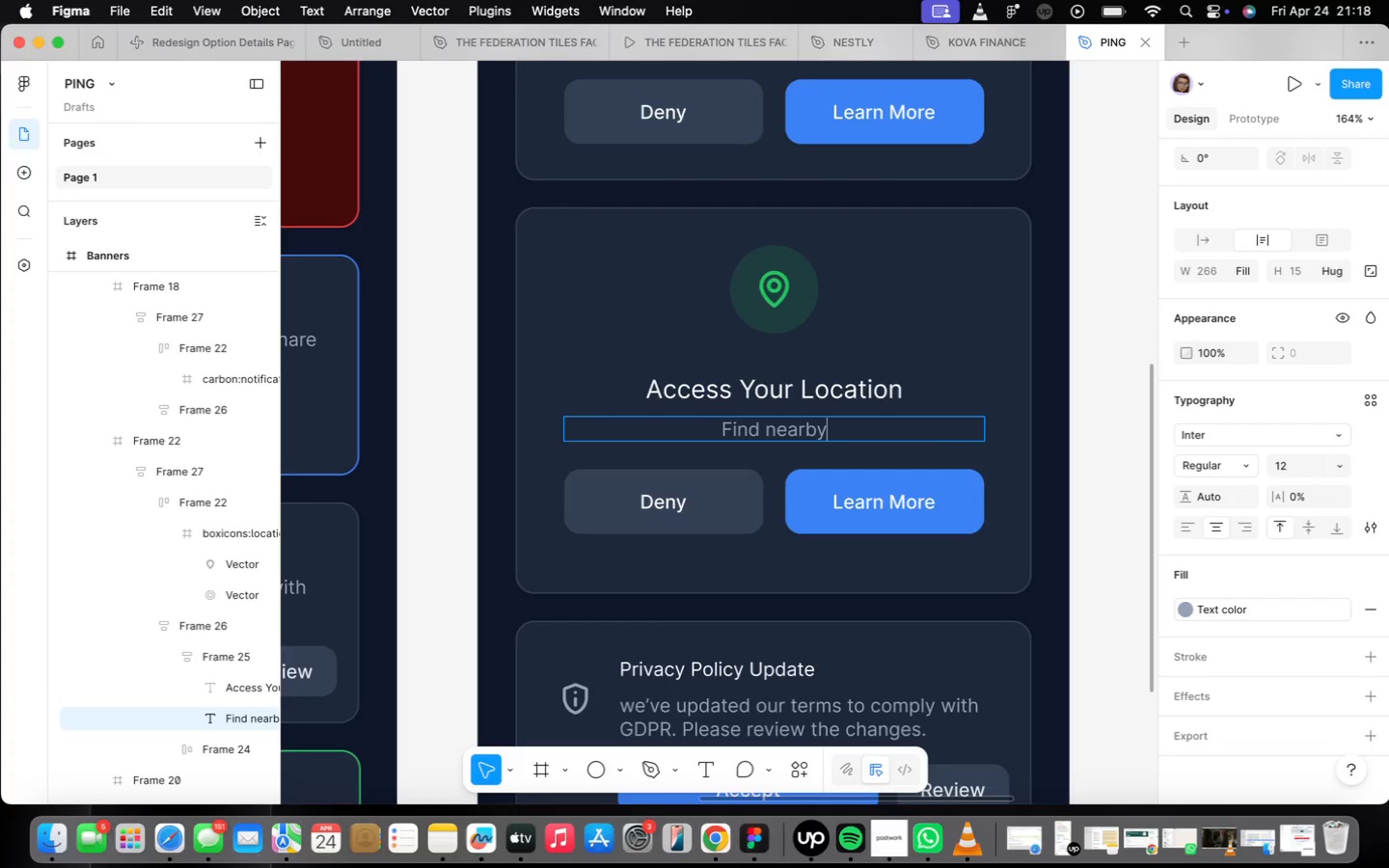 
key(Space)
 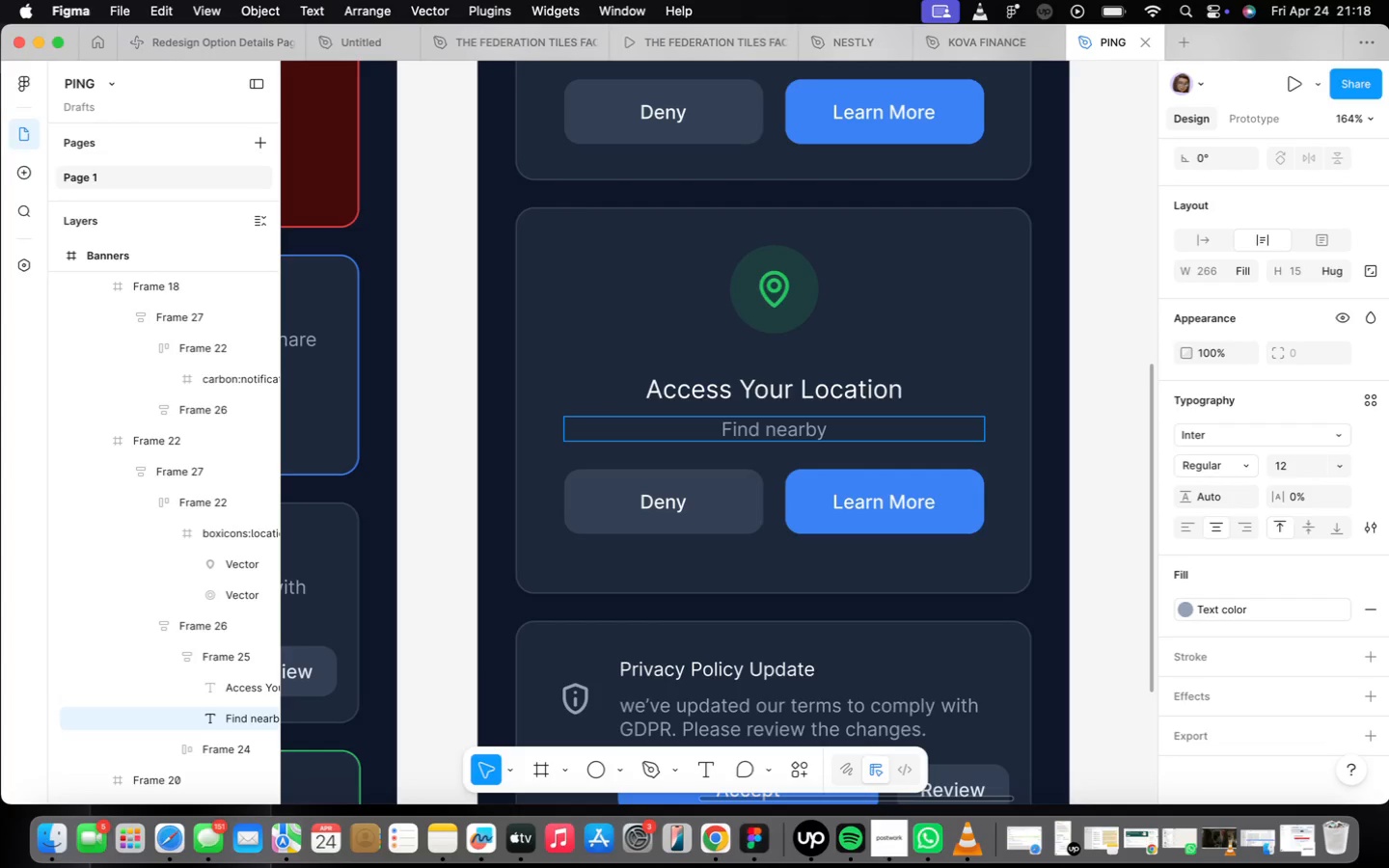 
type(n)
key(Backspace)
type(stores)
 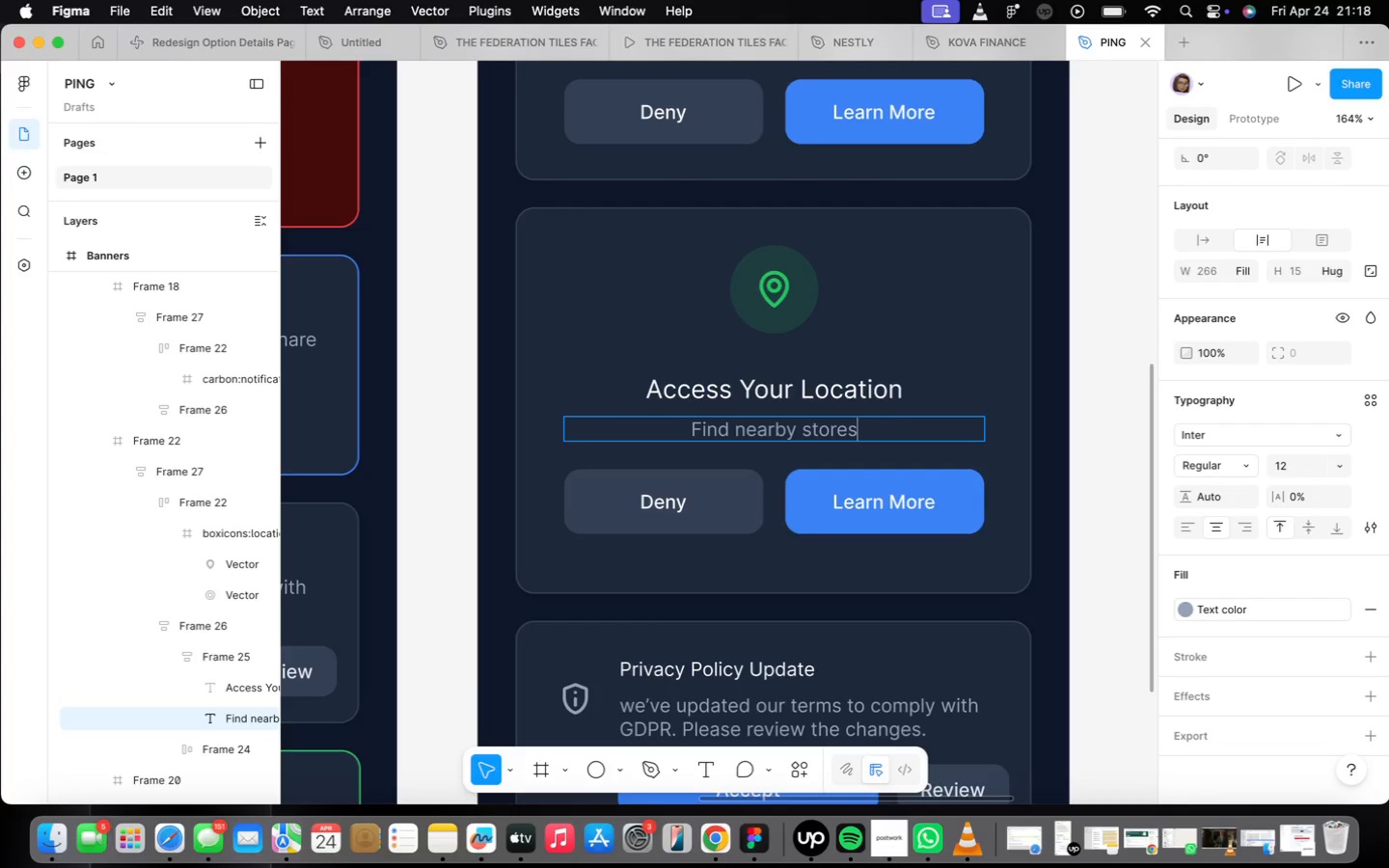 
wait(20.44)
 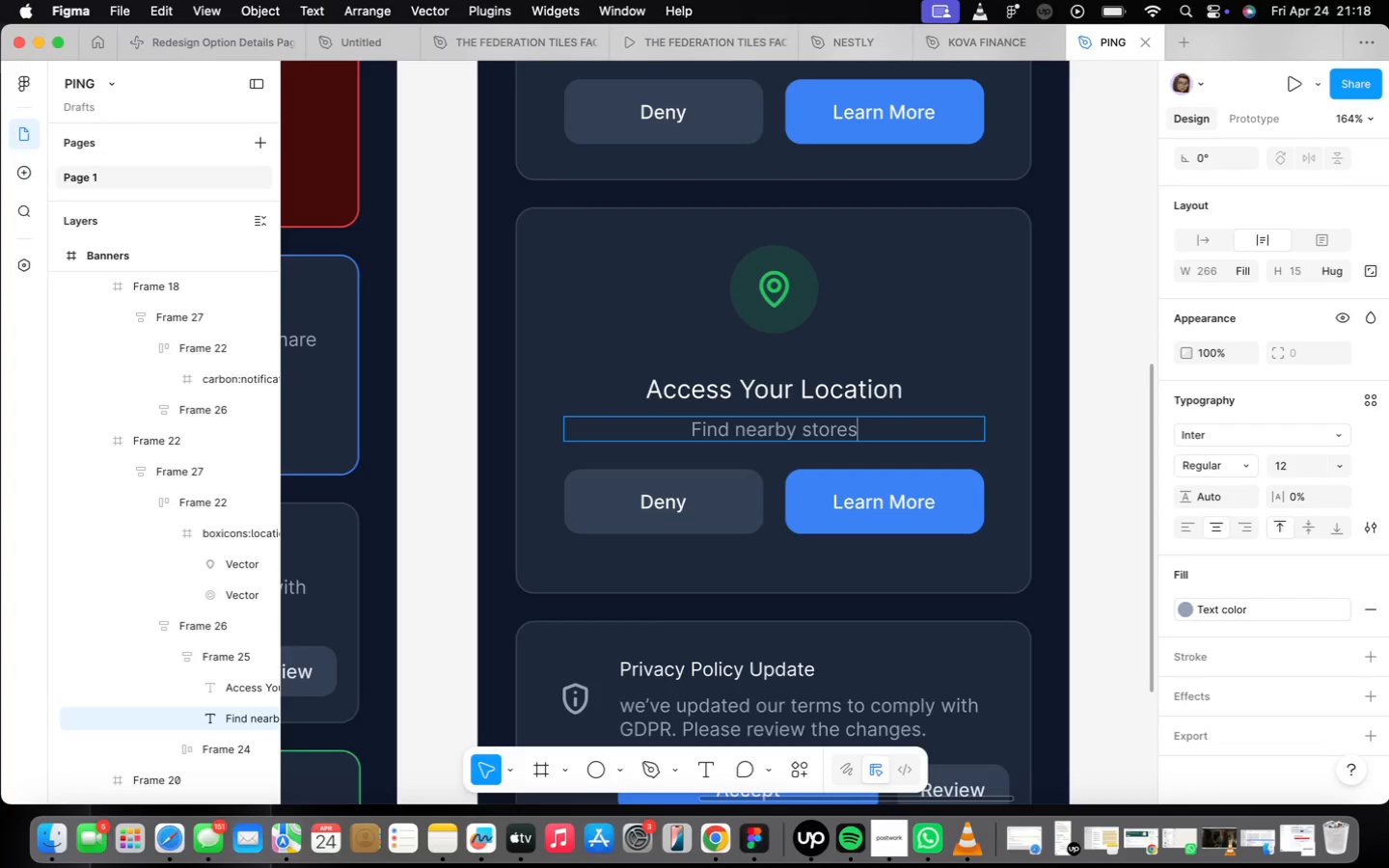 
type( and f)
key(Backspace)
type(get personalized recommendations.)
 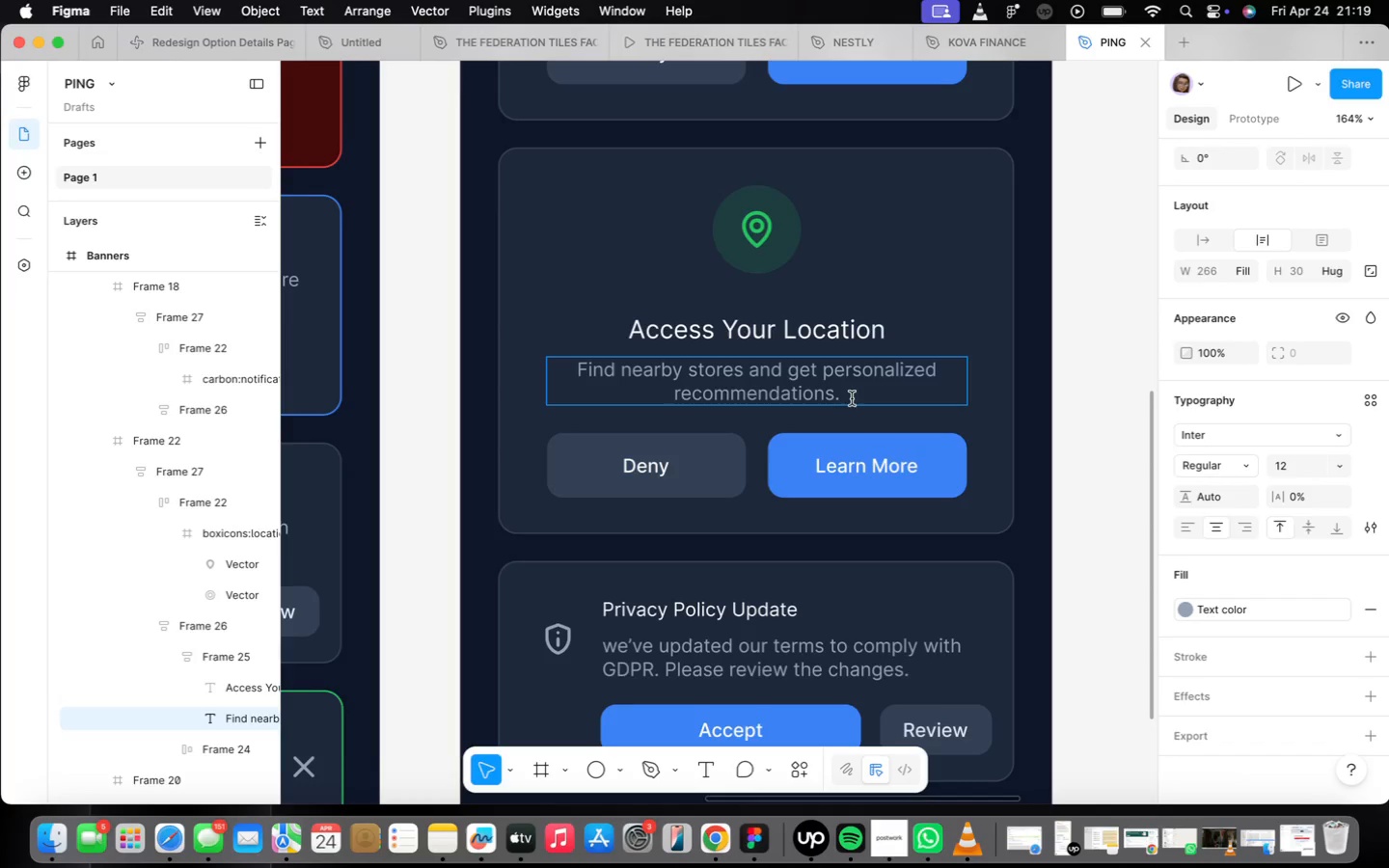 
double_click([876, 465])
 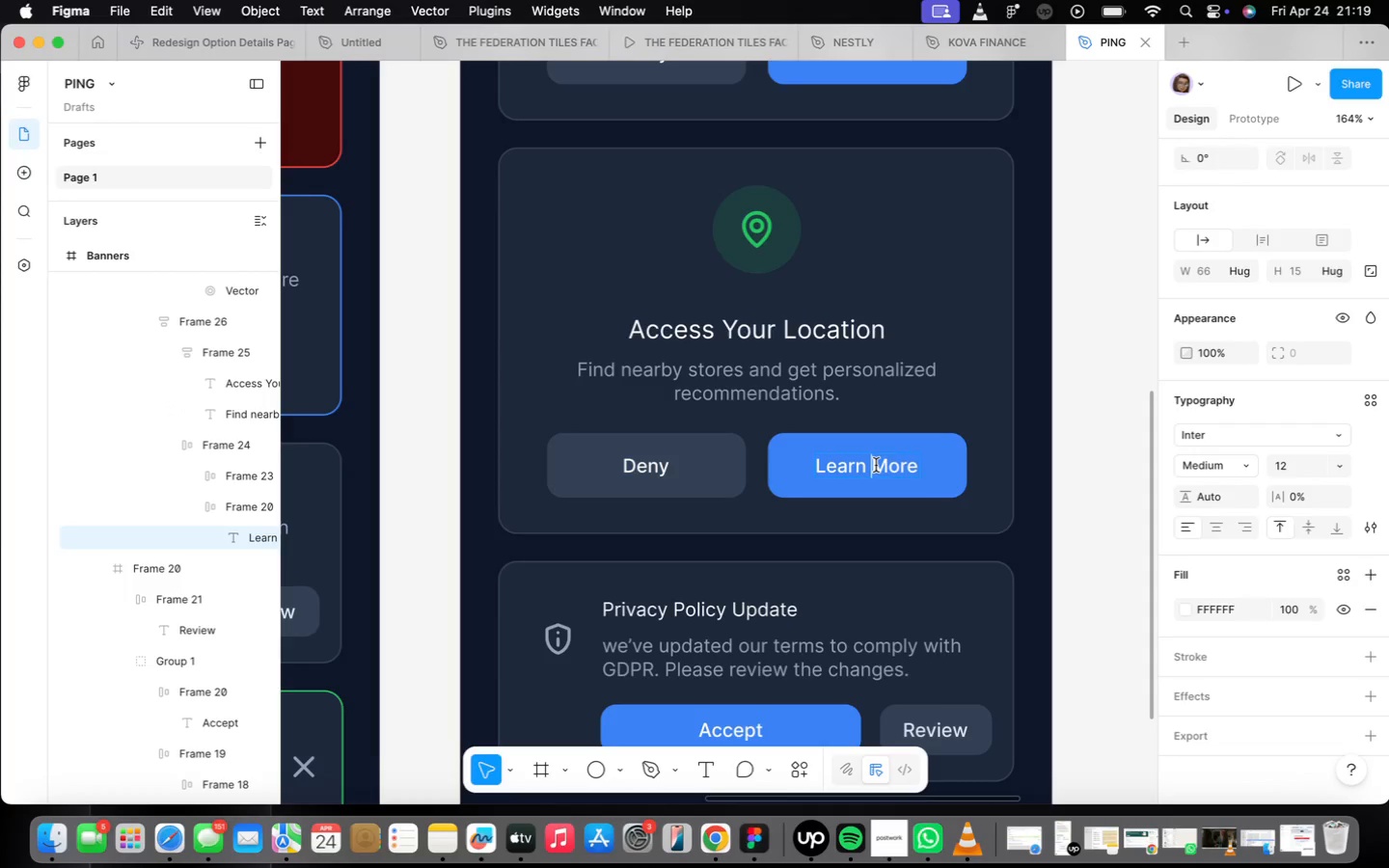 
triple_click([876, 465])
 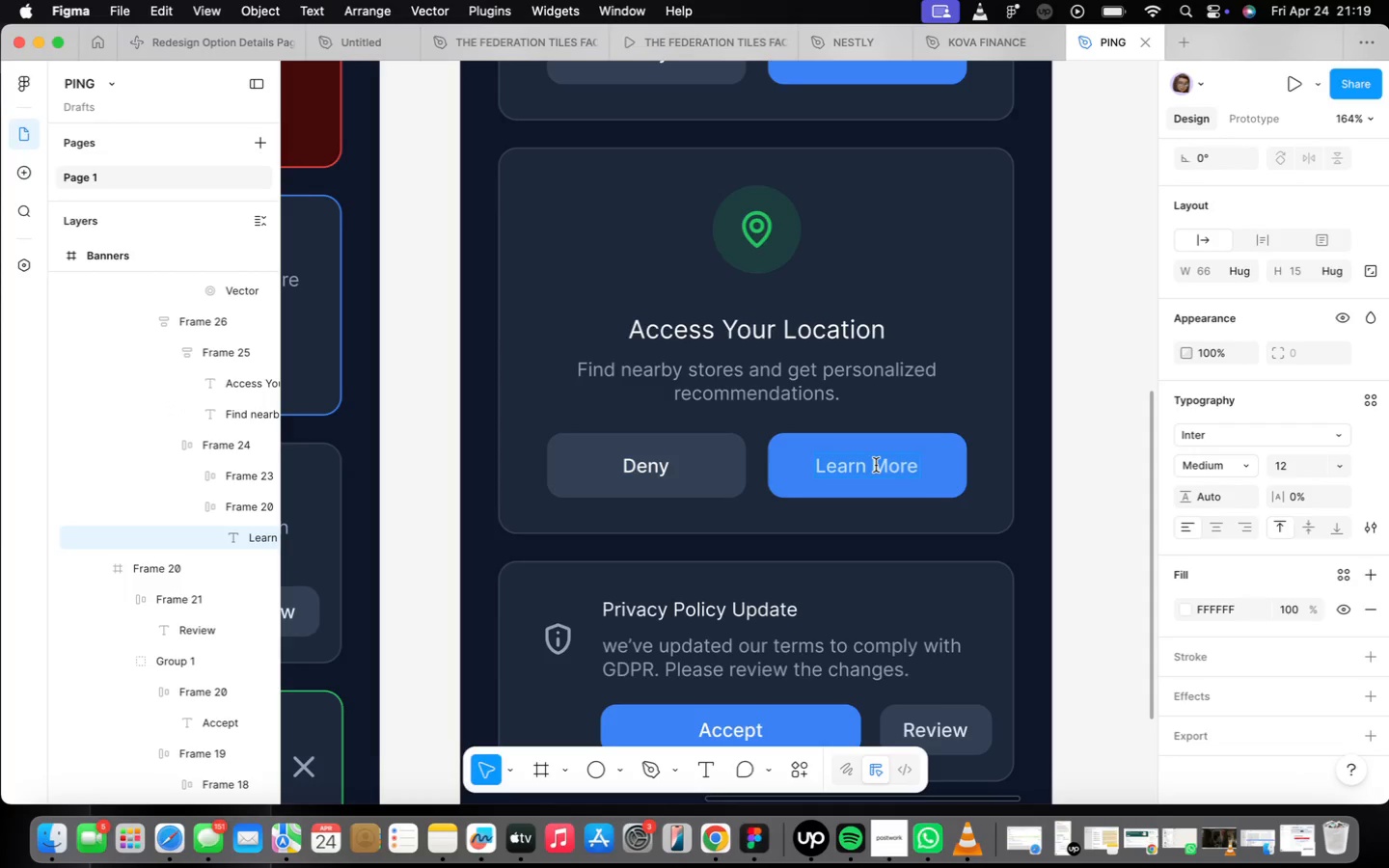 
triple_click([876, 465])
 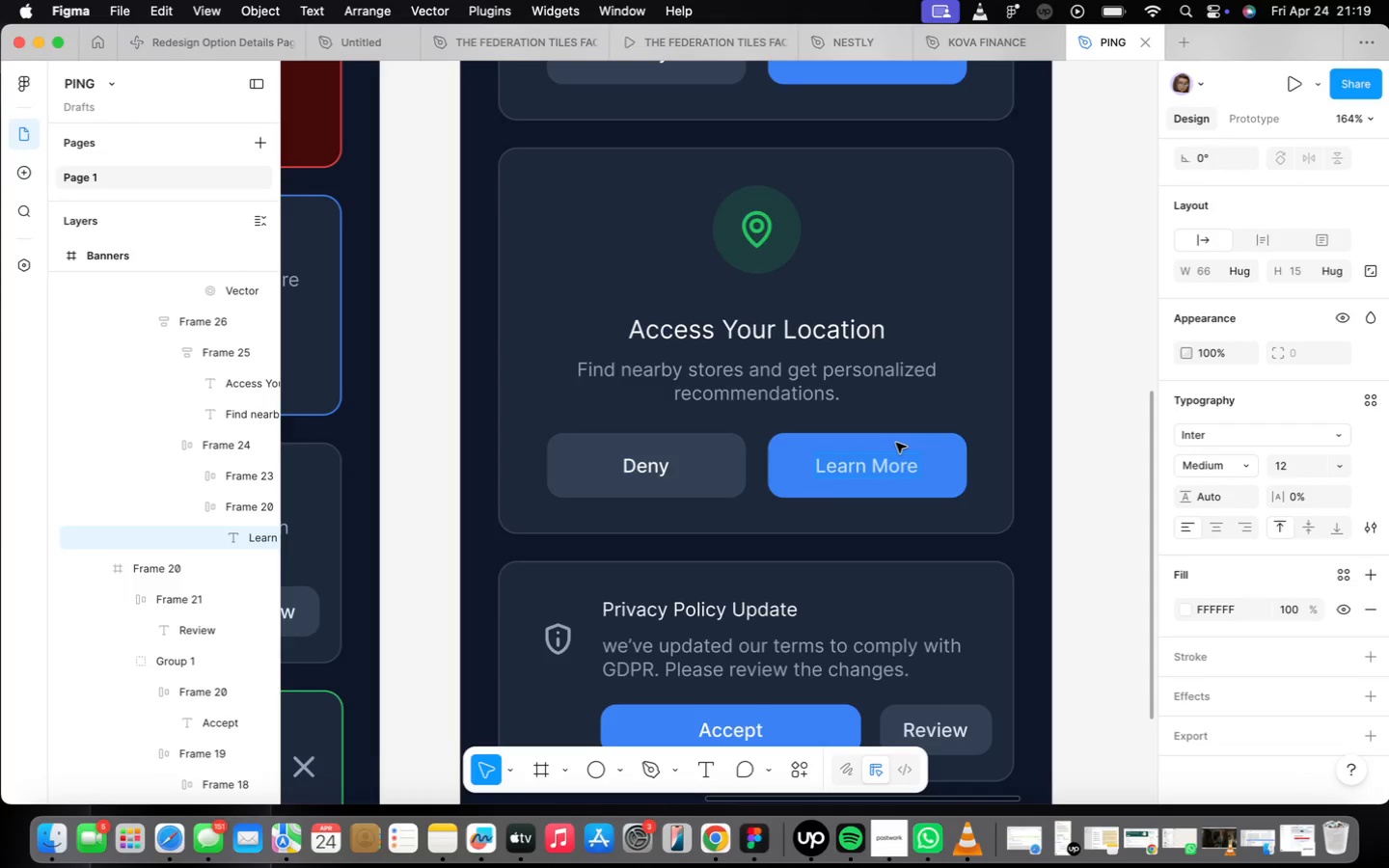 
type(Allow)
 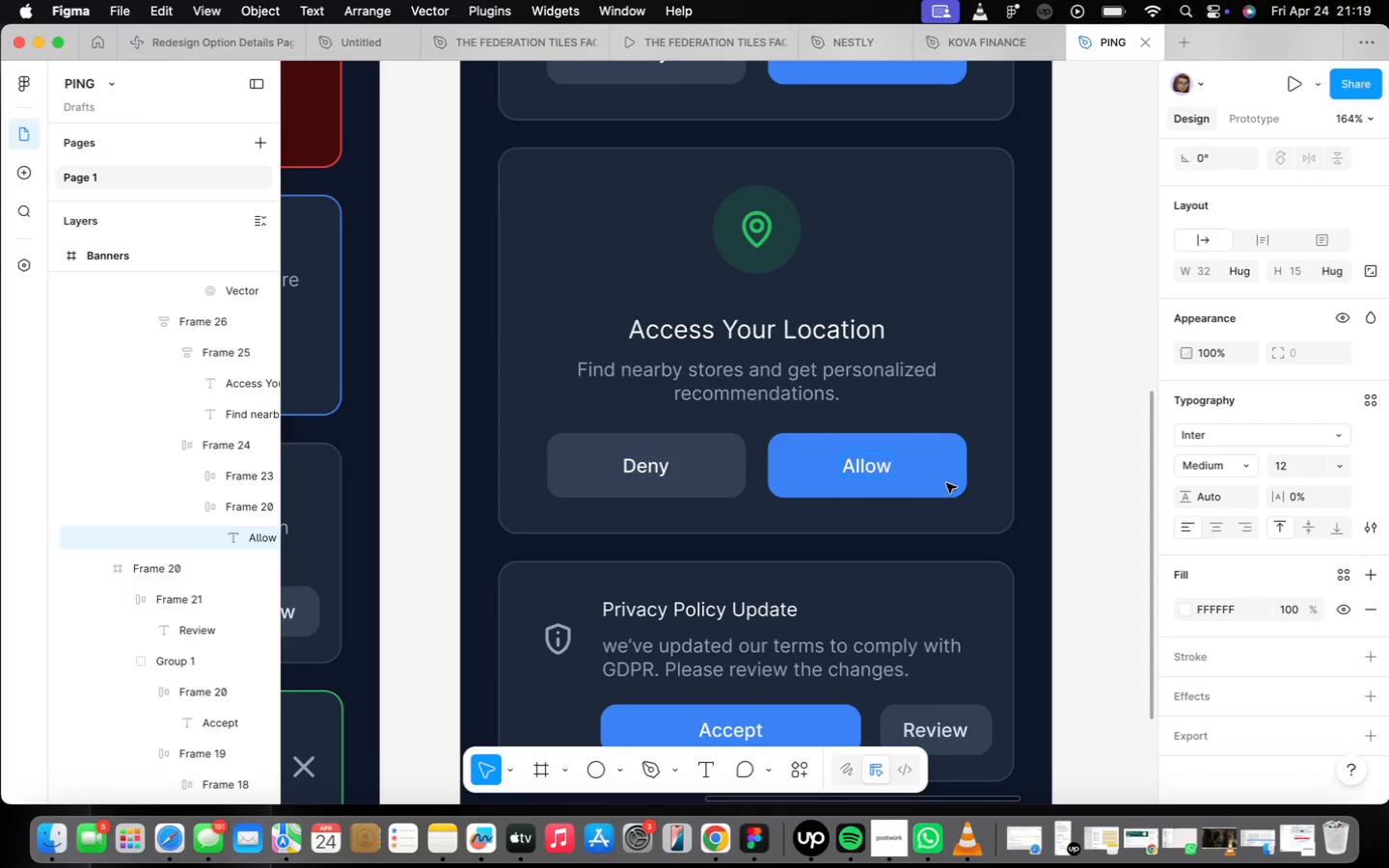 
left_click([948, 478])
 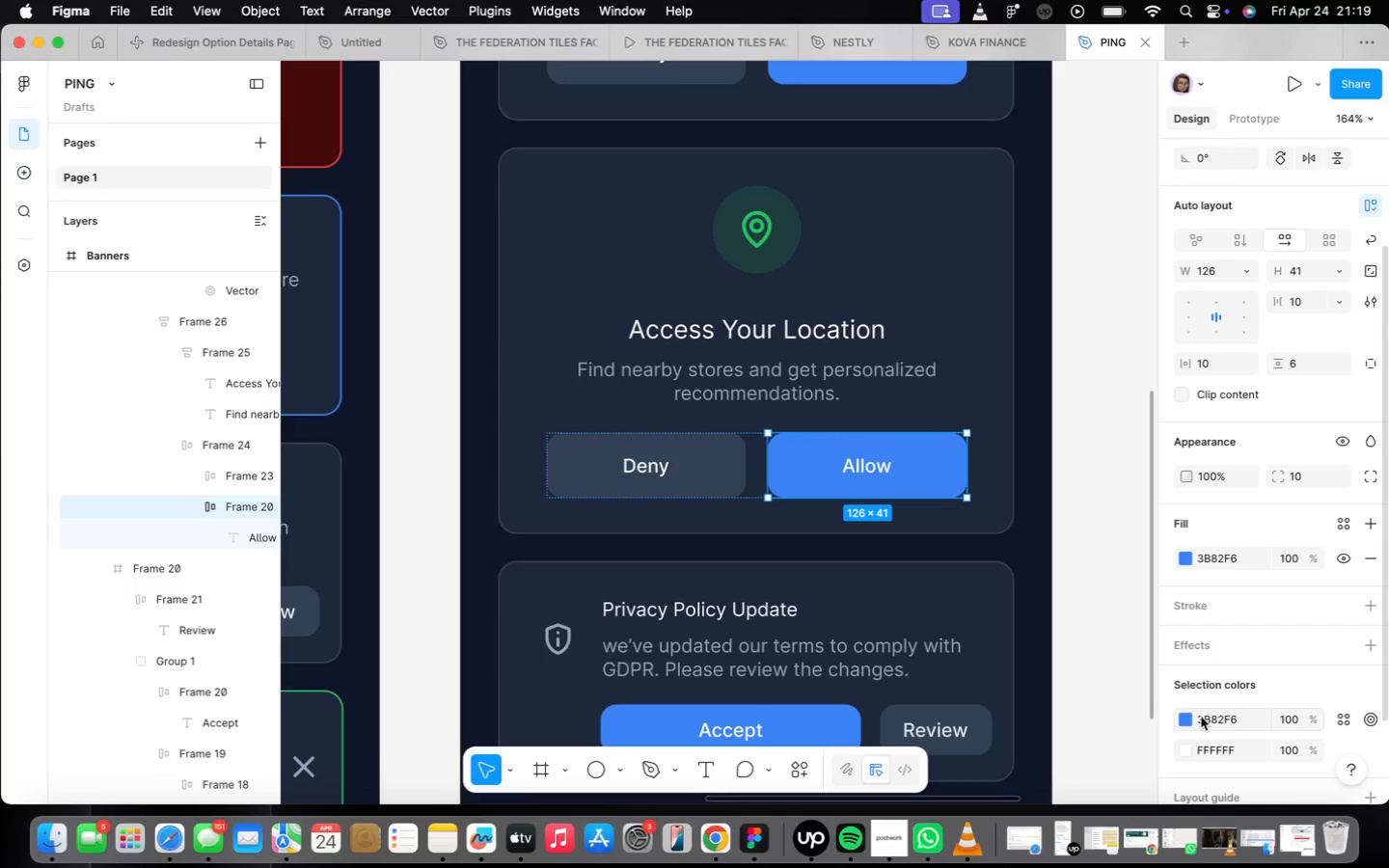 
left_click([1188, 719])
 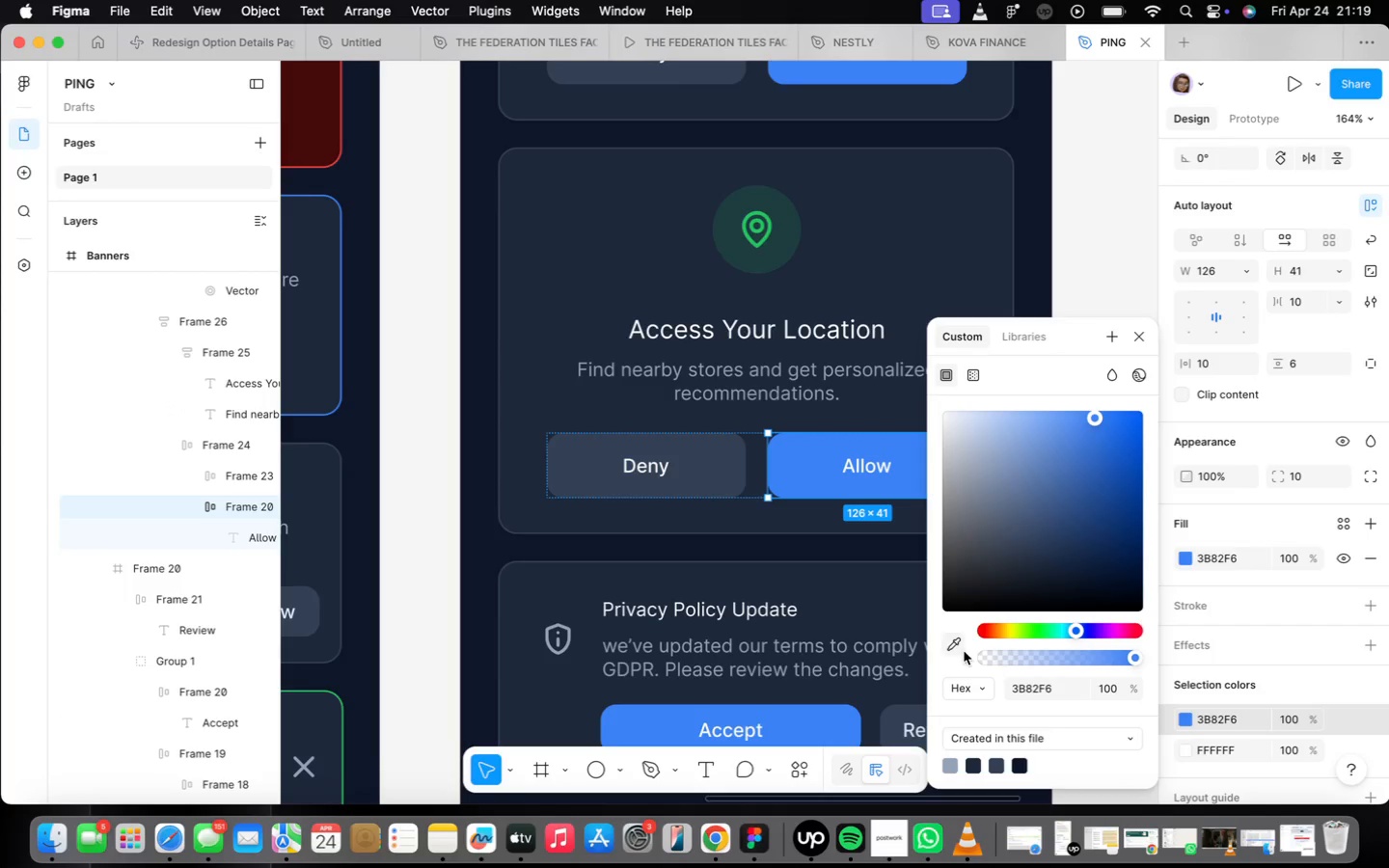 
left_click([958, 643])
 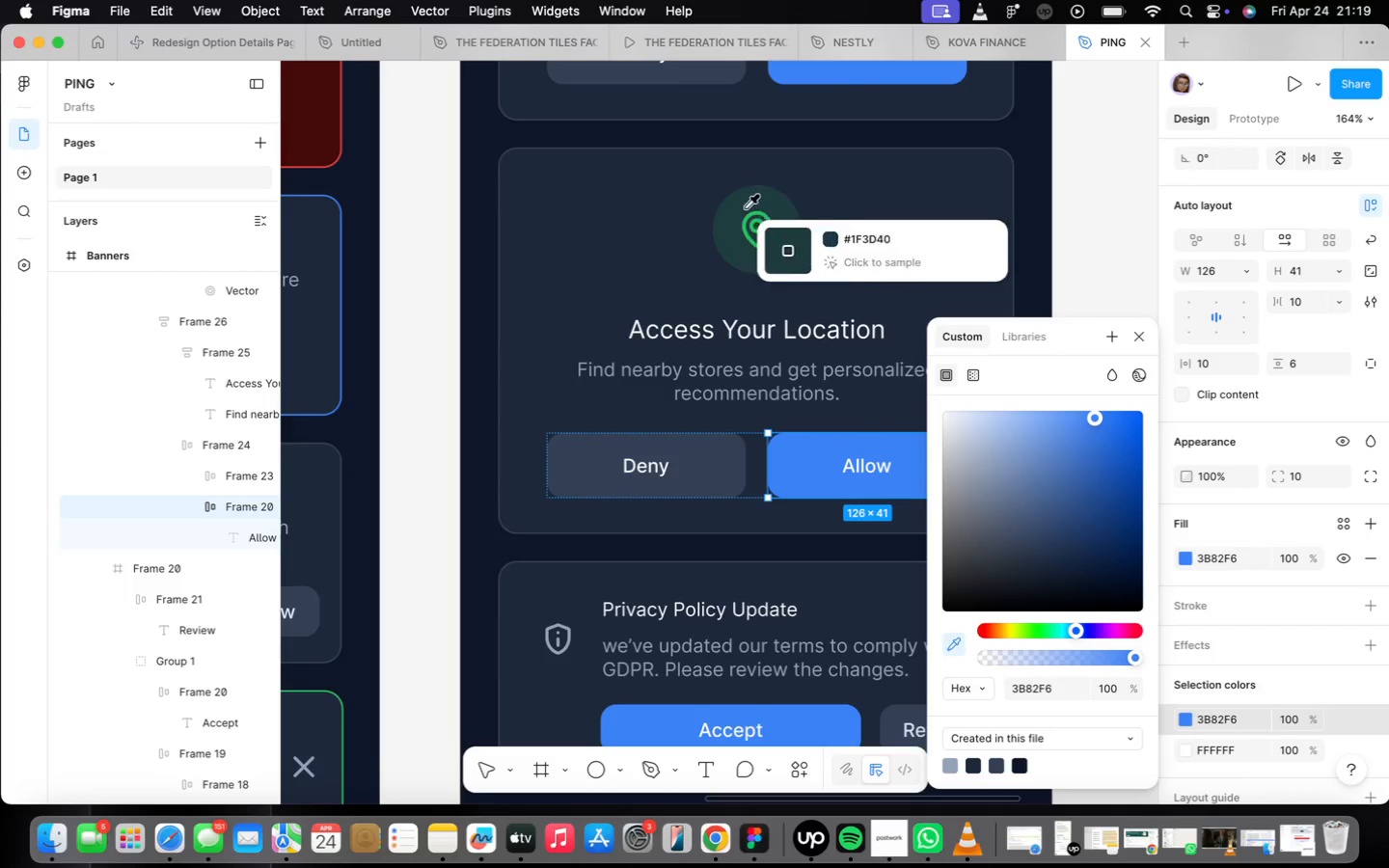 
scroll: coordinate [776, 249], scroll_direction: up, amount: 27.0
 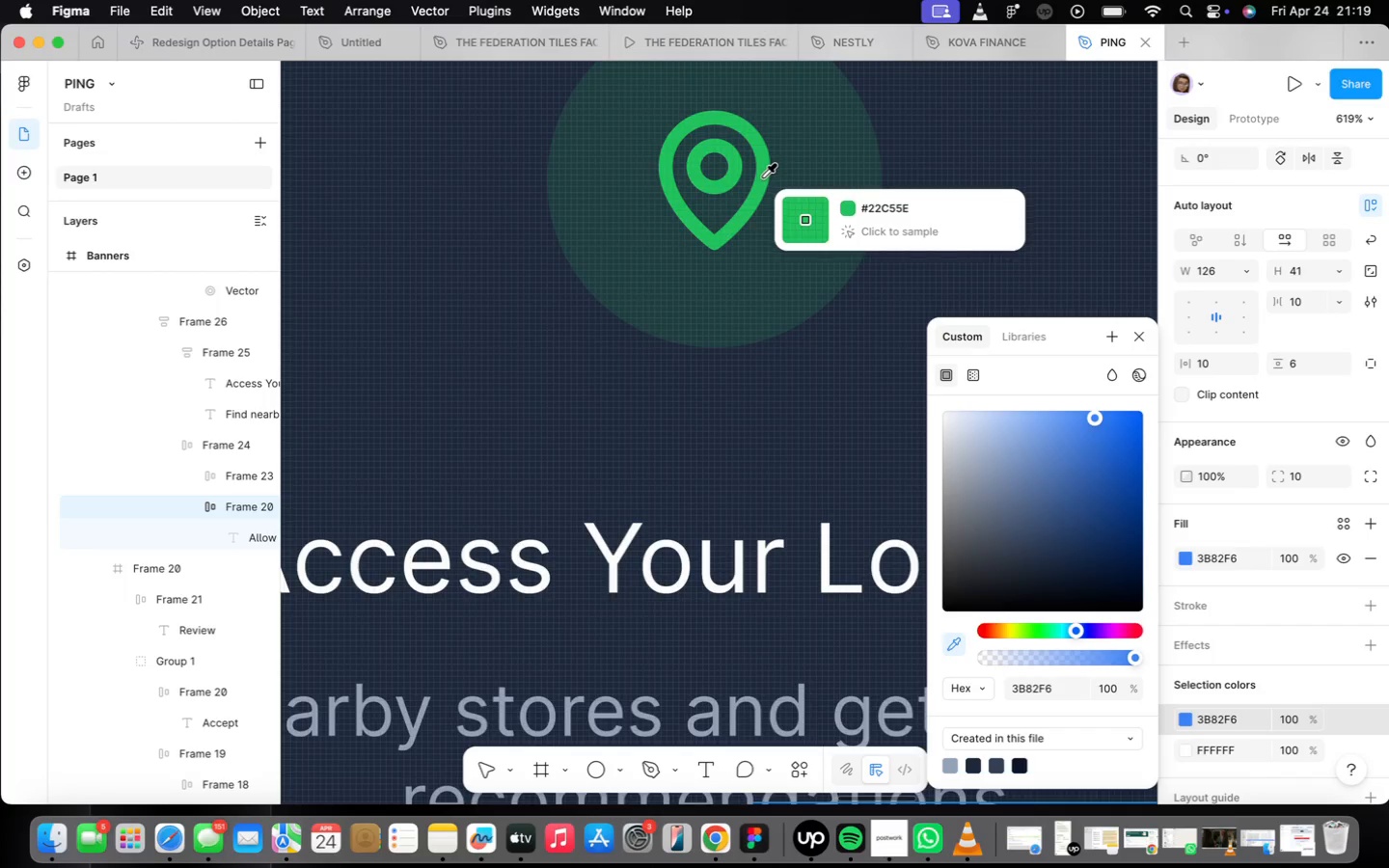 
left_click([762, 177])
 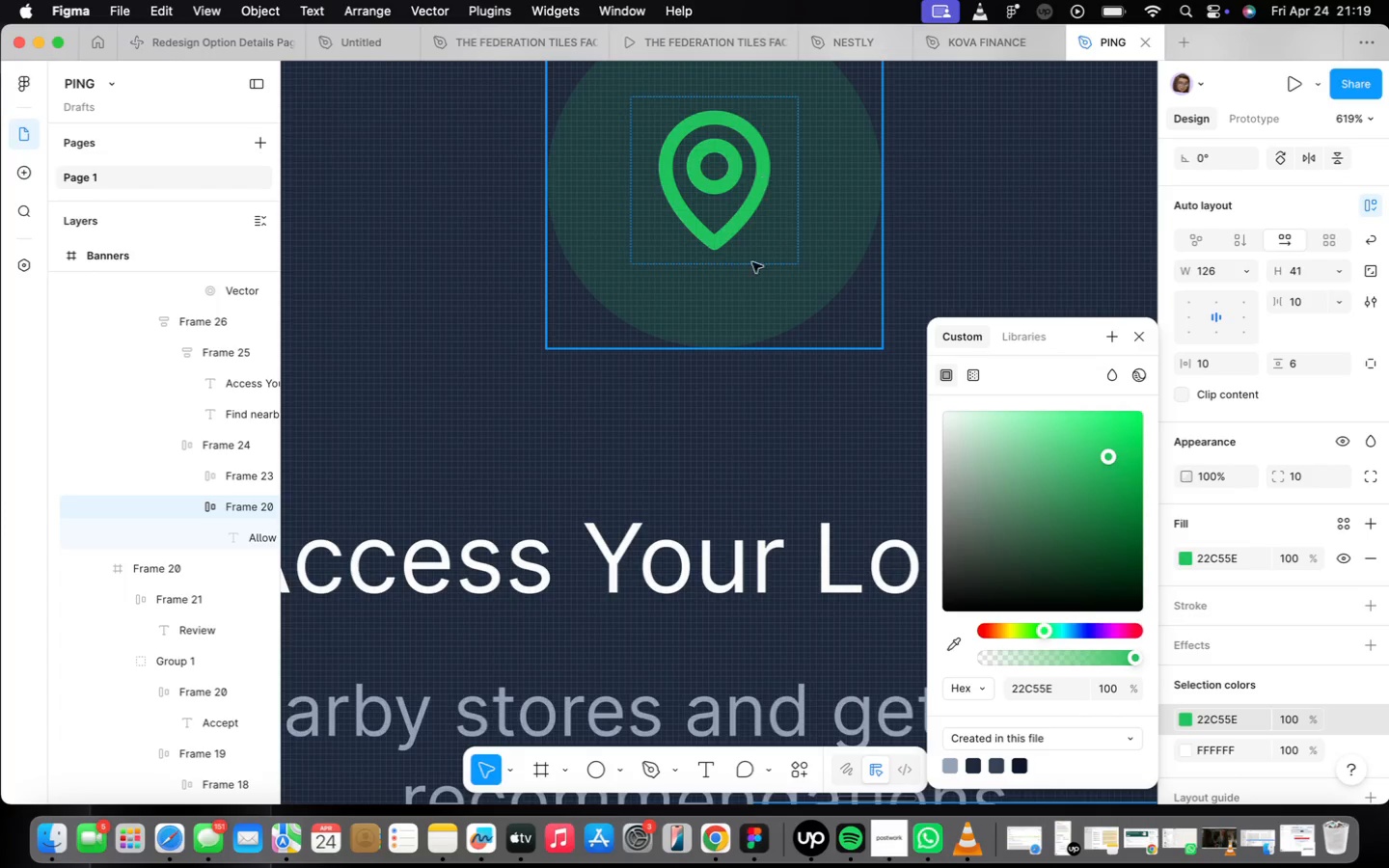 
scroll: coordinate [877, 530], scroll_direction: down, amount: 22.0
 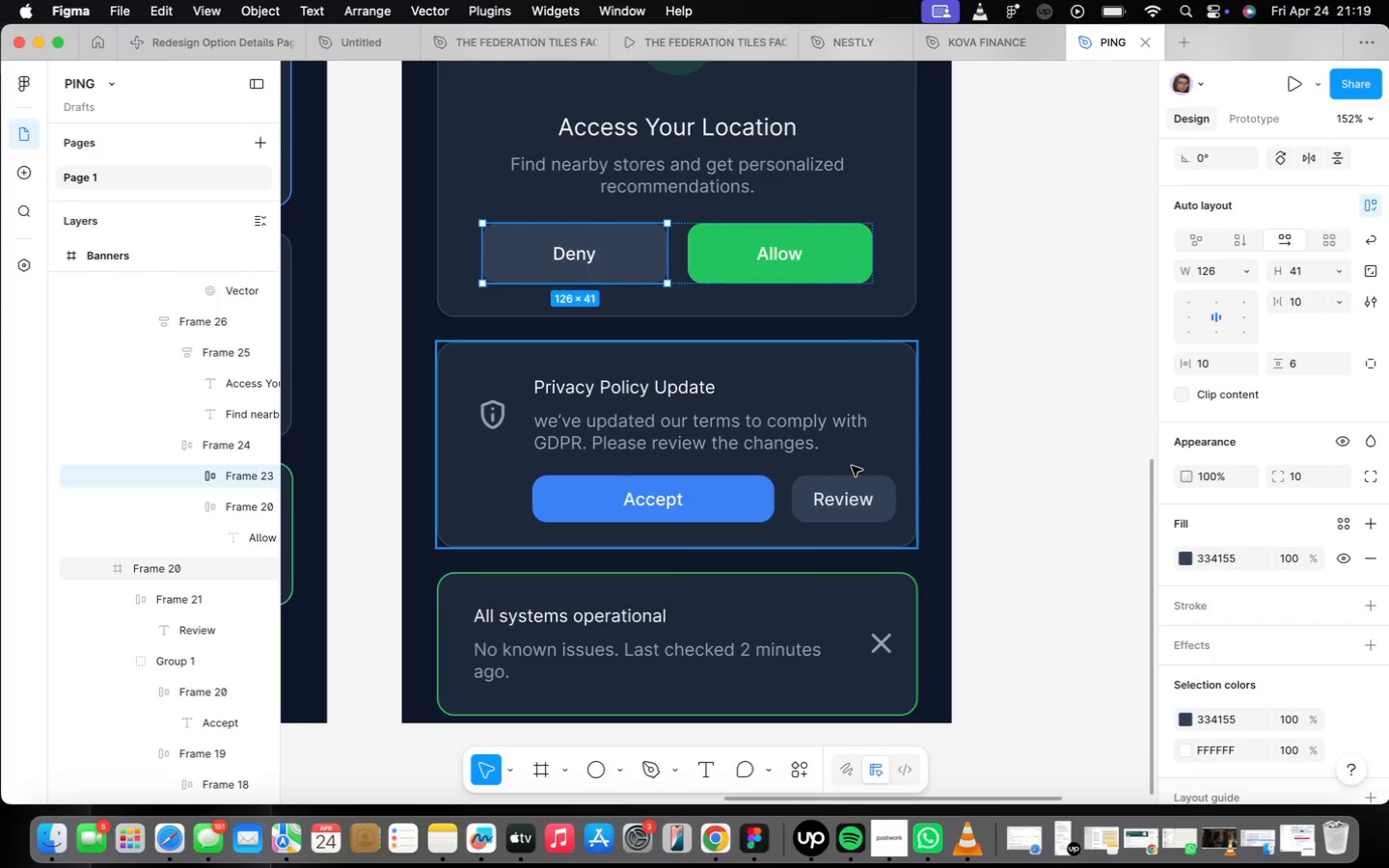 
wait(5.94)
 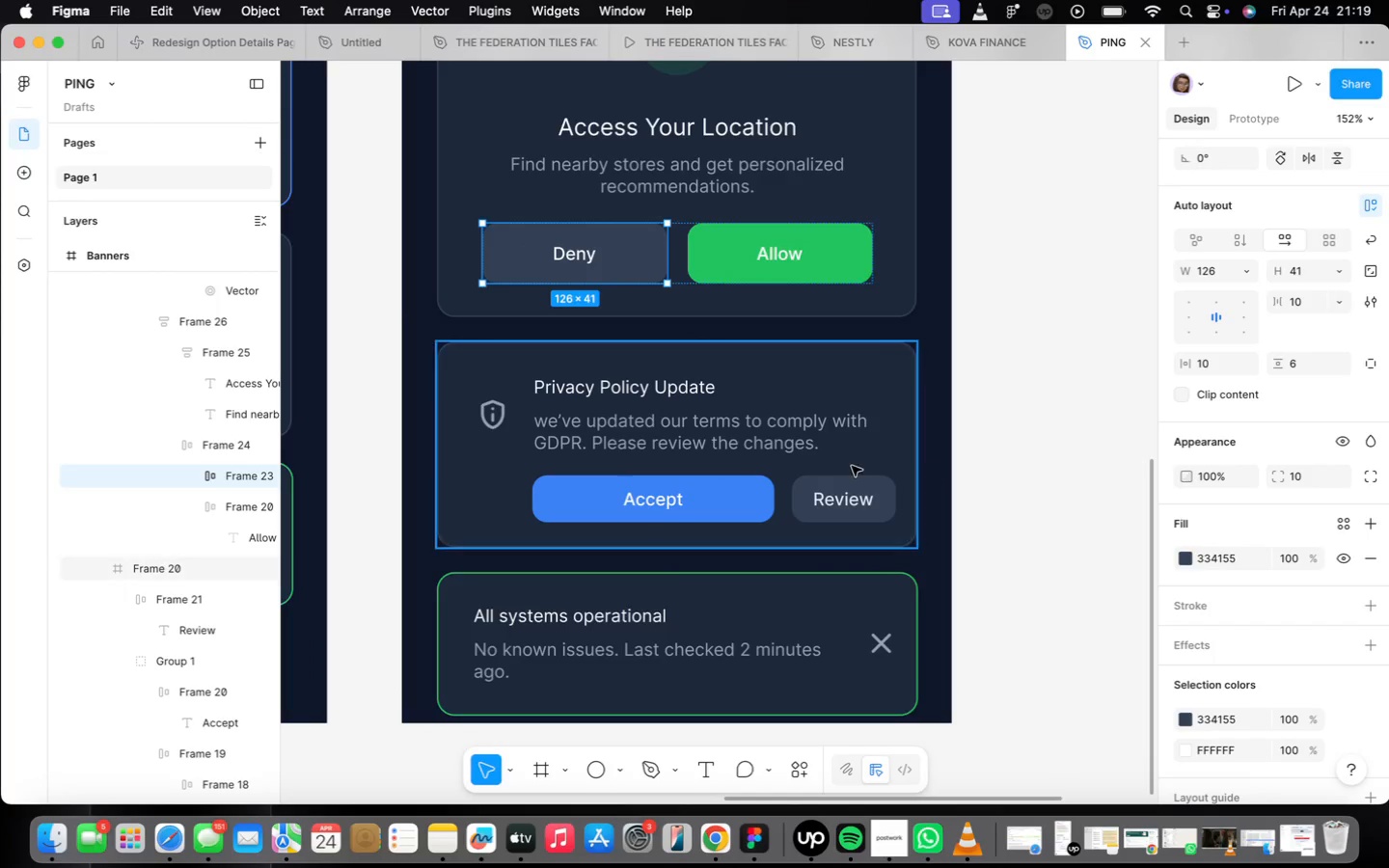 
scroll: coordinate [739, 555], scroll_direction: down, amount: 21.0
 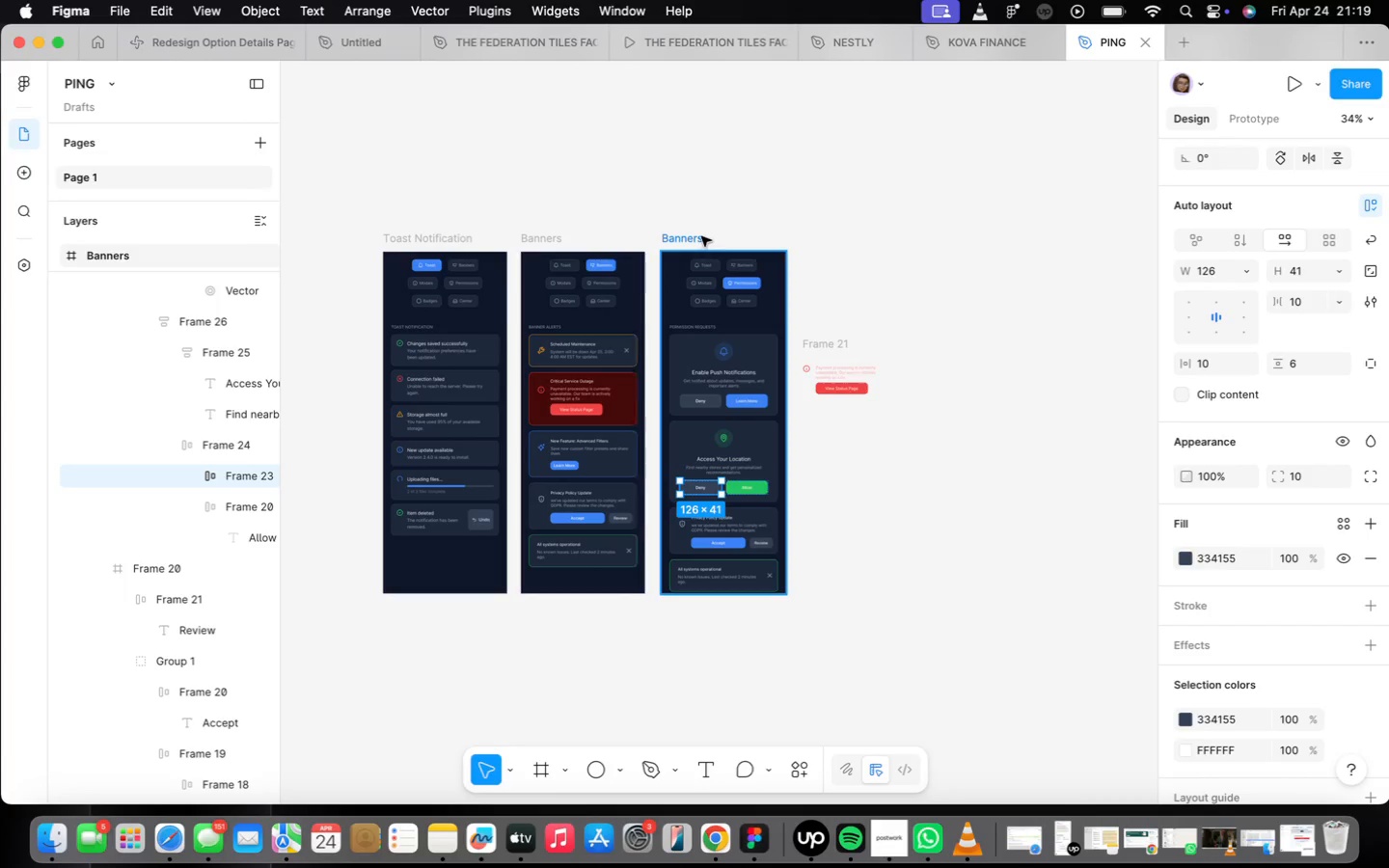 
left_click([695, 239])
 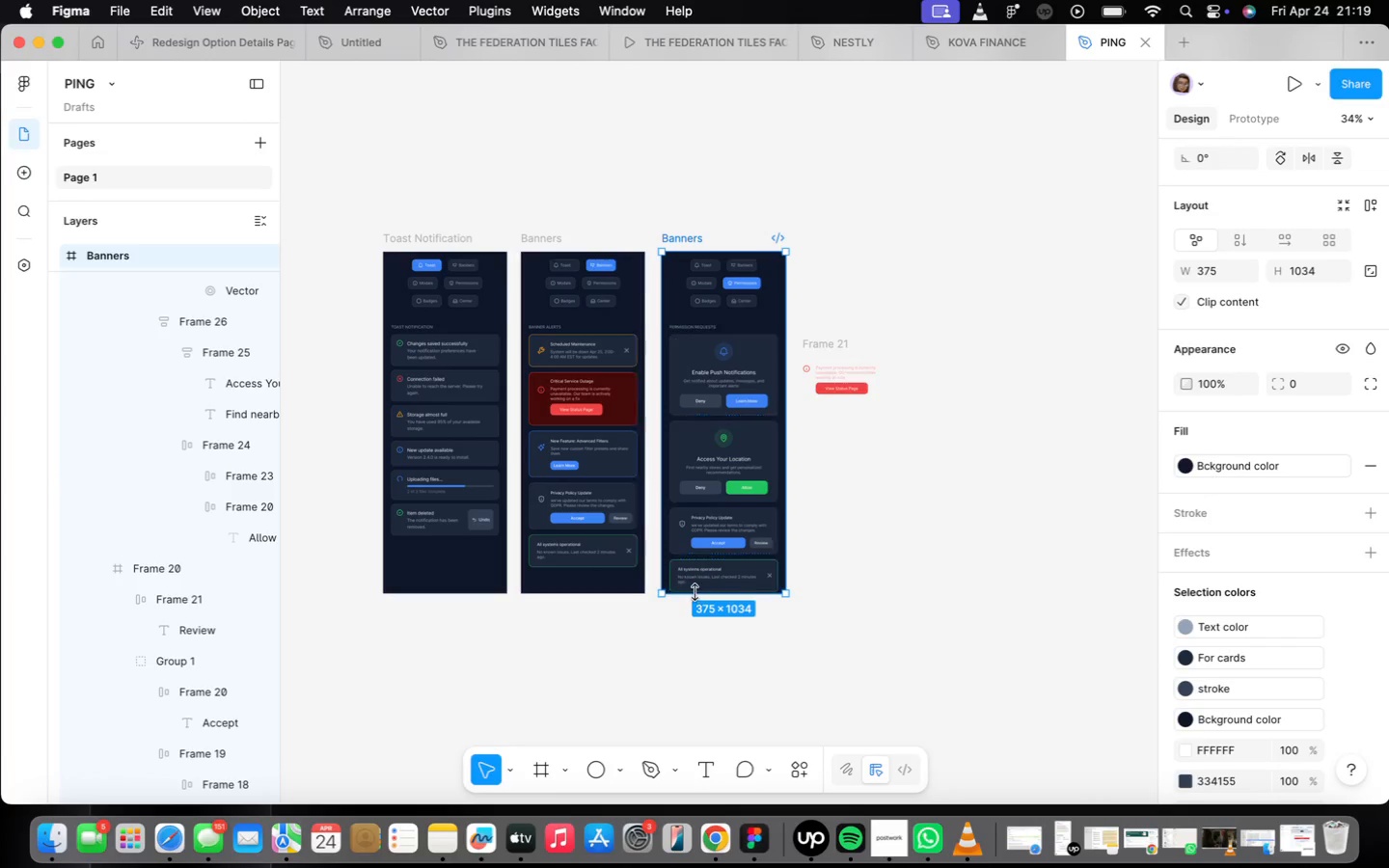 
left_click_drag(start_coordinate=[695, 592], to_coordinate=[704, 705])
 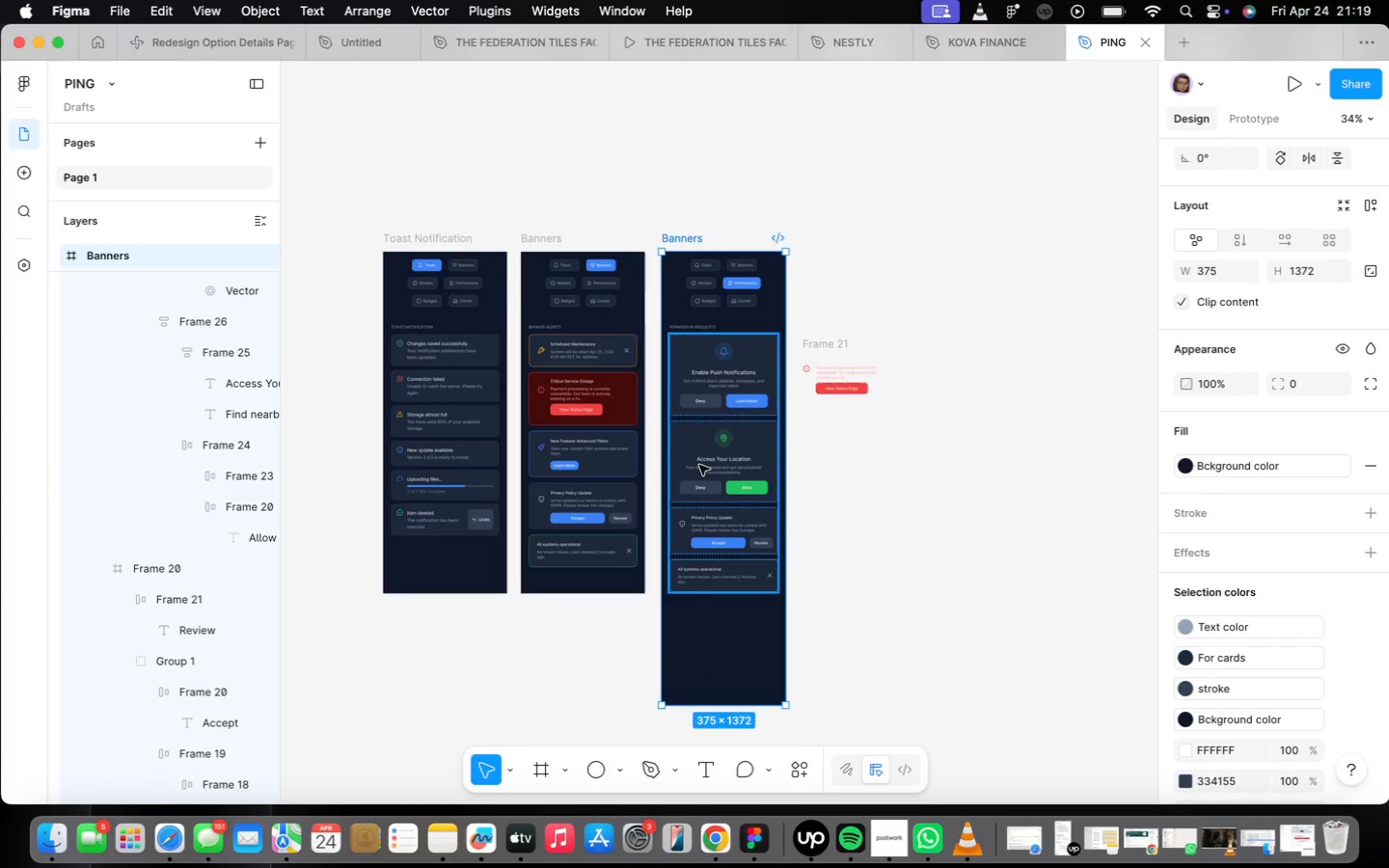 
scroll: coordinate [698, 478], scroll_direction: up, amount: 8.0
 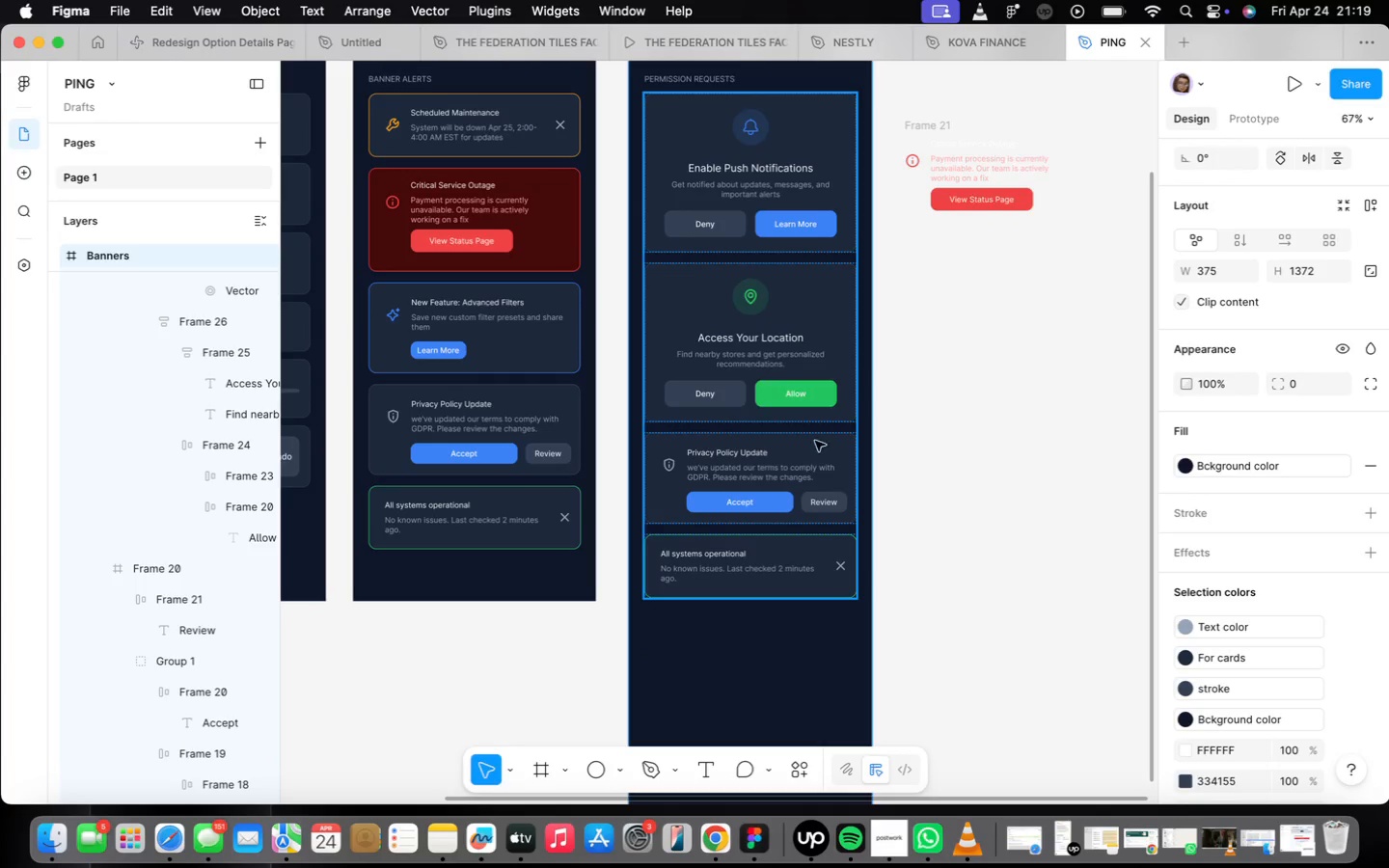 
left_click([750, 435])
 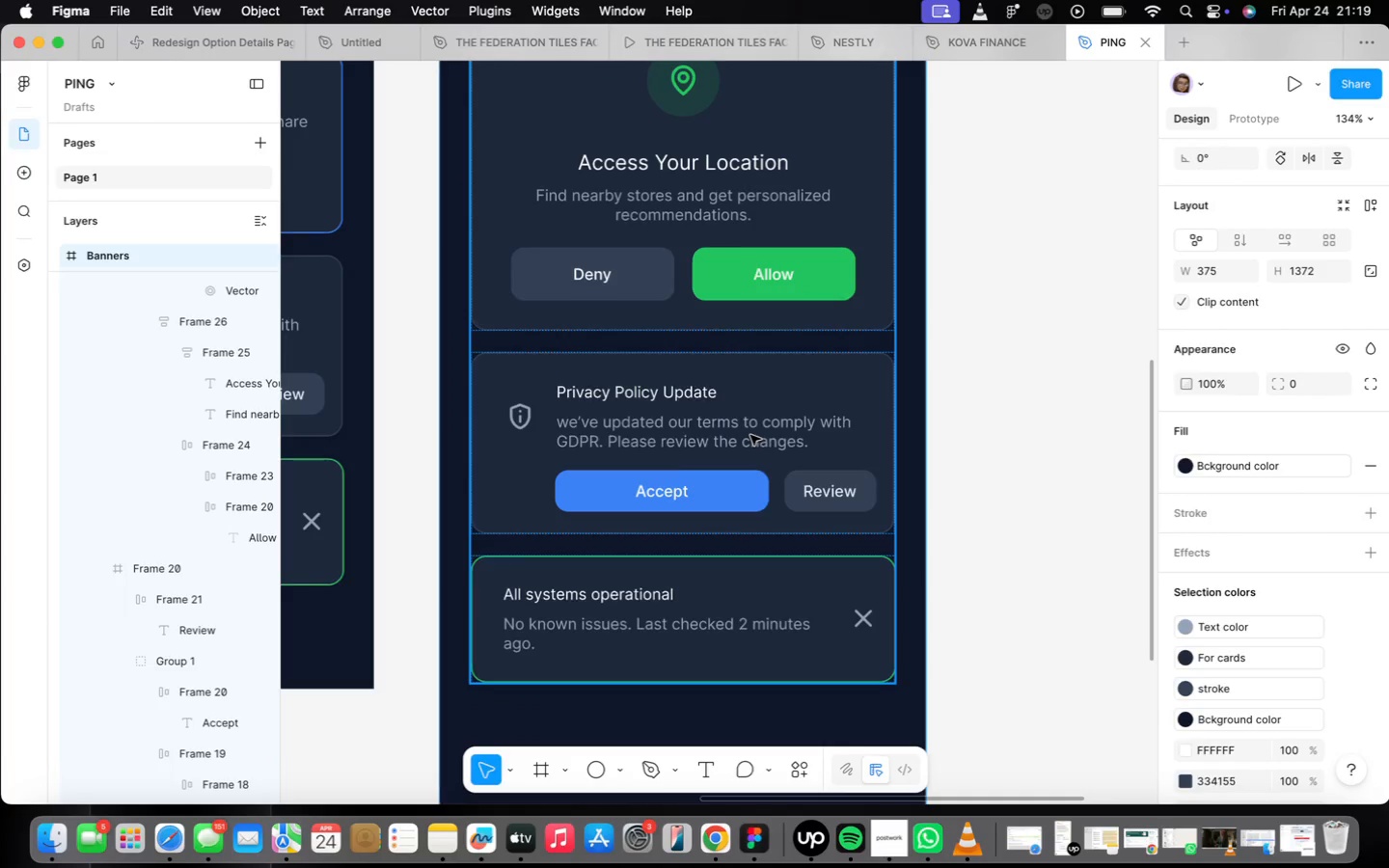 
scroll: coordinate [817, 512], scroll_direction: up, amount: 9.0
 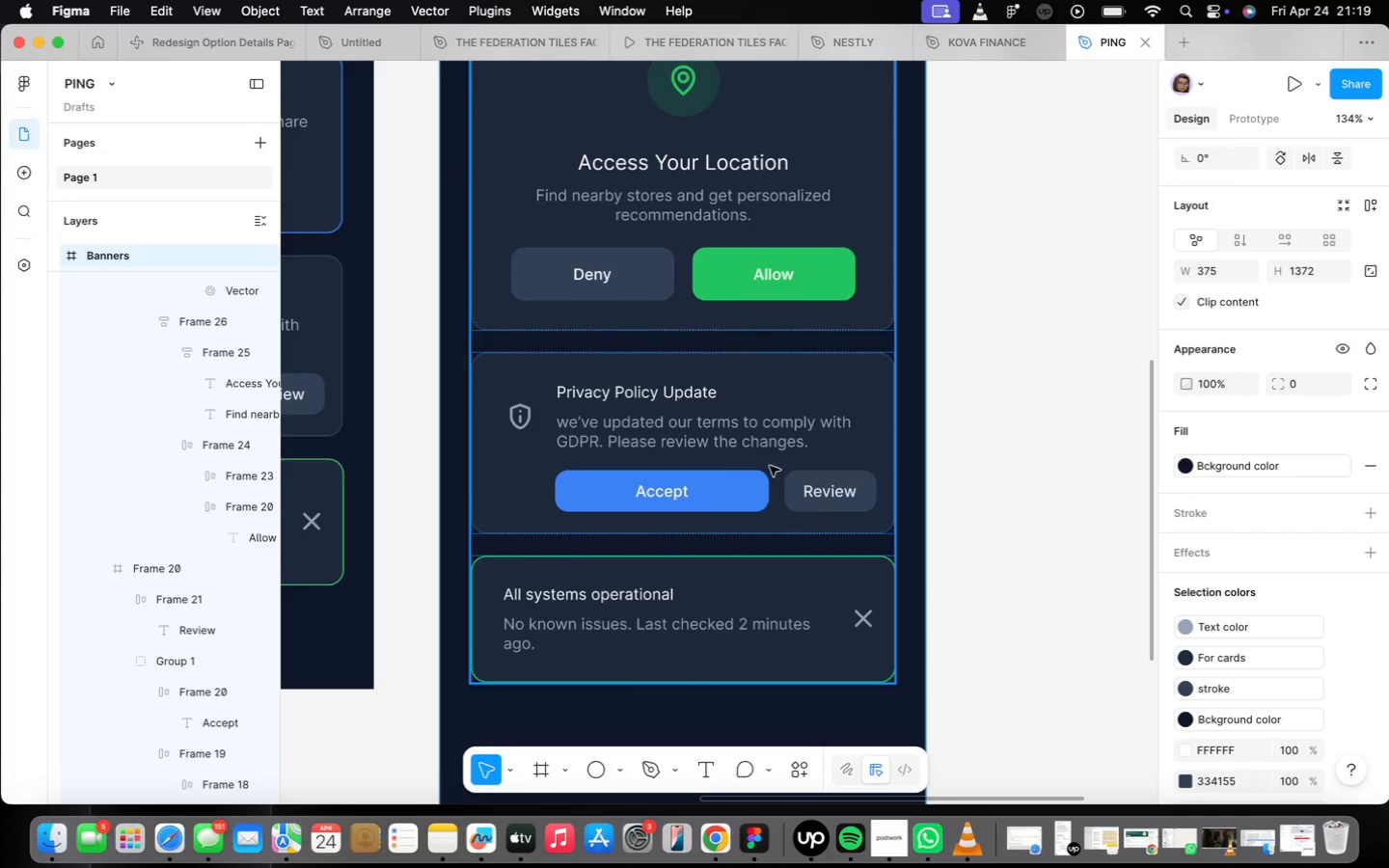 
double_click([750, 435])
 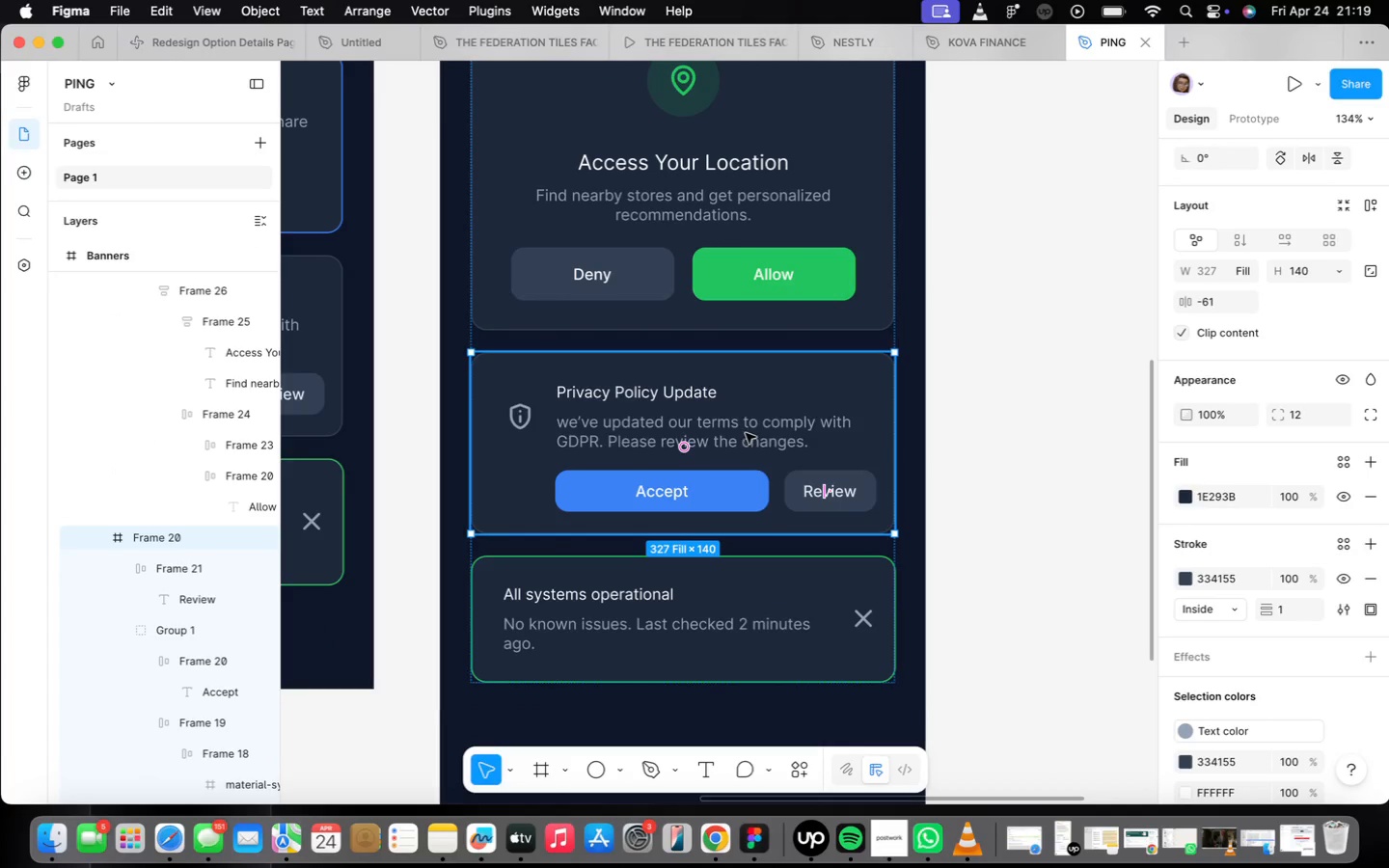 
scroll: coordinate [749, 431], scroll_direction: down, amount: 4.0
 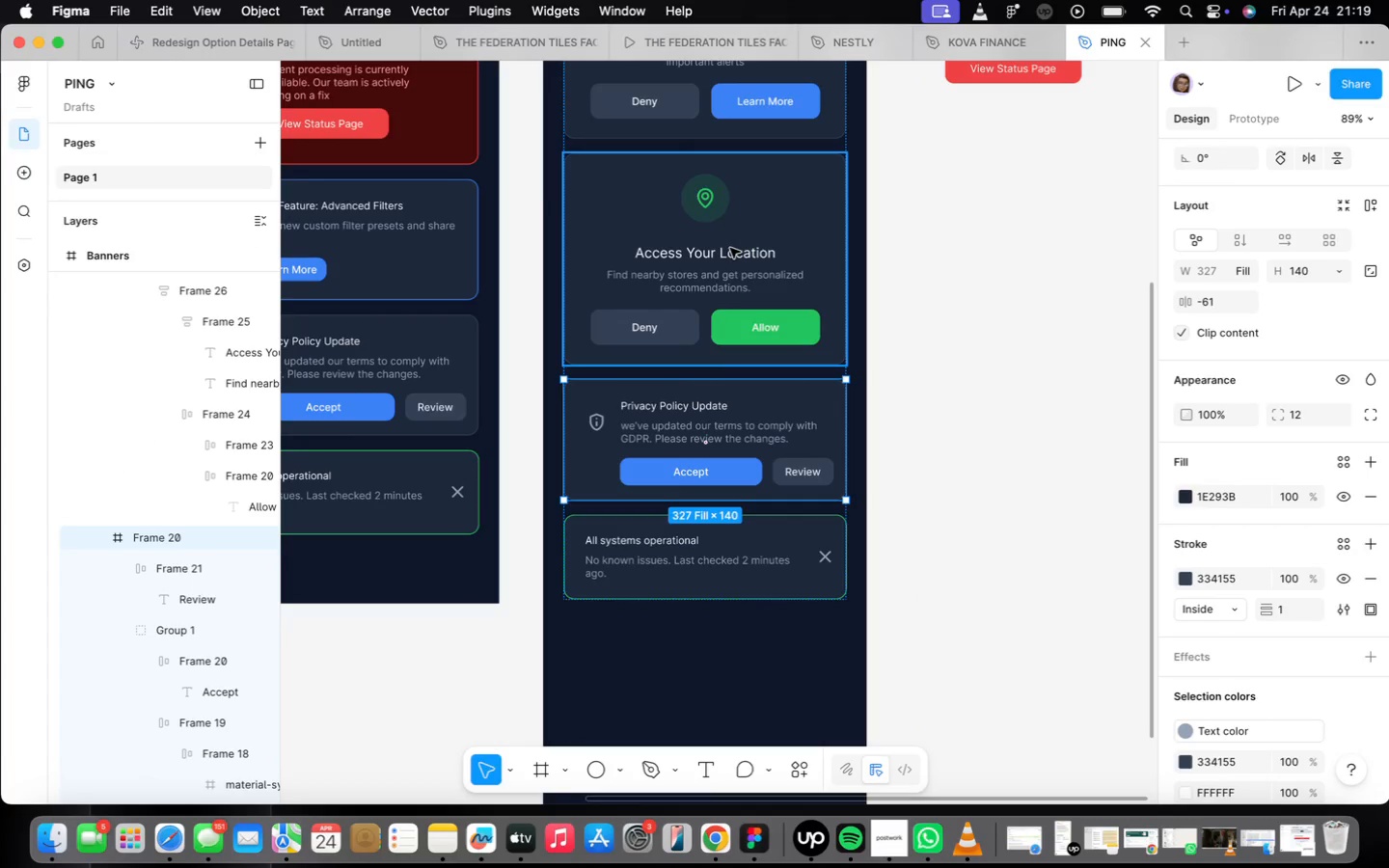 
left_click([730, 247])
 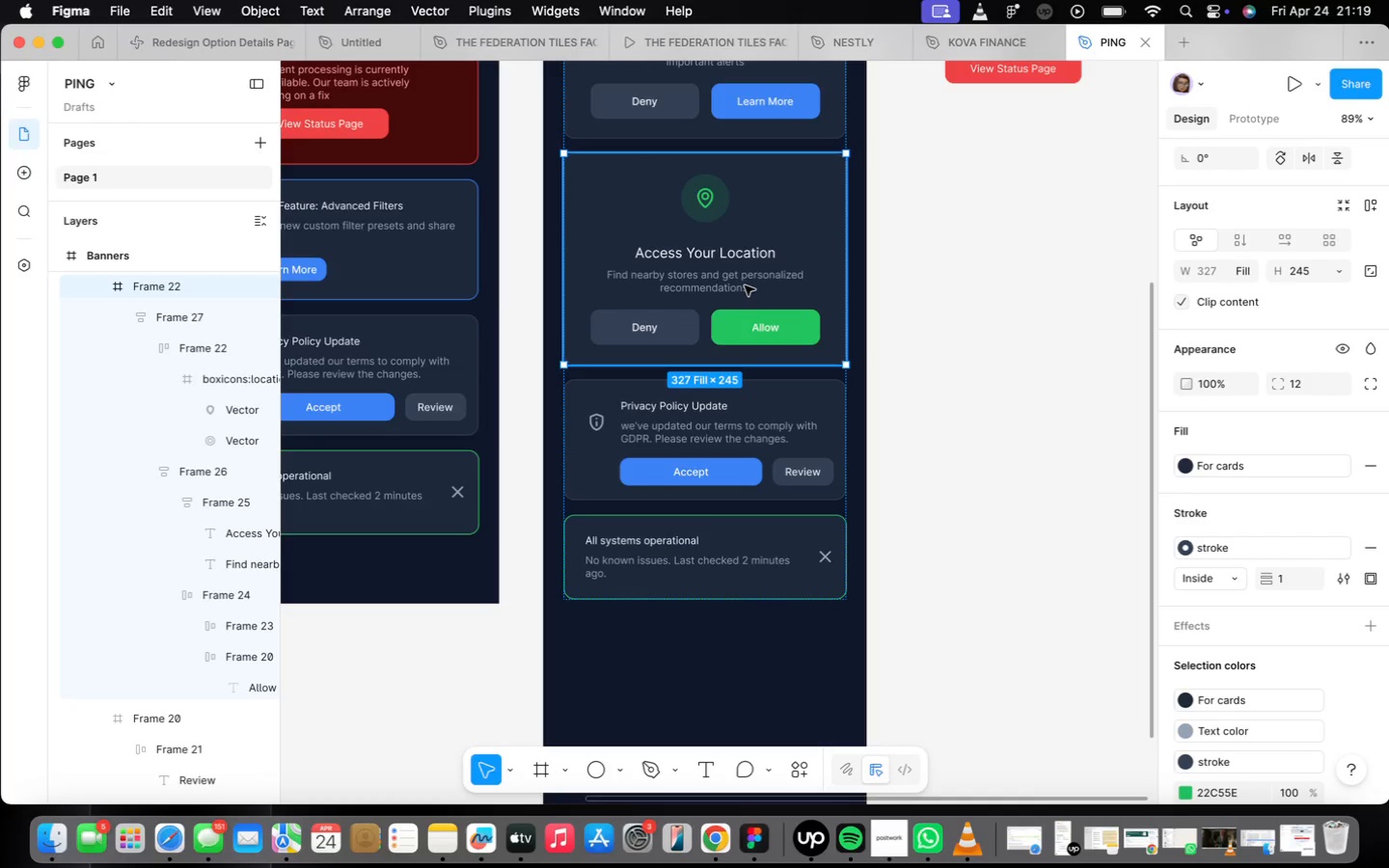 
wait(9.9)
 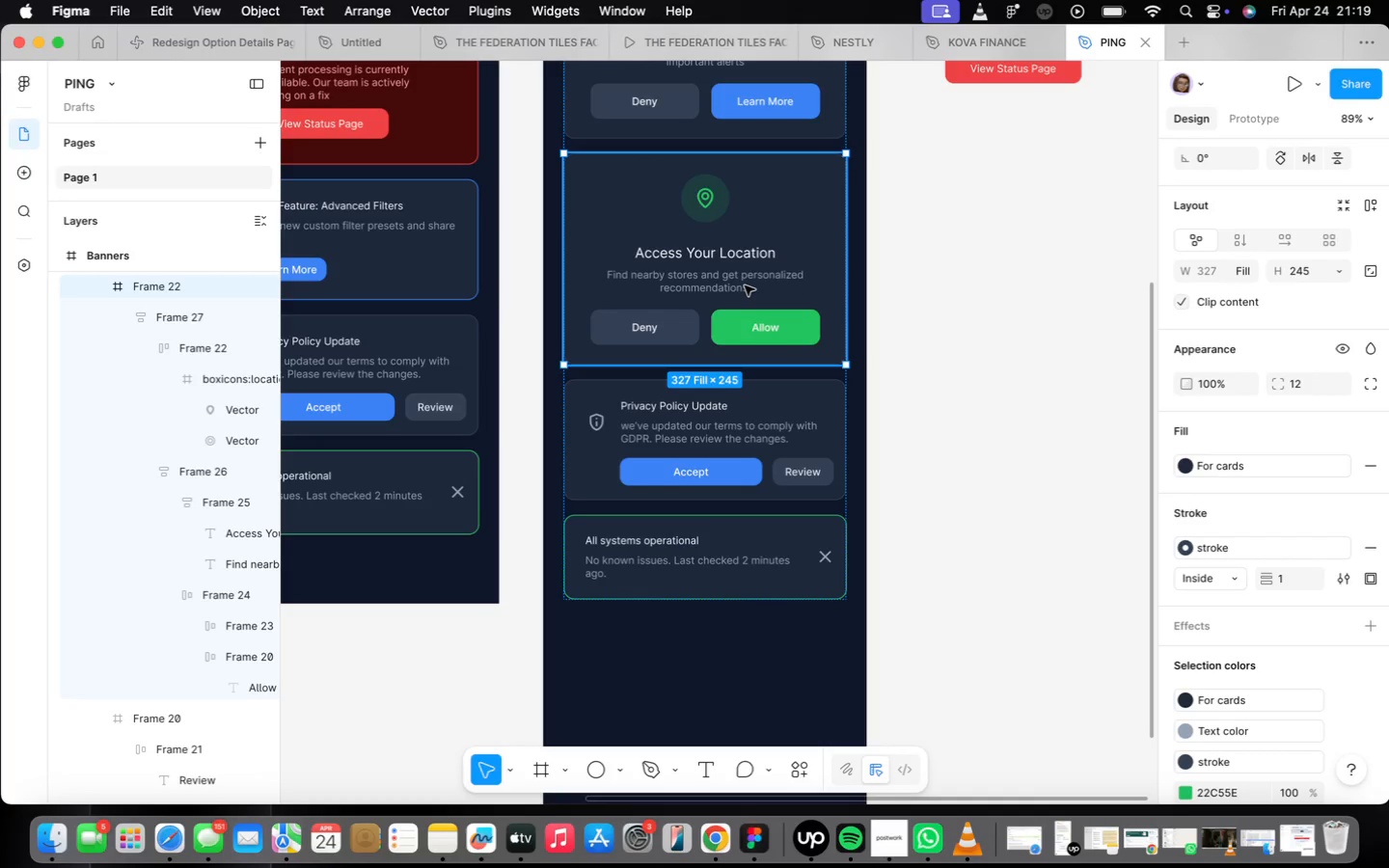 
key(Meta+CommandLeft)
 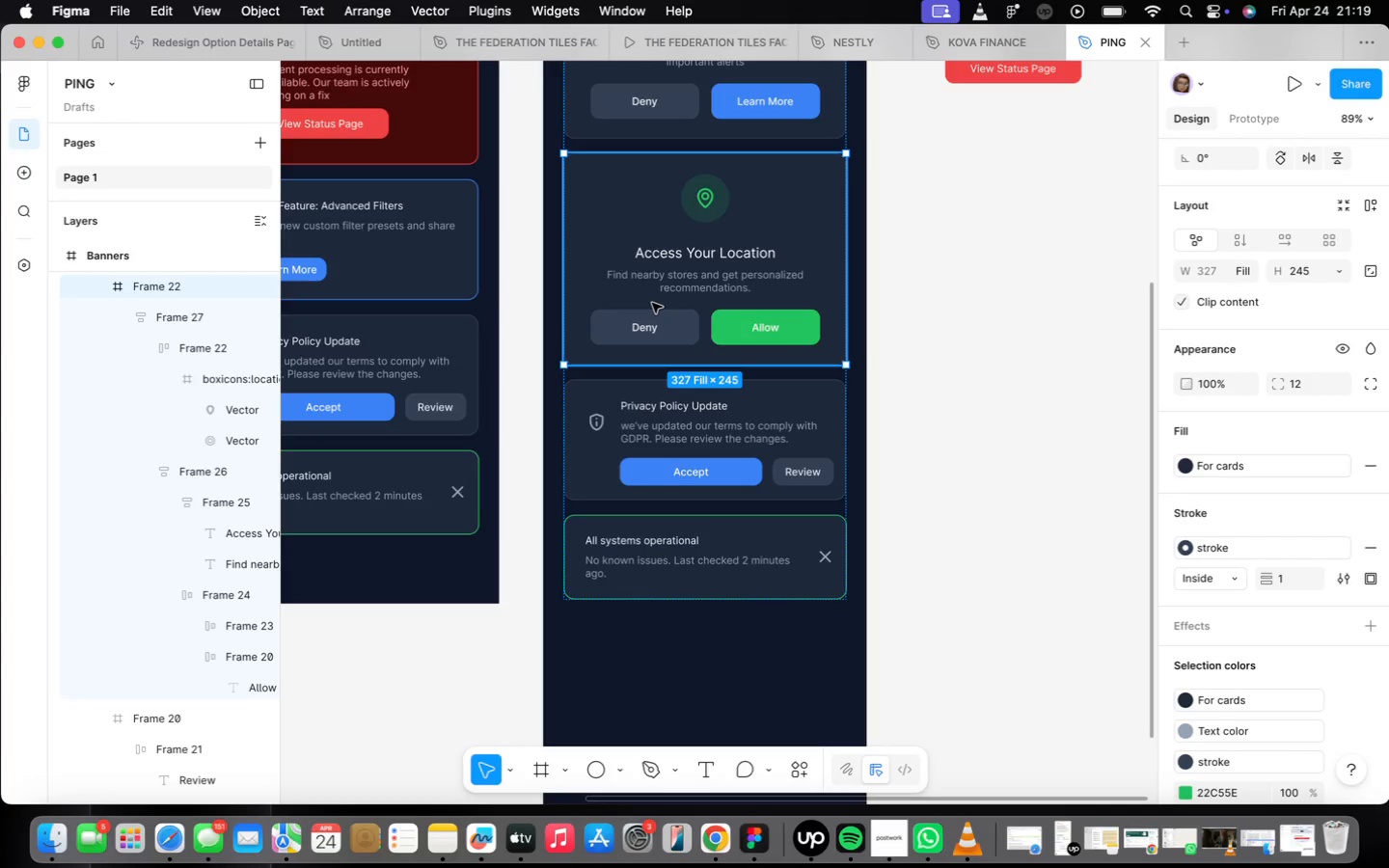 
key(Meta+D)
 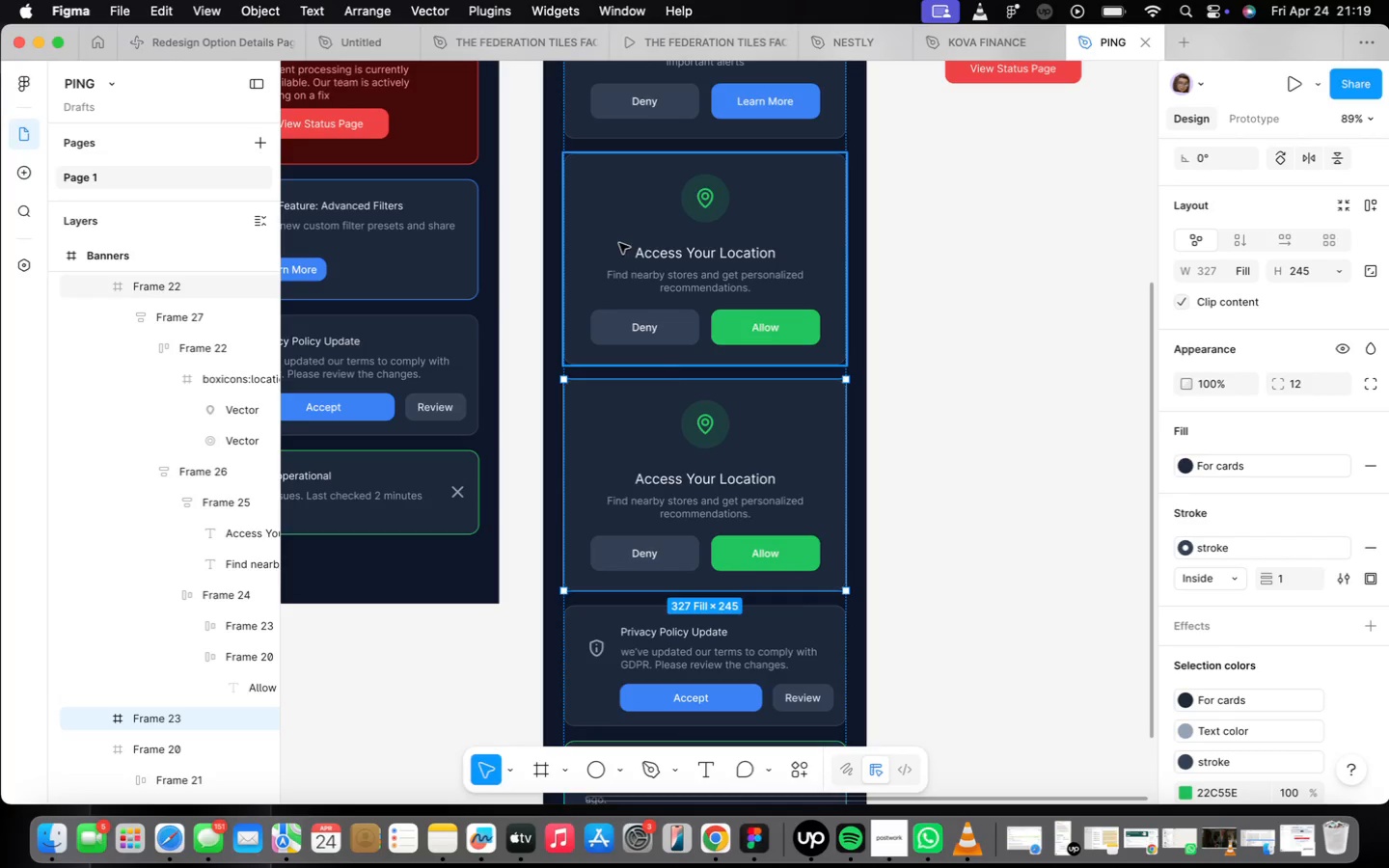 
left_click([723, 416])
 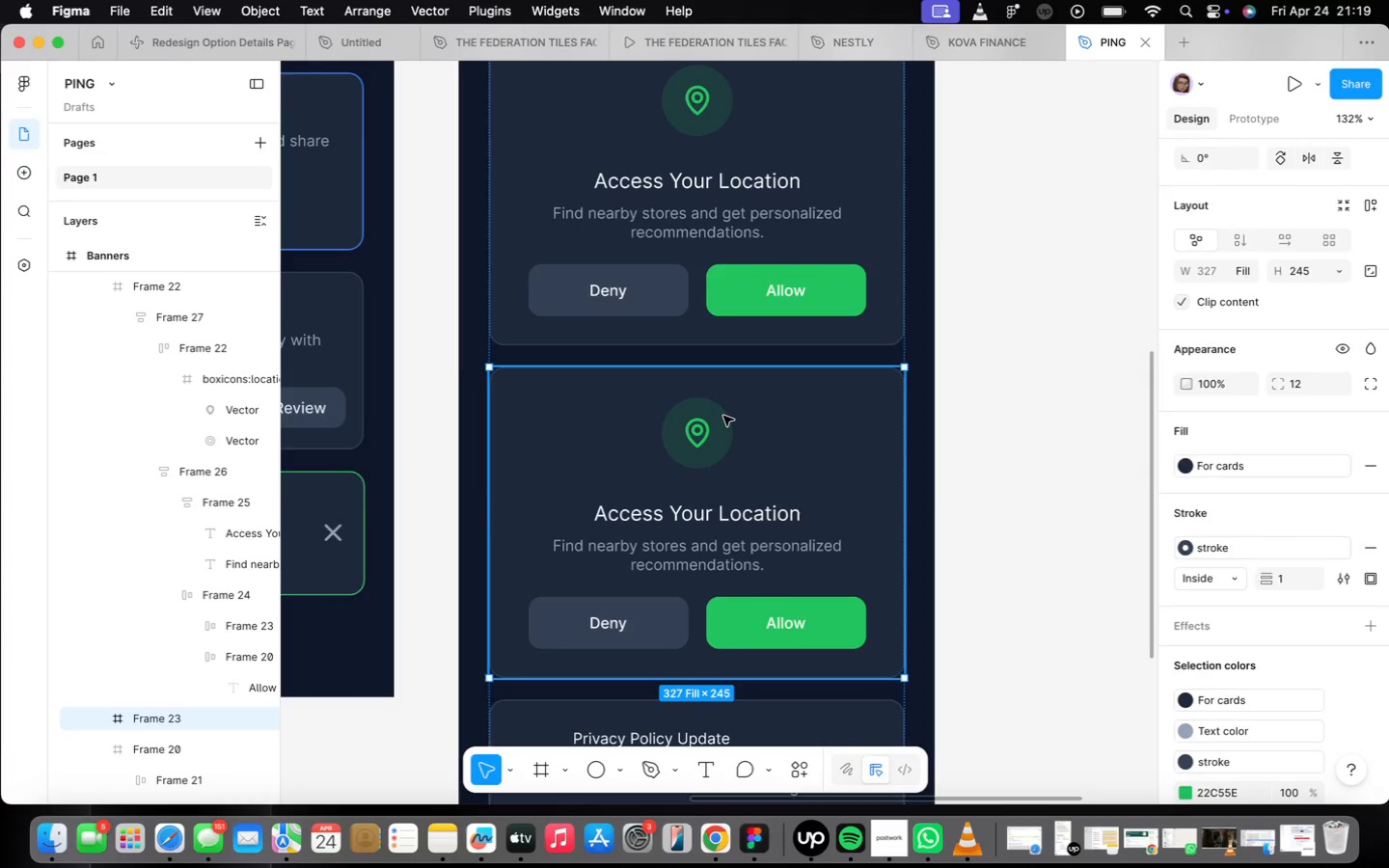 
scroll: coordinate [722, 405], scroll_direction: up, amount: 4.0
 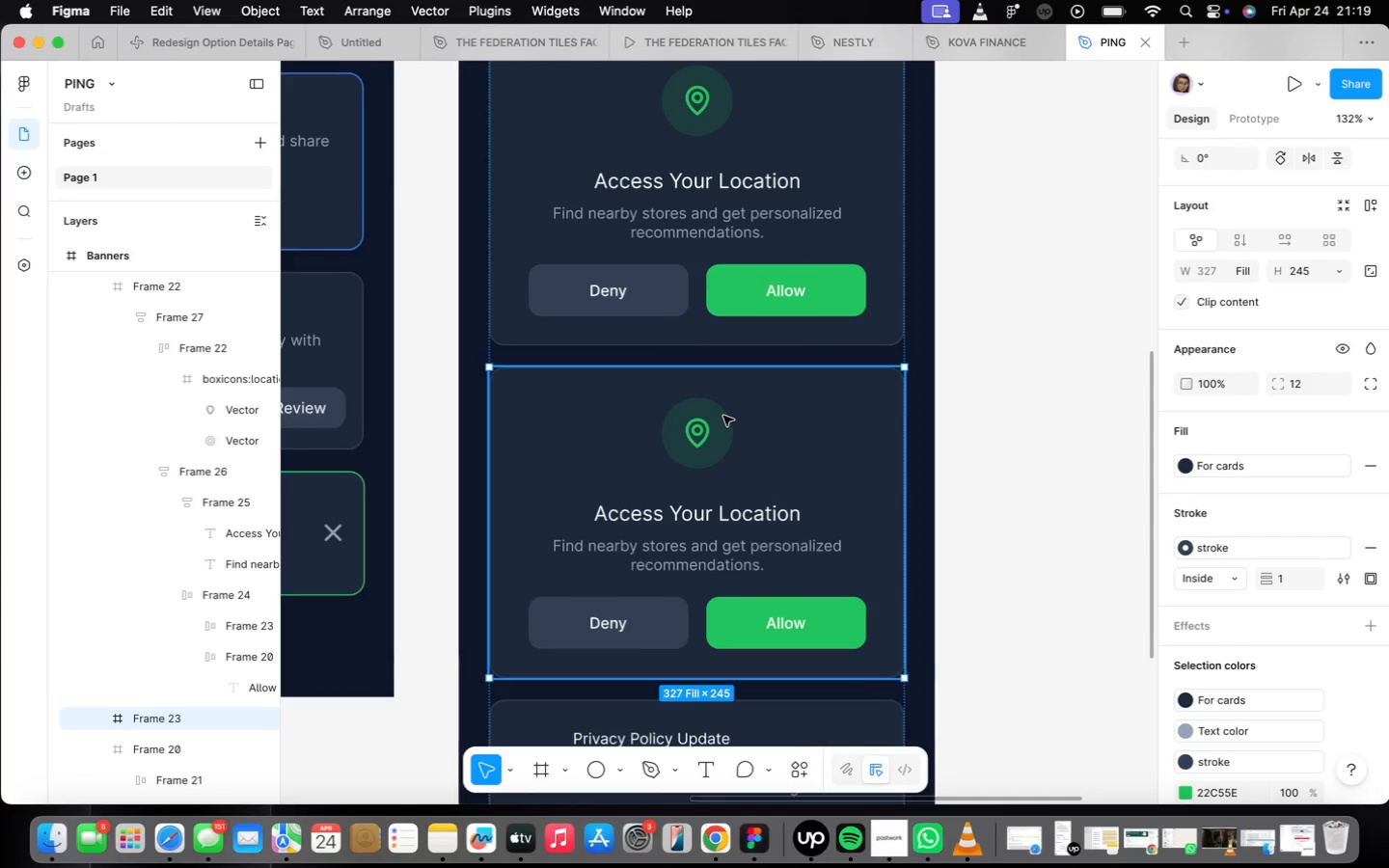 
double_click([723, 416])
 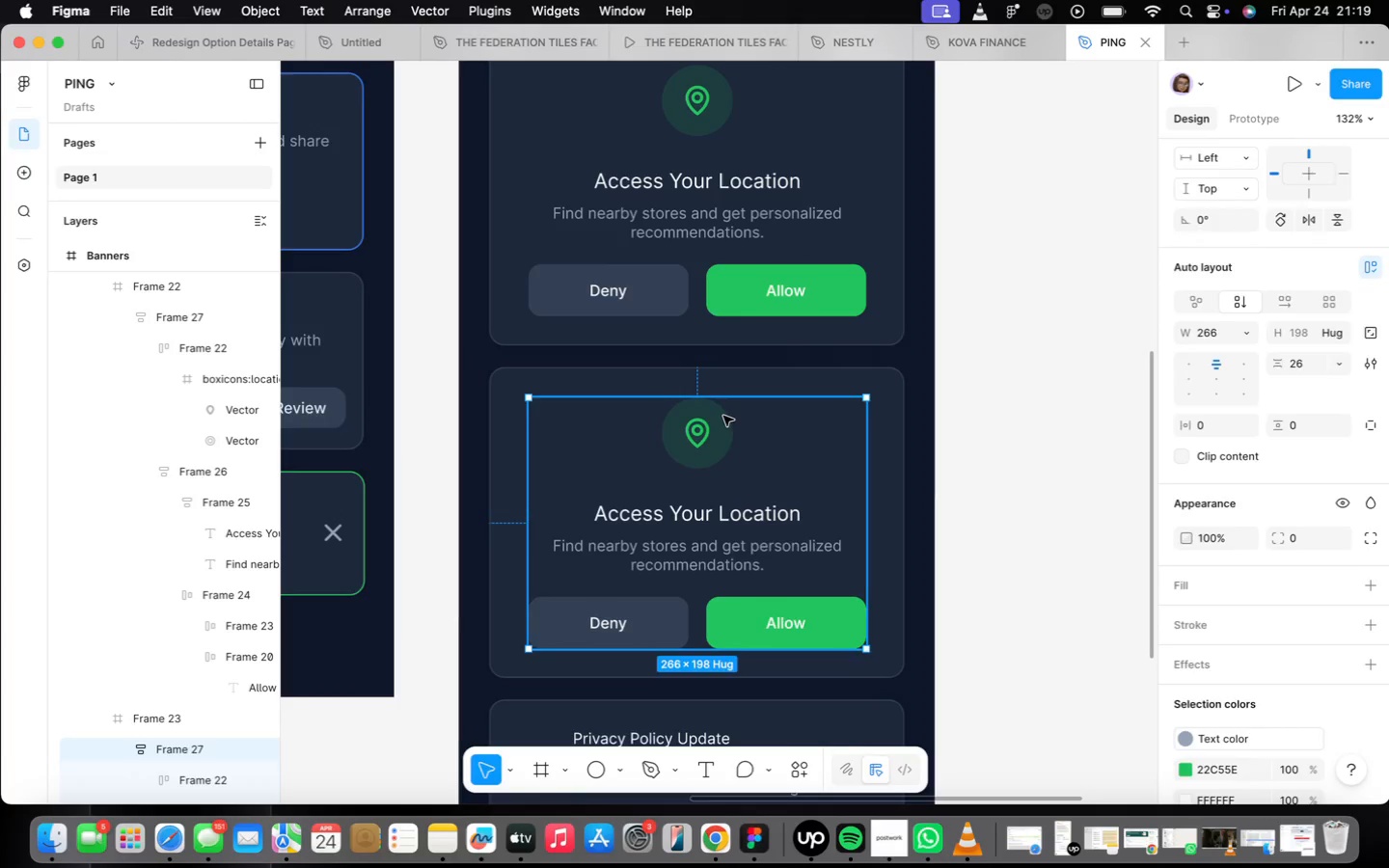 
triple_click([723, 416])
 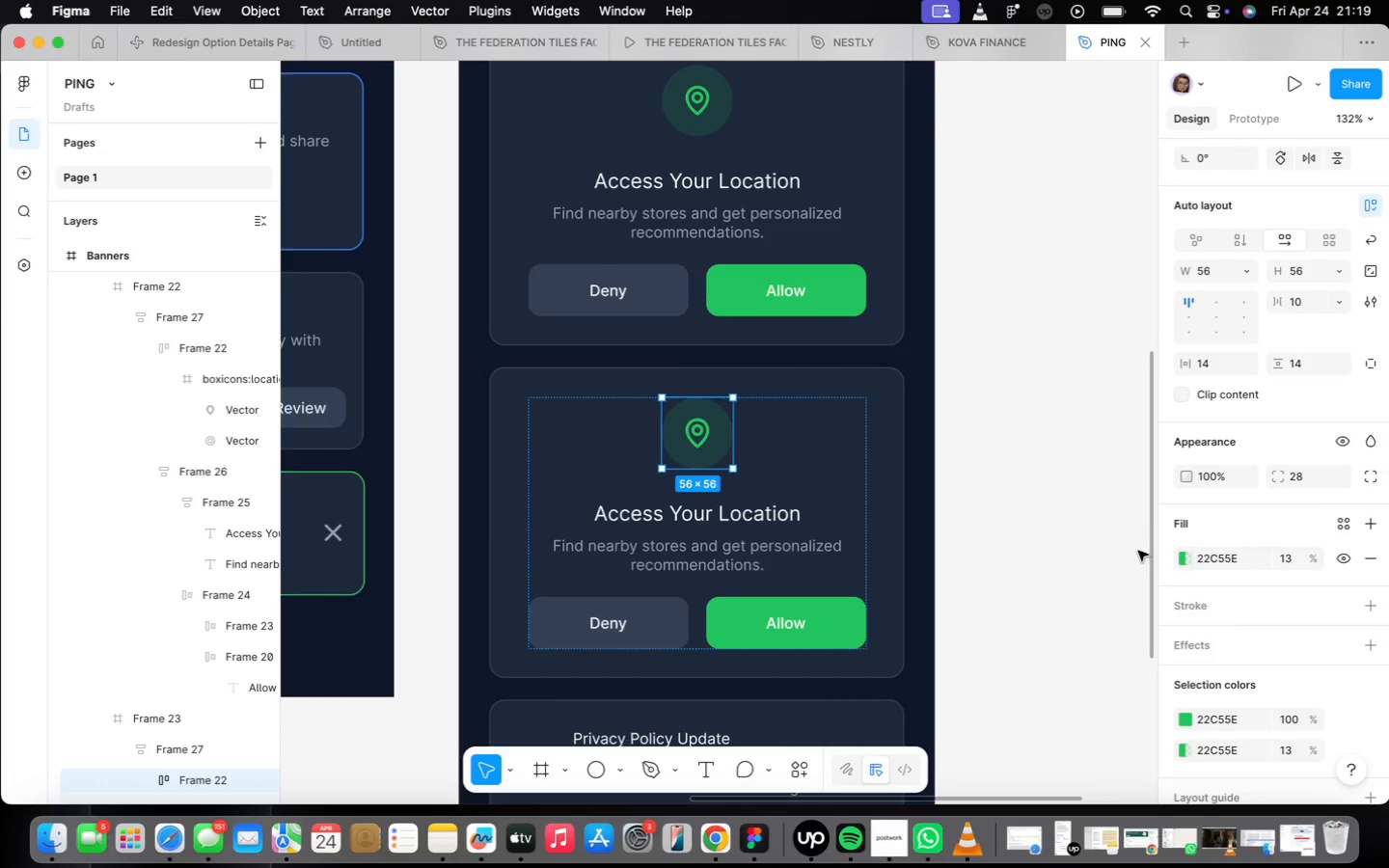 
left_click([1187, 558])
 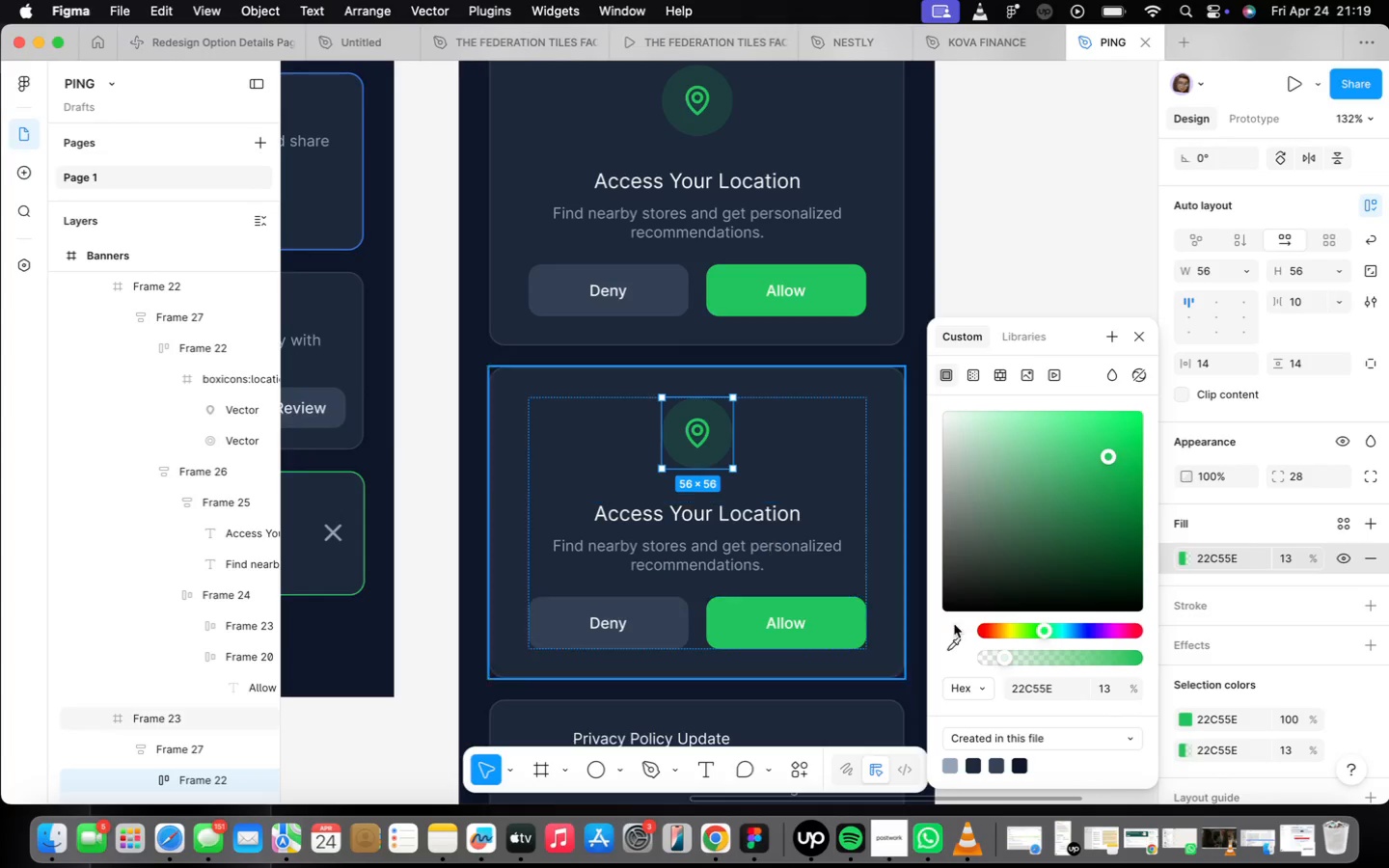 
wait(14.89)
 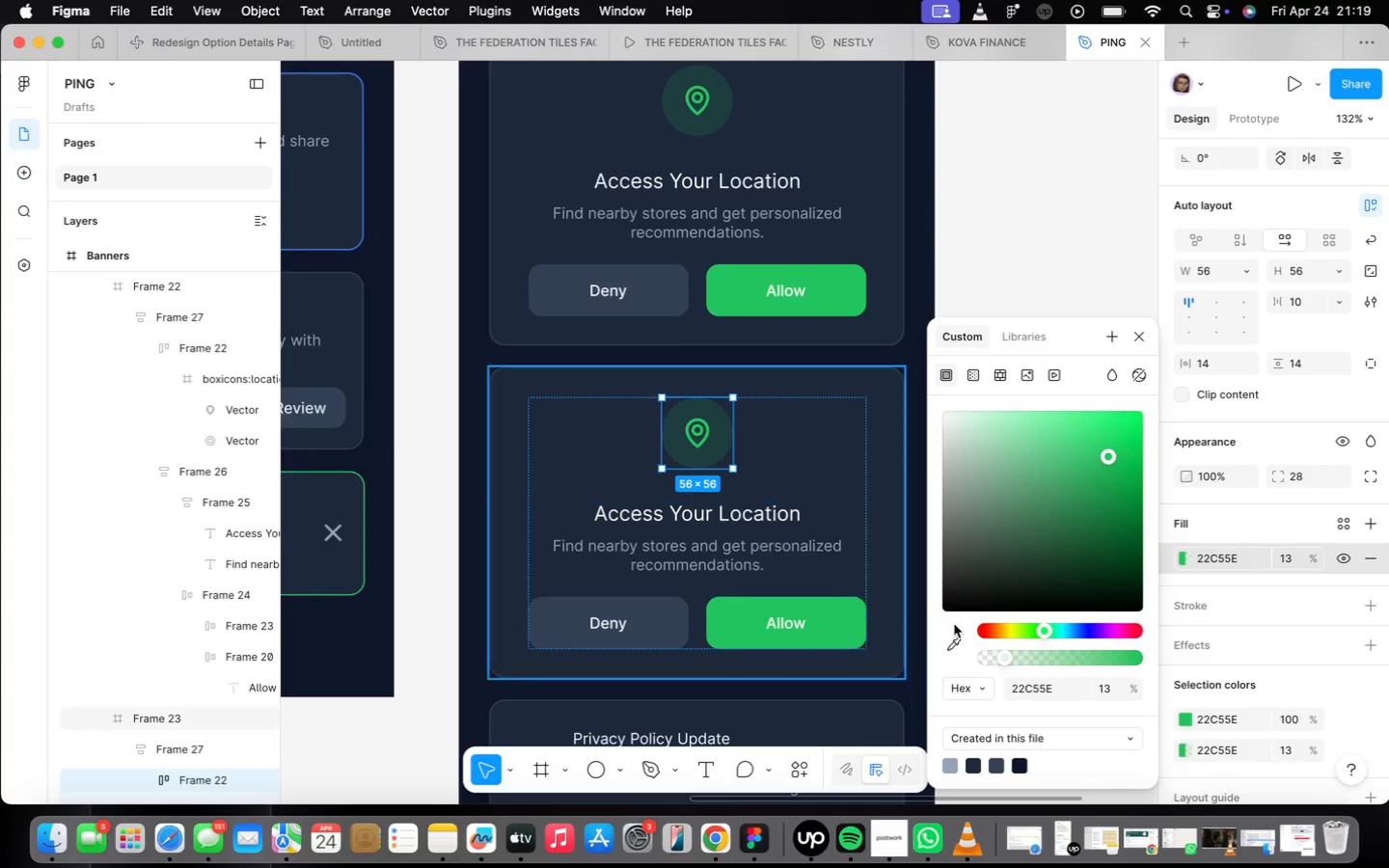 
left_click([1231, 558])
 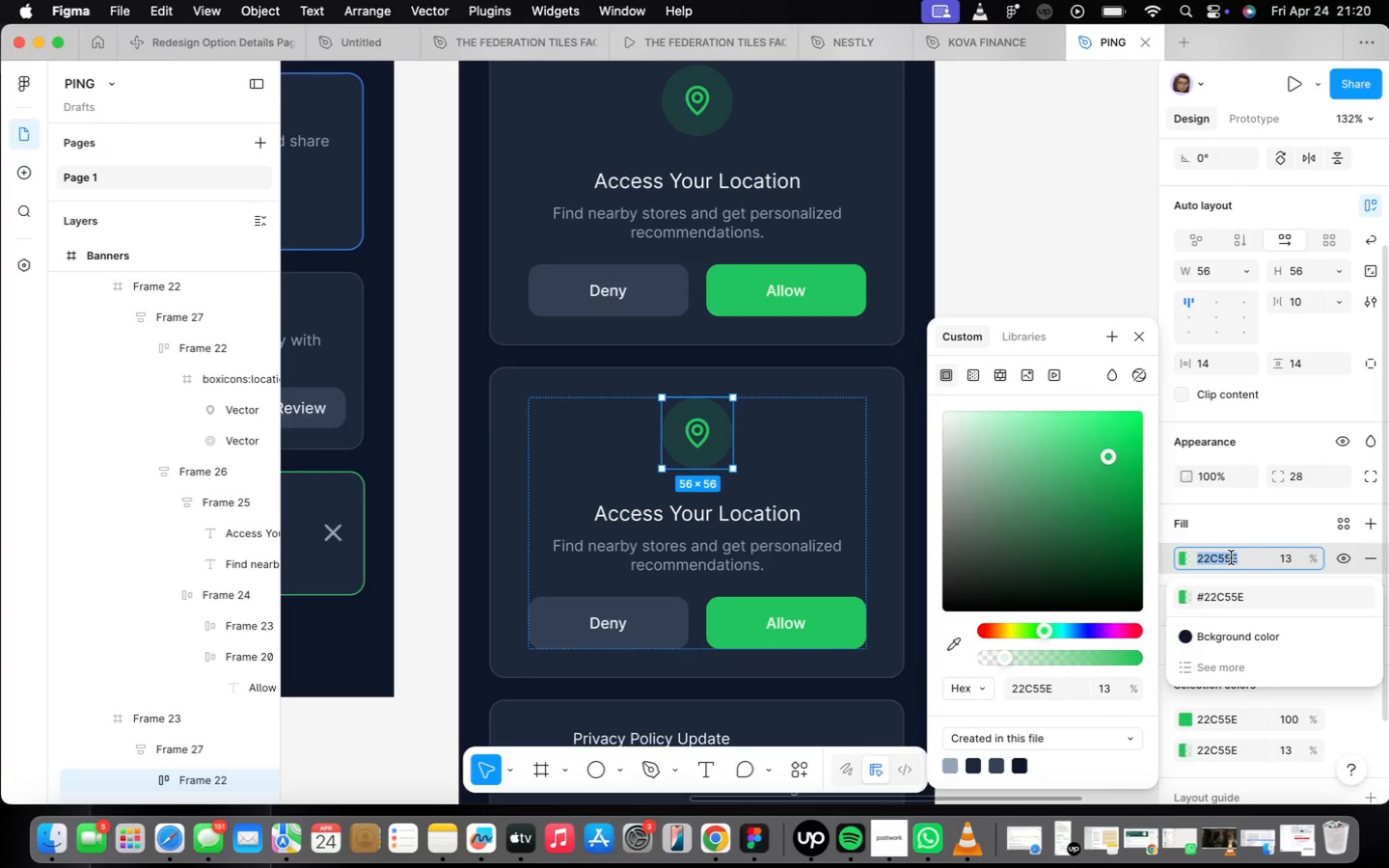 
type(f59e0b)
 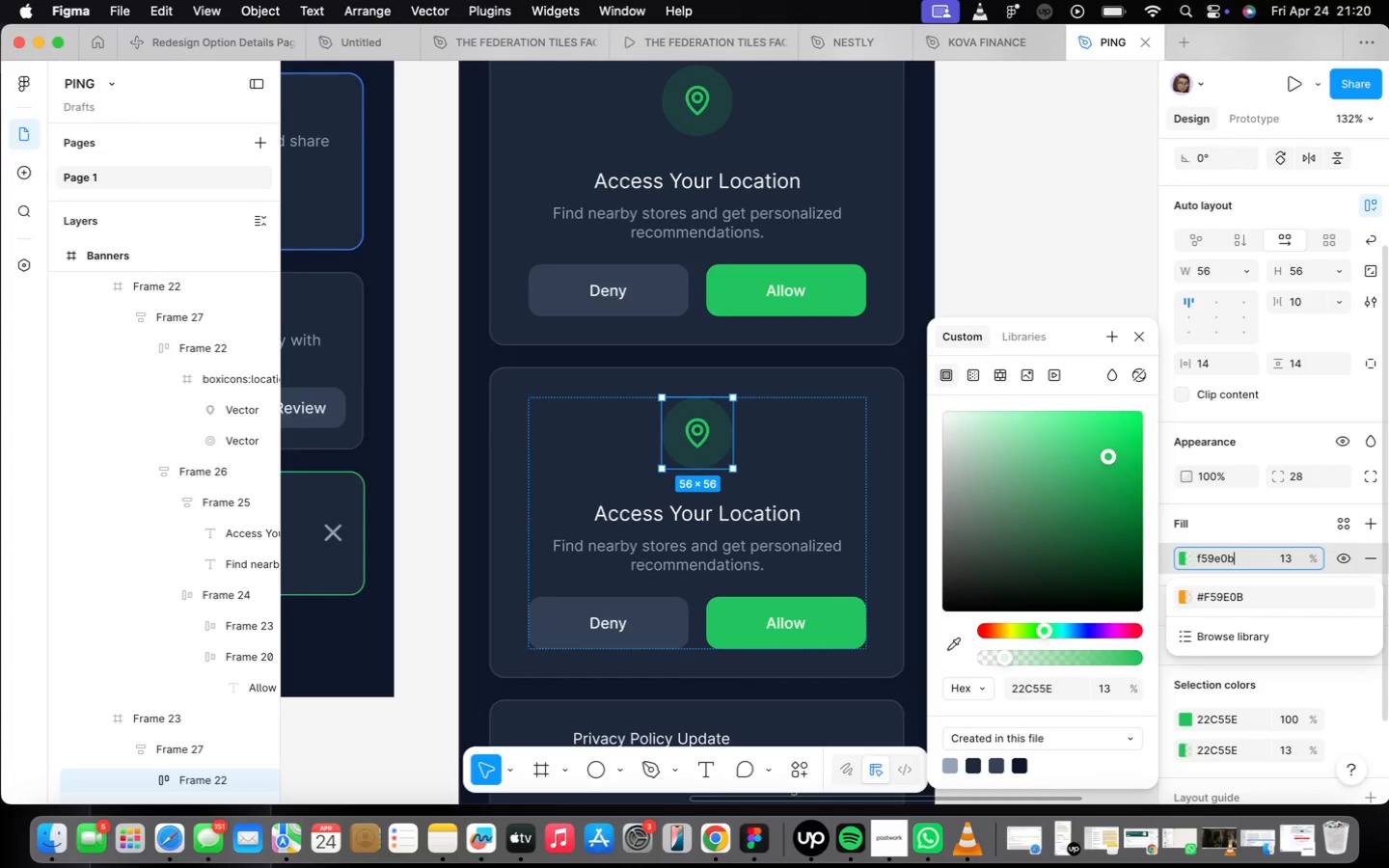 
key(Enter)
 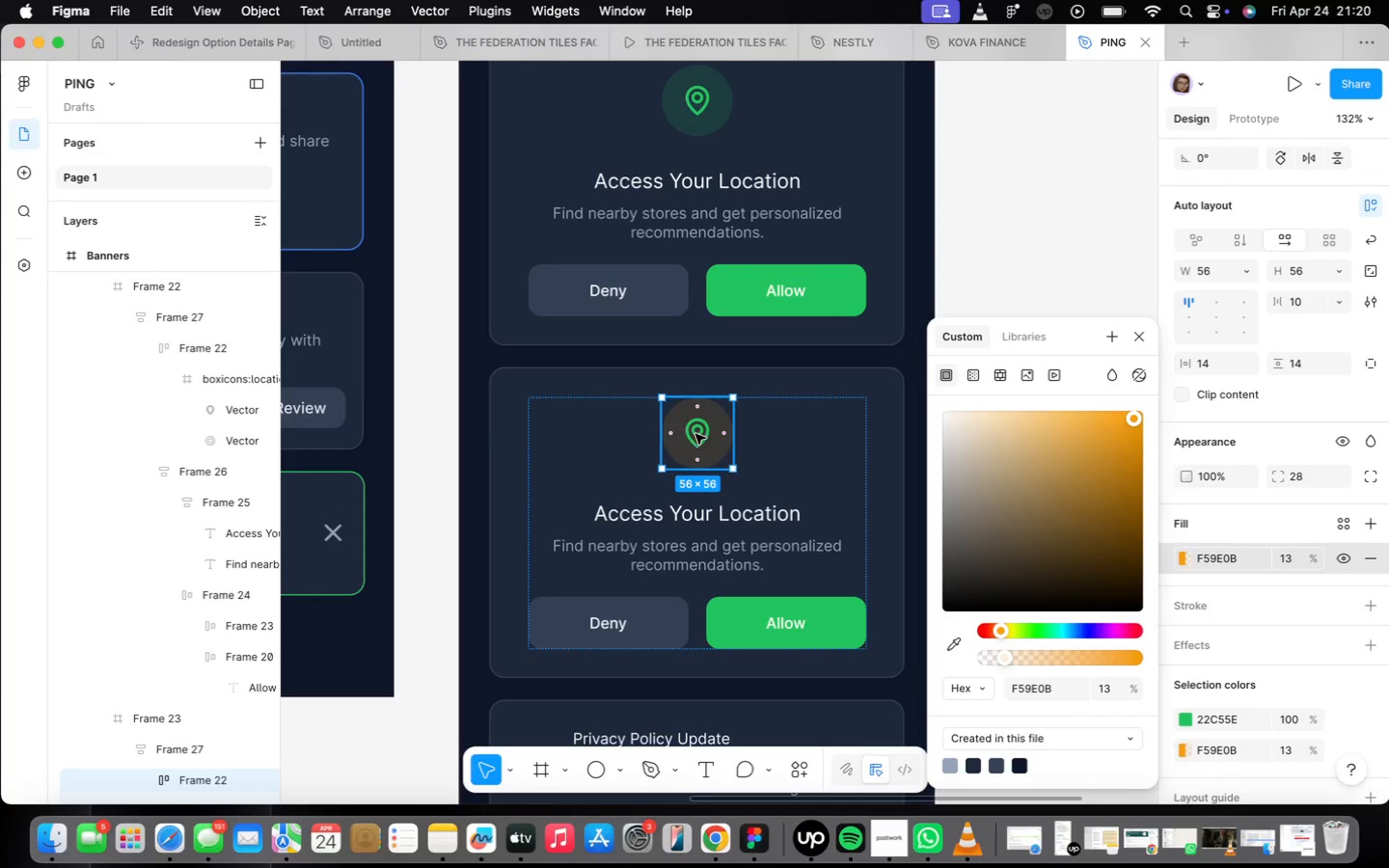 
left_click([1063, 692])
 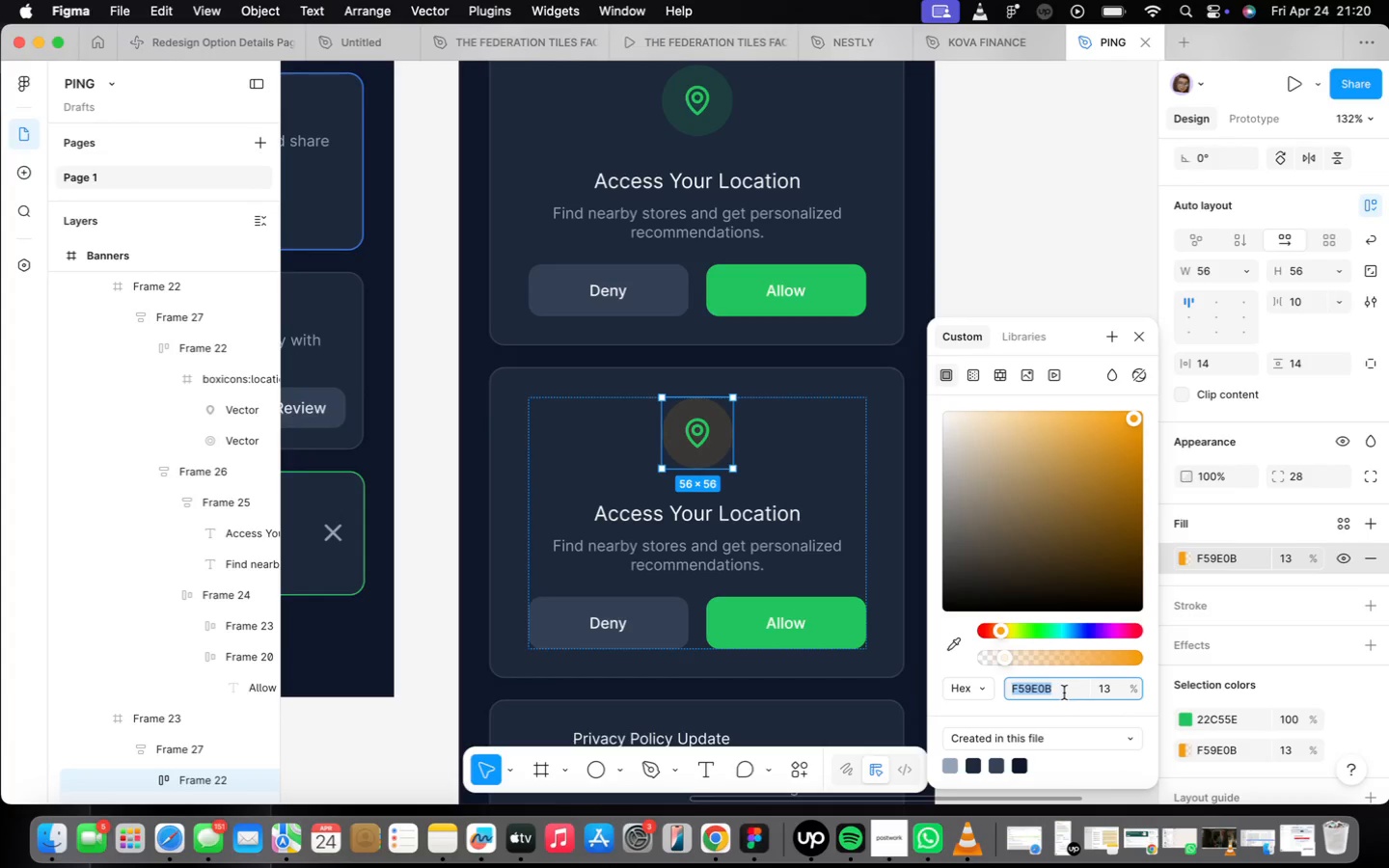 
key(Meta+C)
 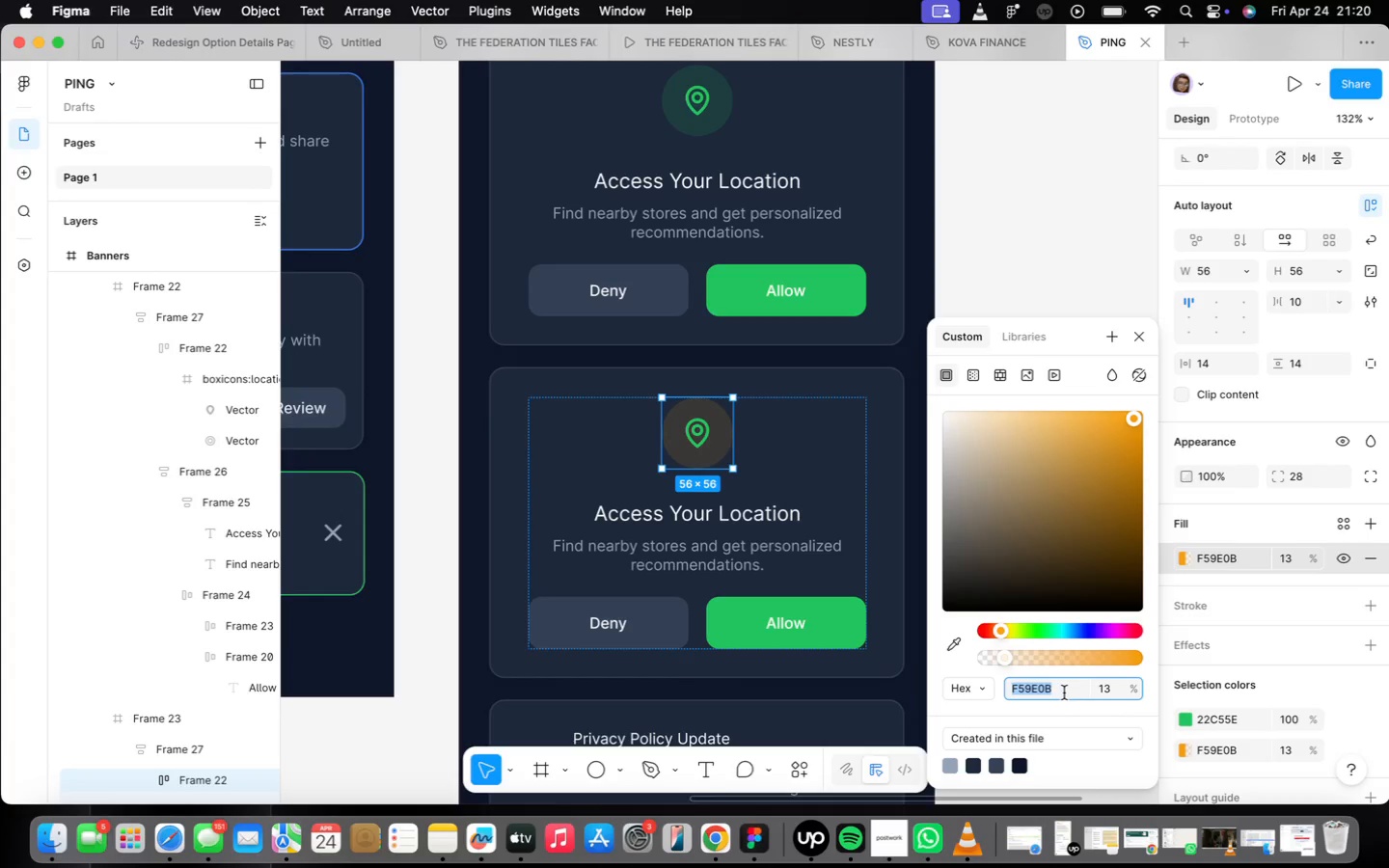 
key(Meta+CommandLeft)
 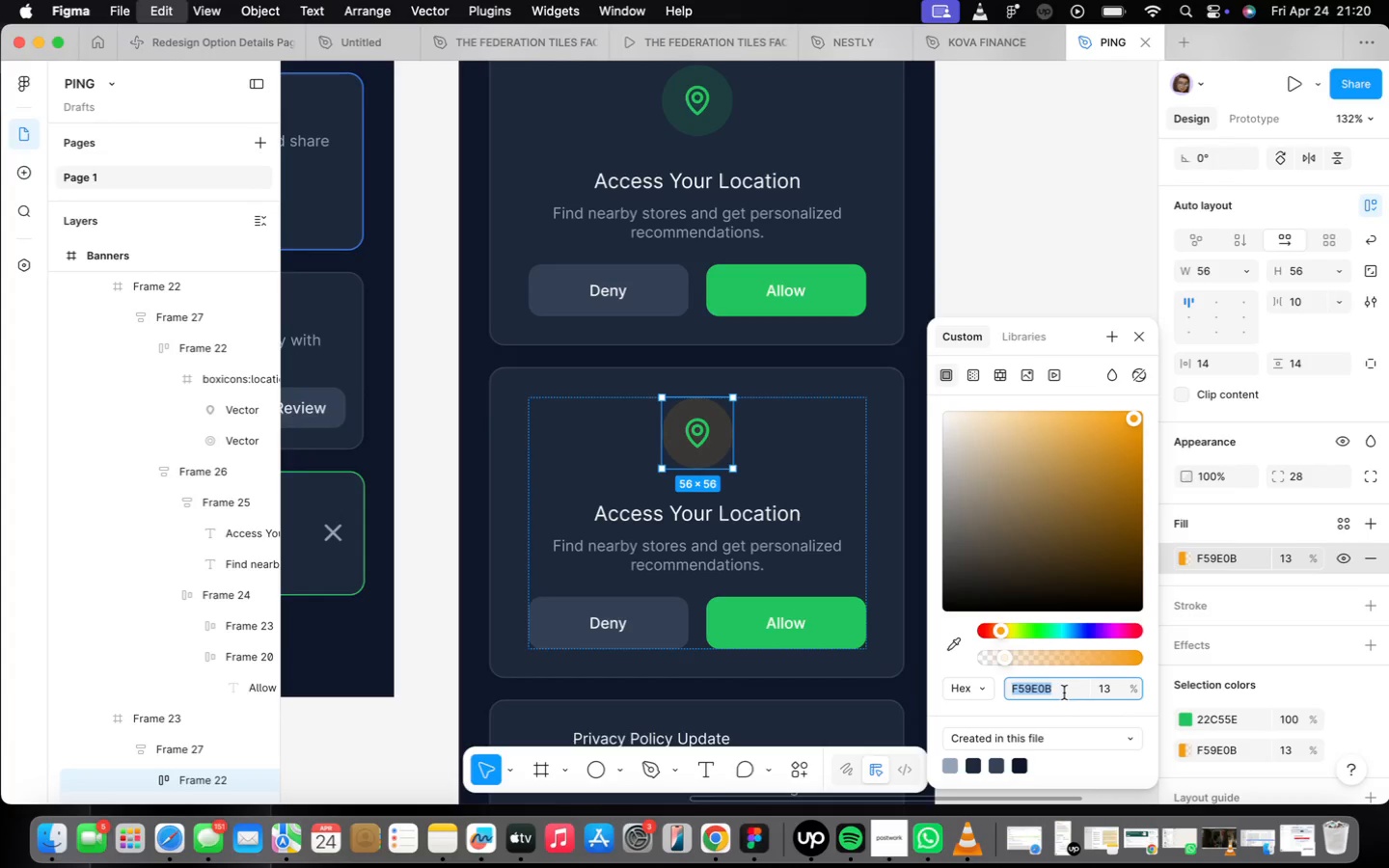 
key(Meta+C)
 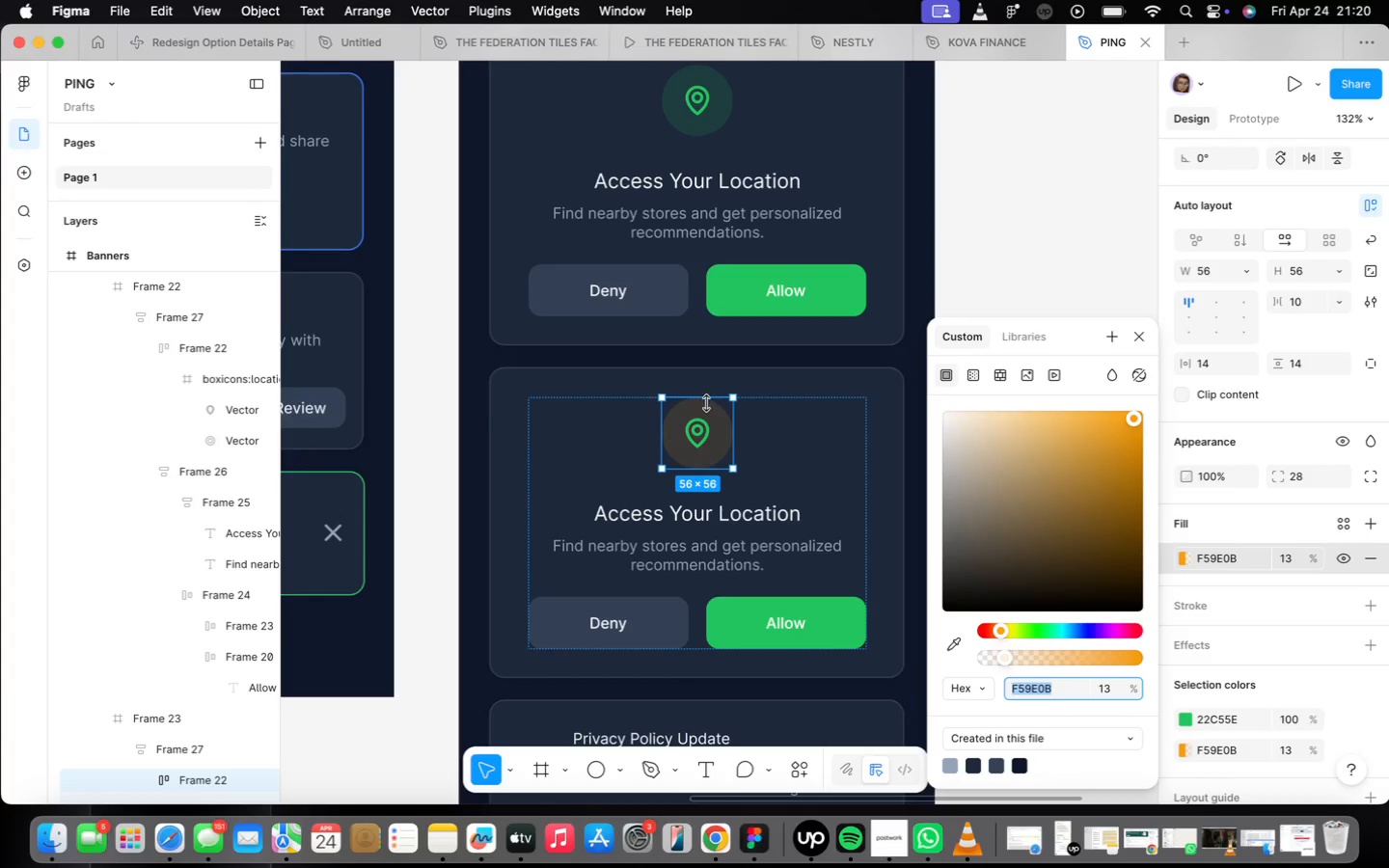 
double_click([695, 422])
 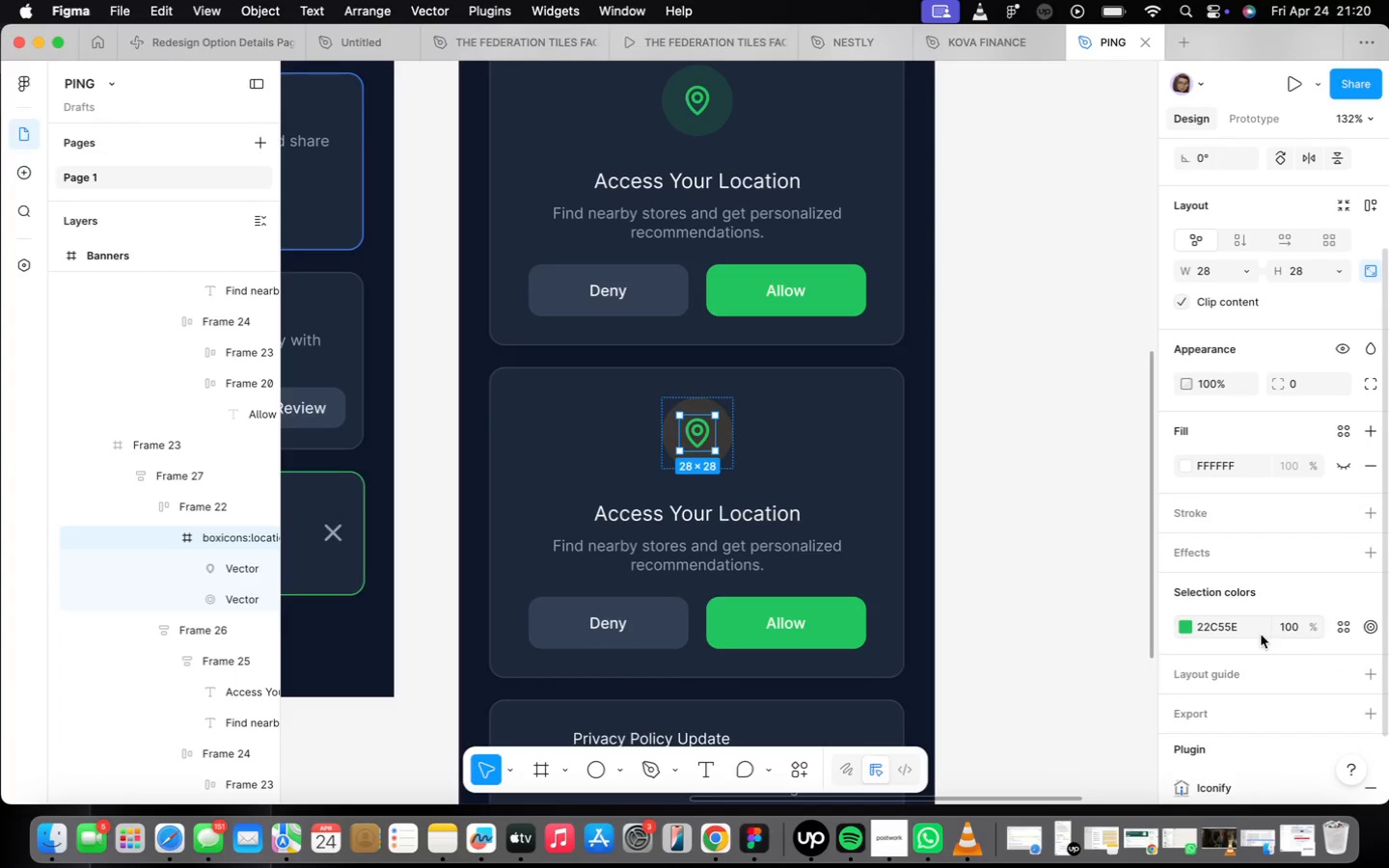 
left_click([1246, 626])
 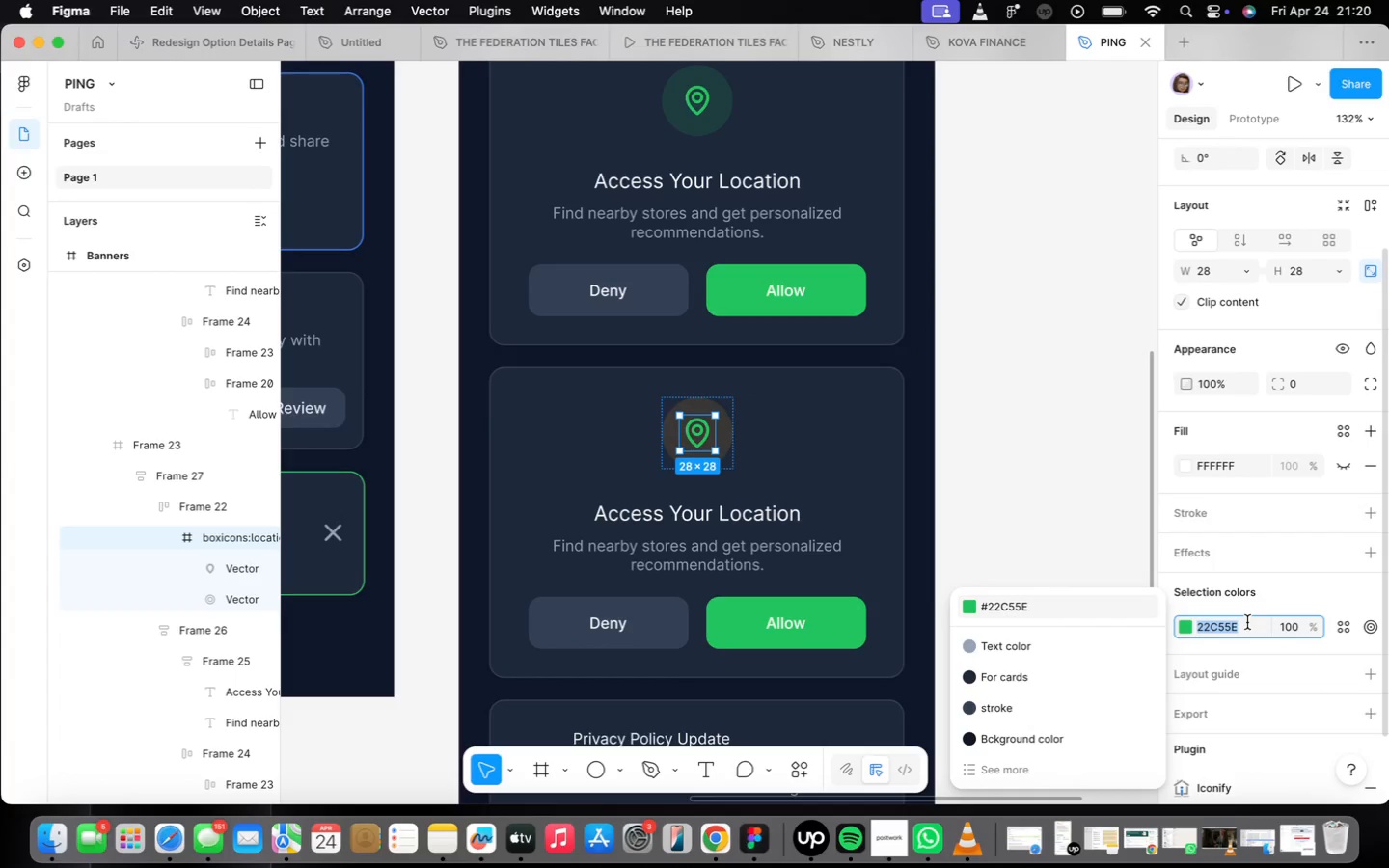 
key(Meta+V)
 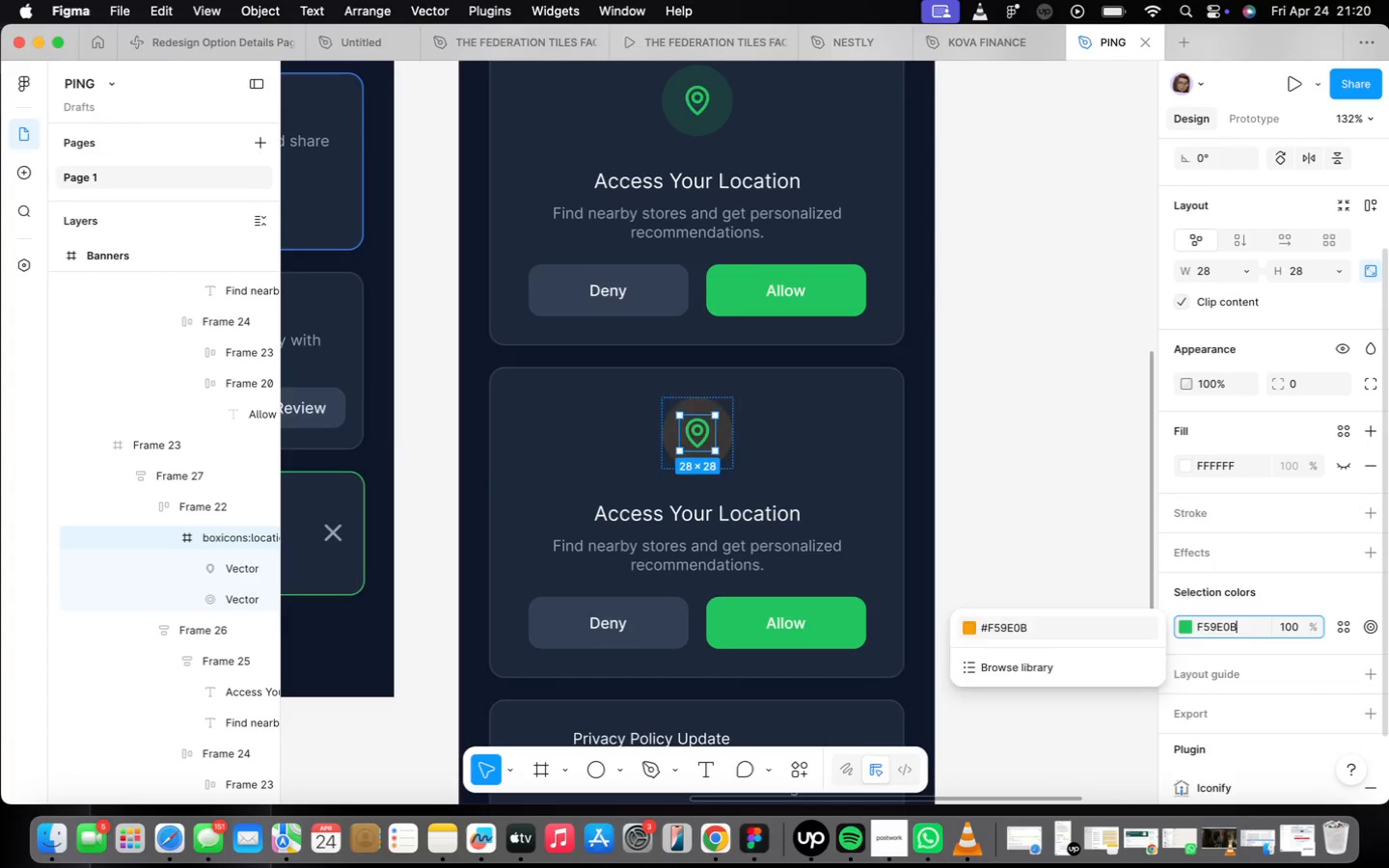 
key(Enter)
 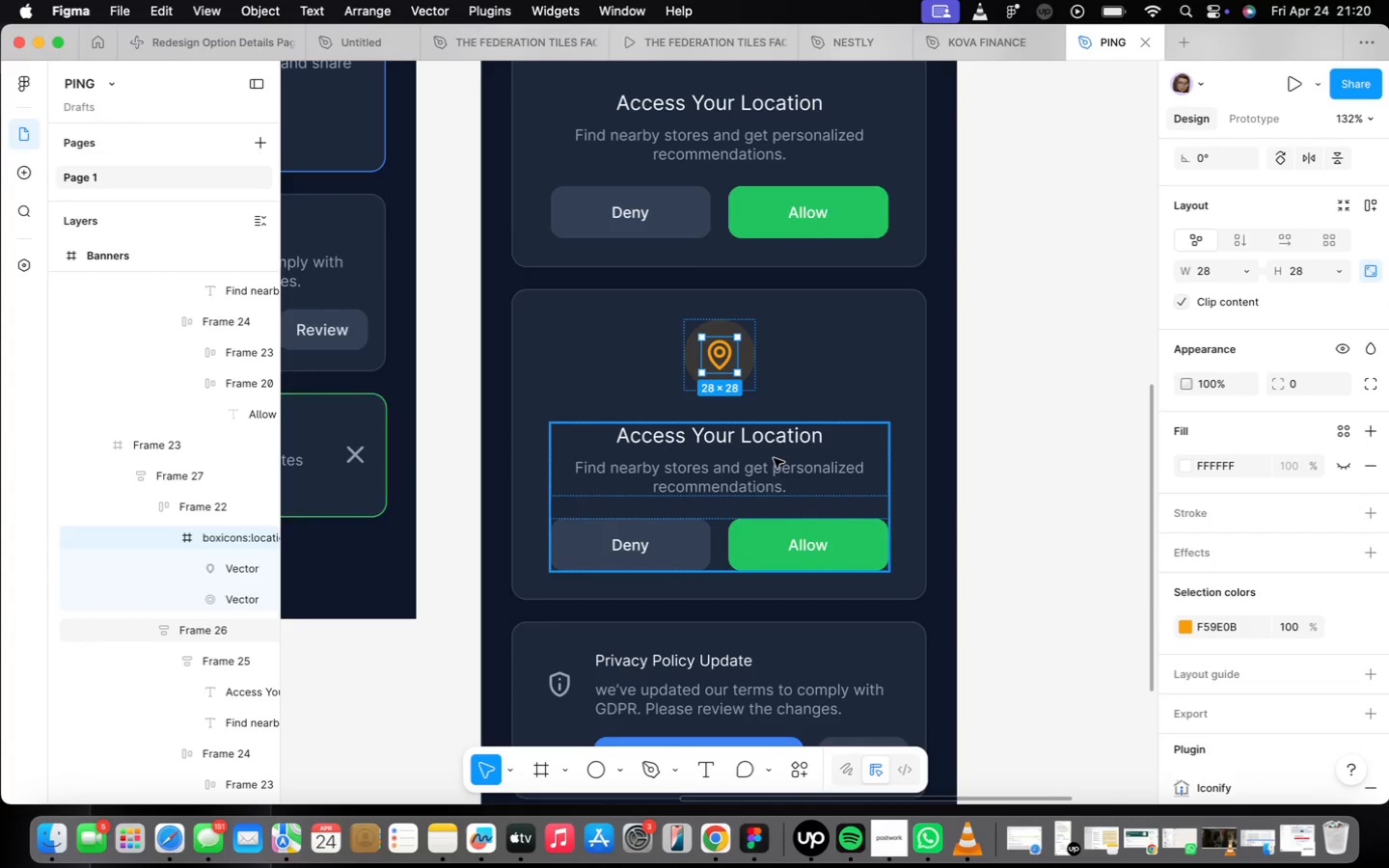 
double_click([768, 437])
 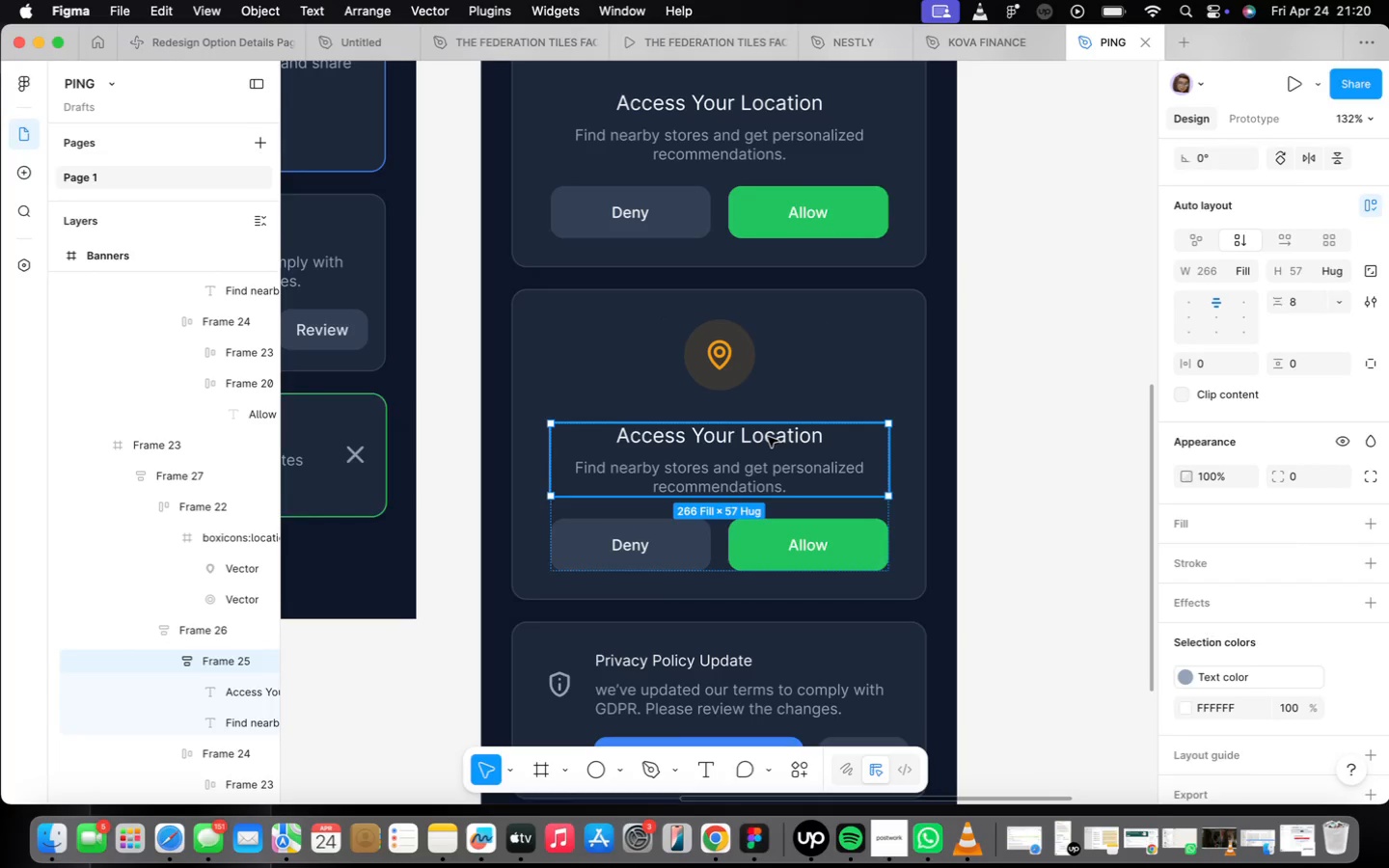 
triple_click([768, 437])
 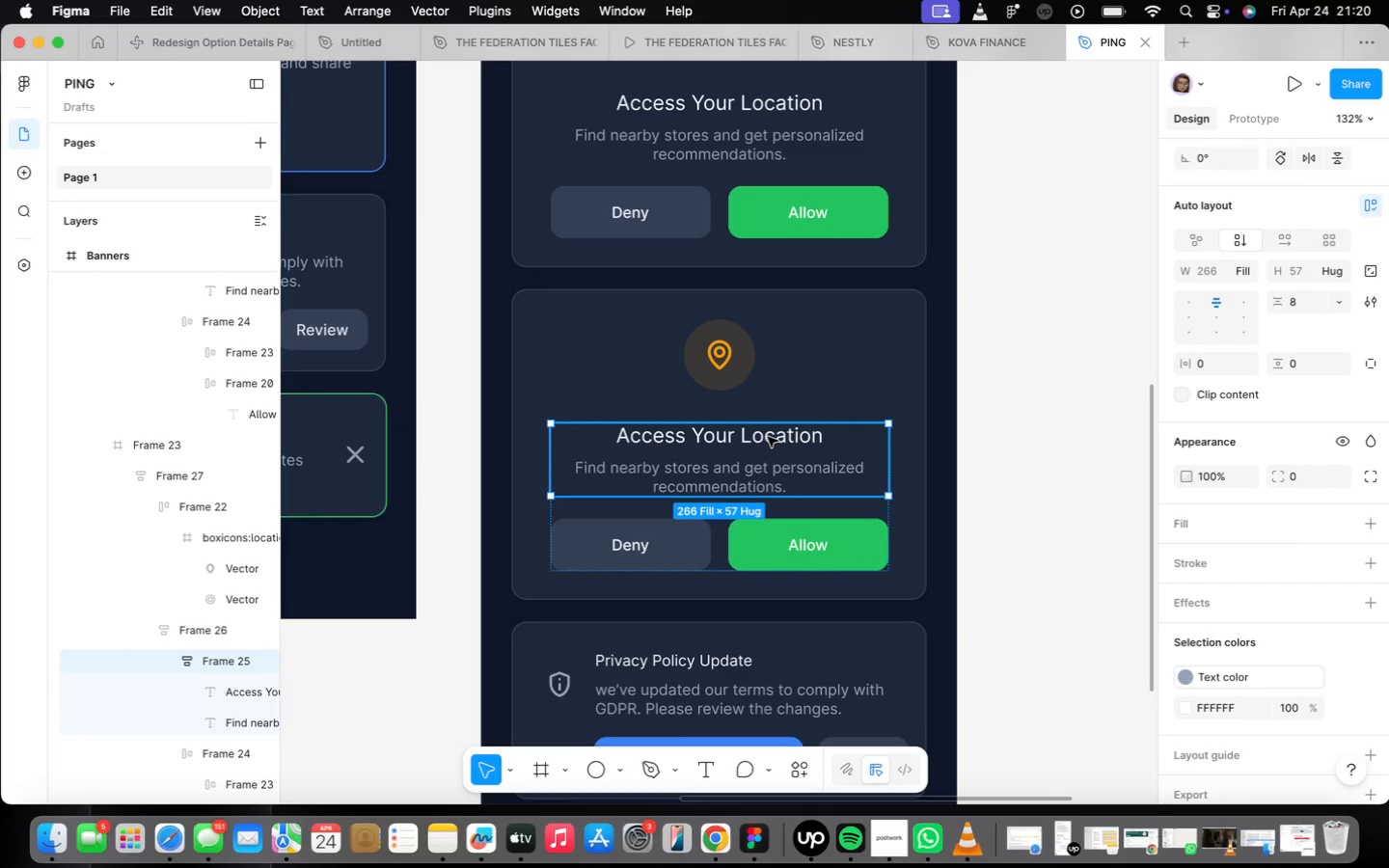 
triple_click([768, 437])
 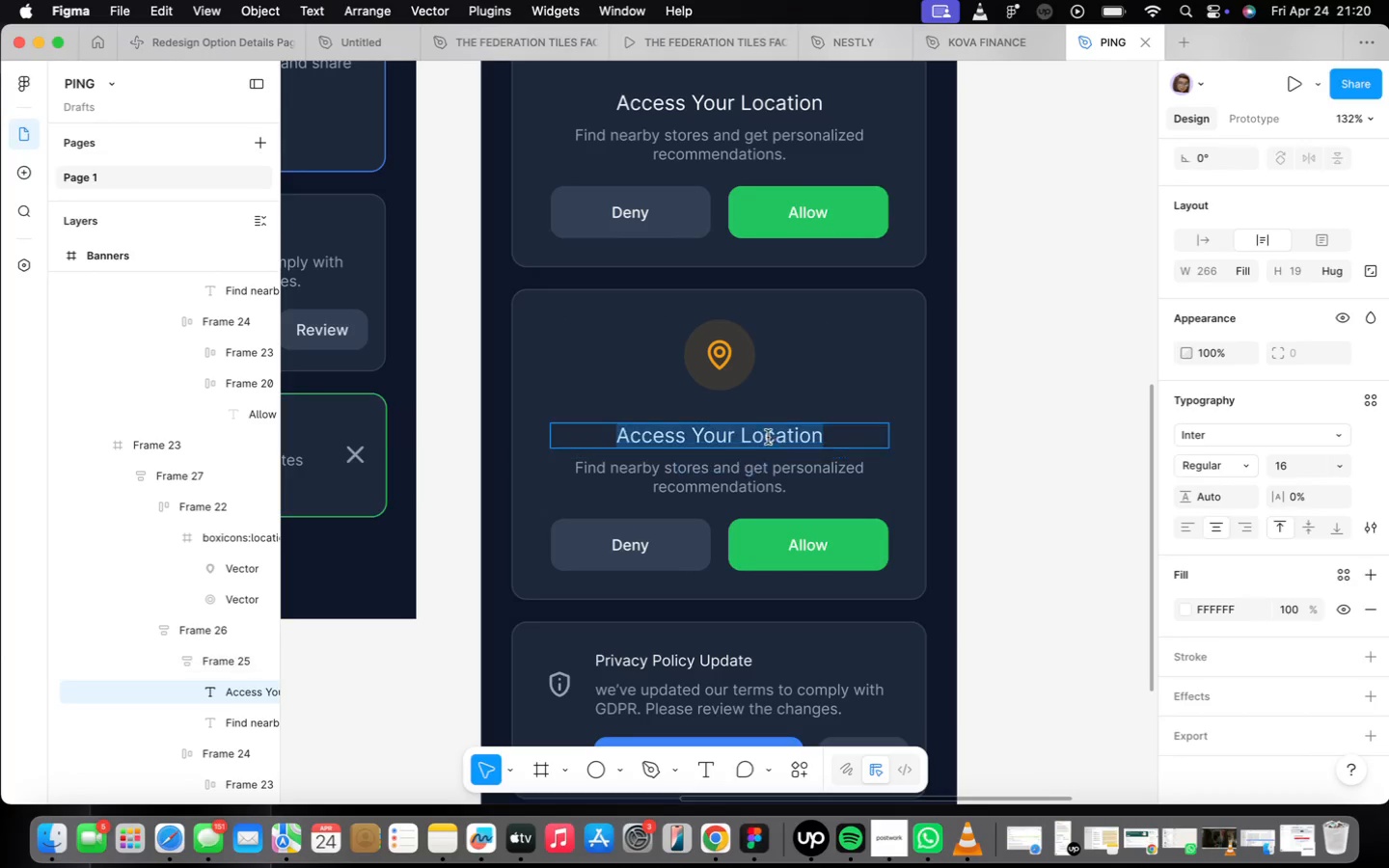 
triple_click([768, 437])
 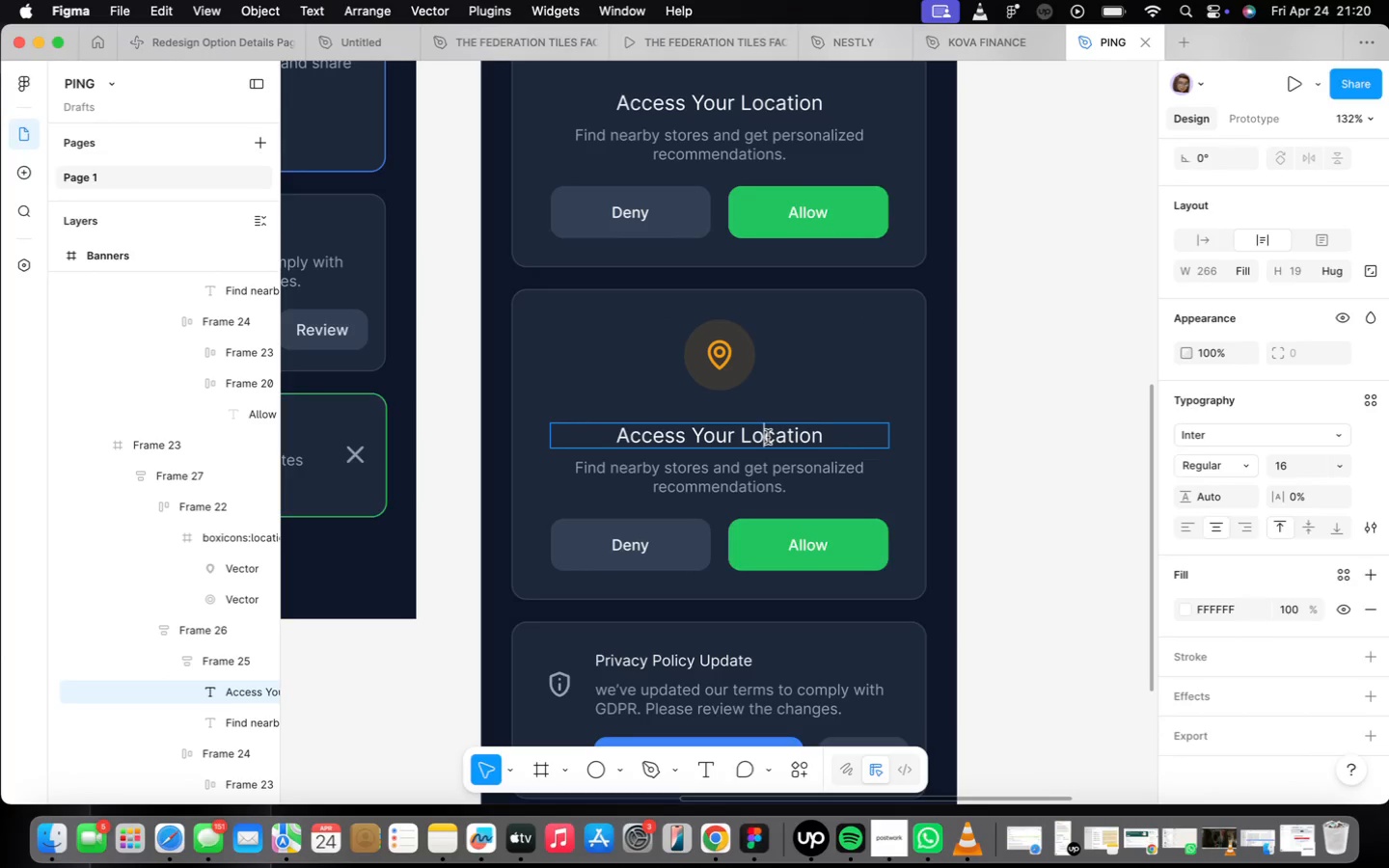 
triple_click([768, 437])
 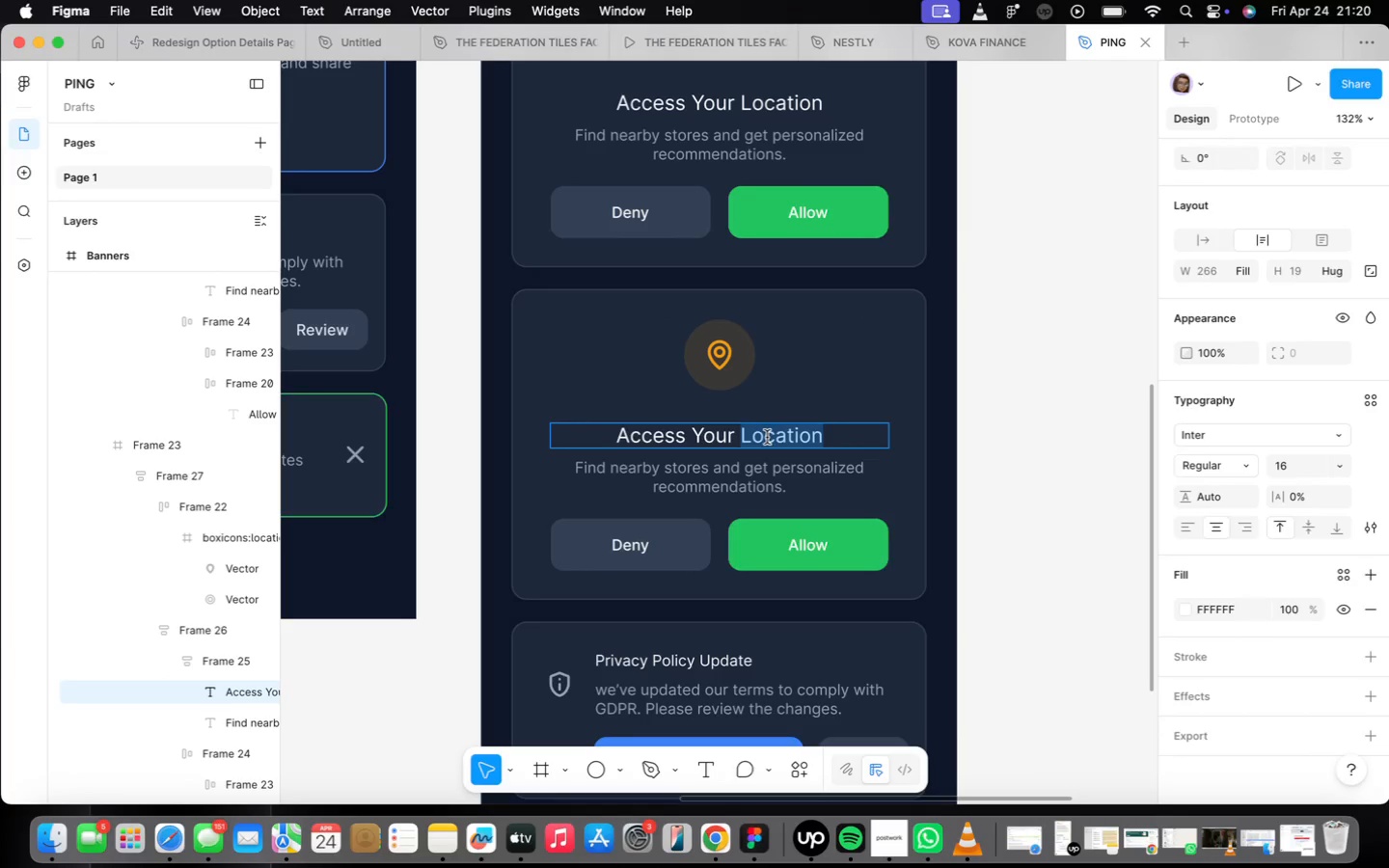 
triple_click([767, 437])
 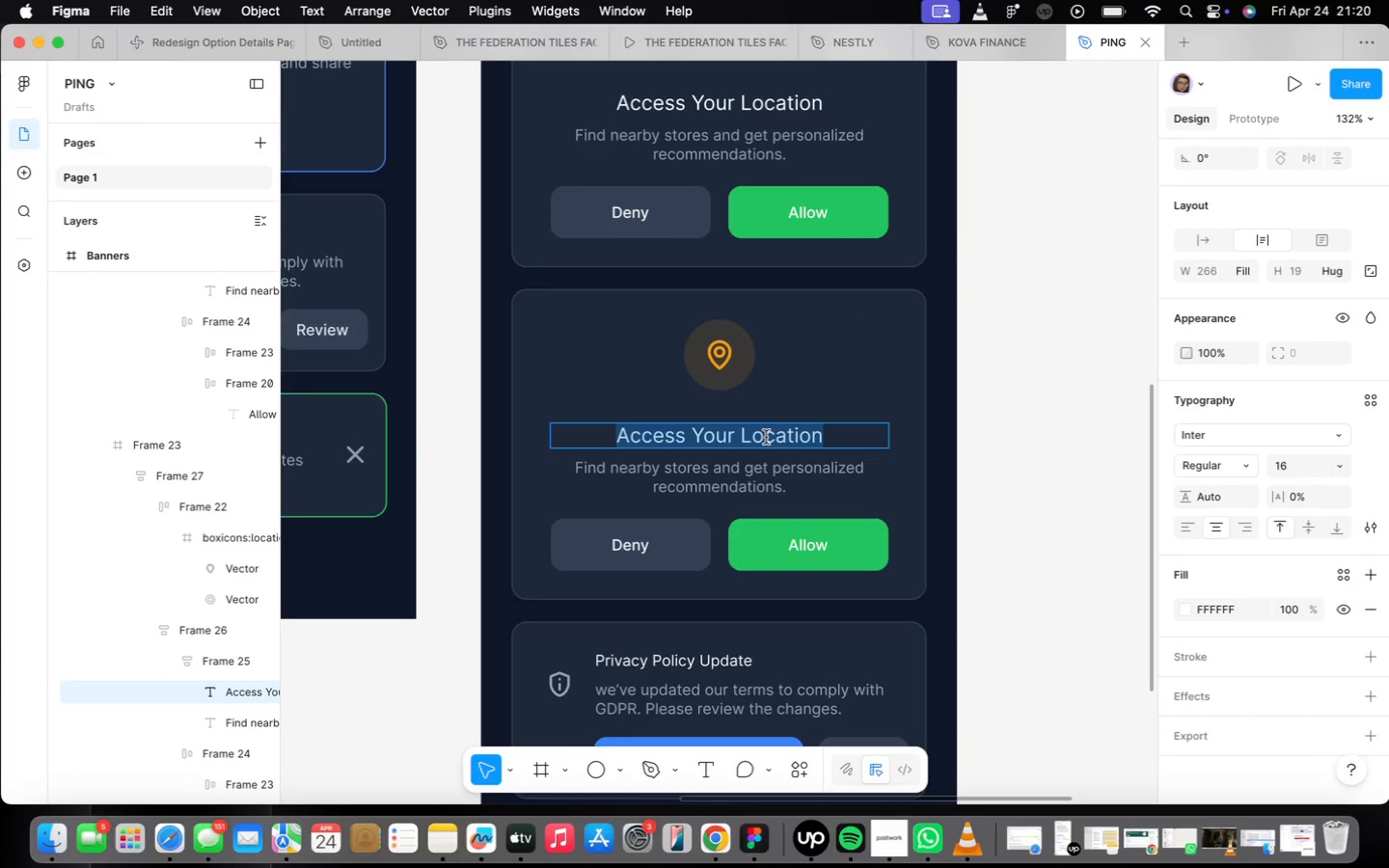 
type(Camera Access Required)
 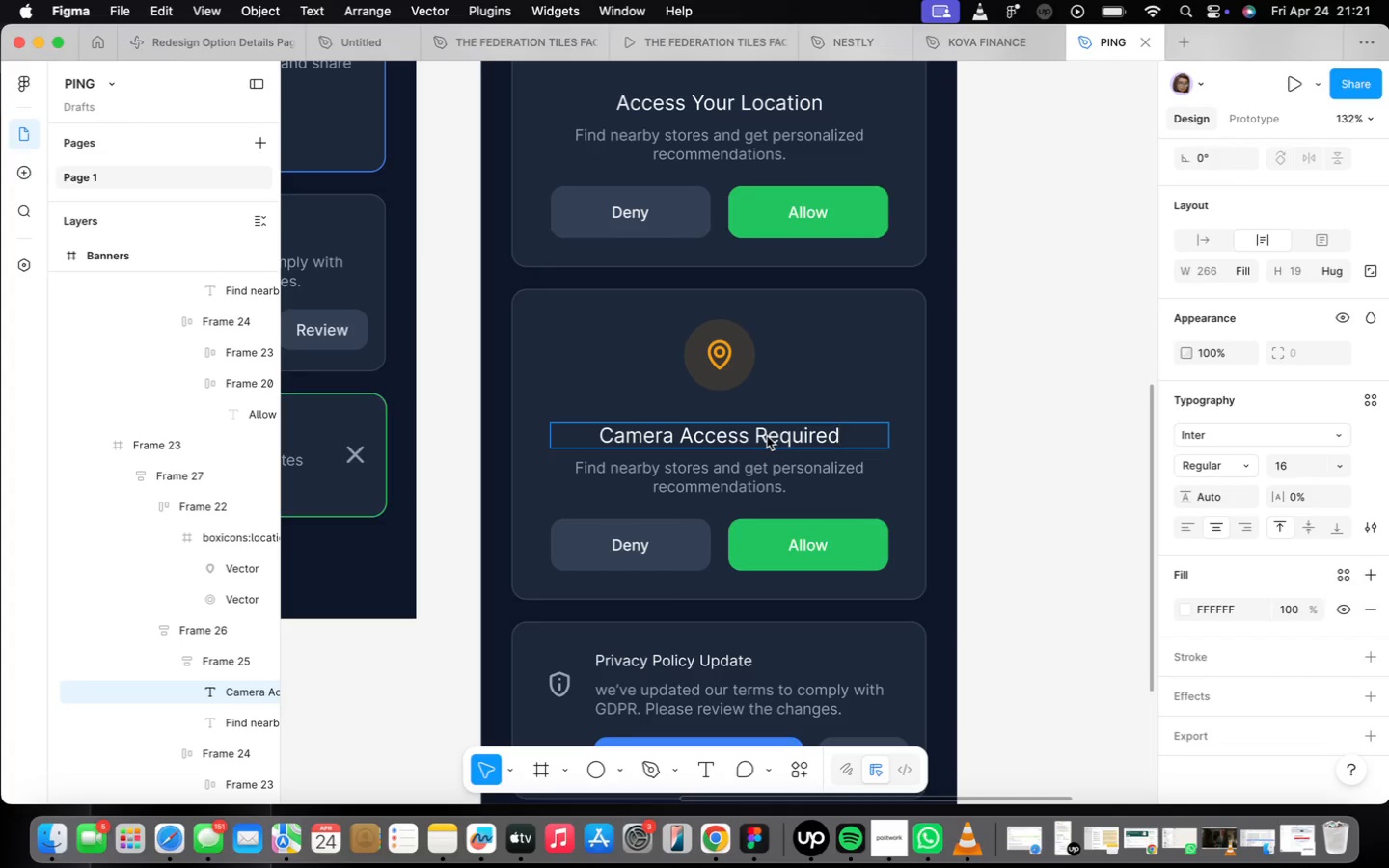 
wait(32.97)
 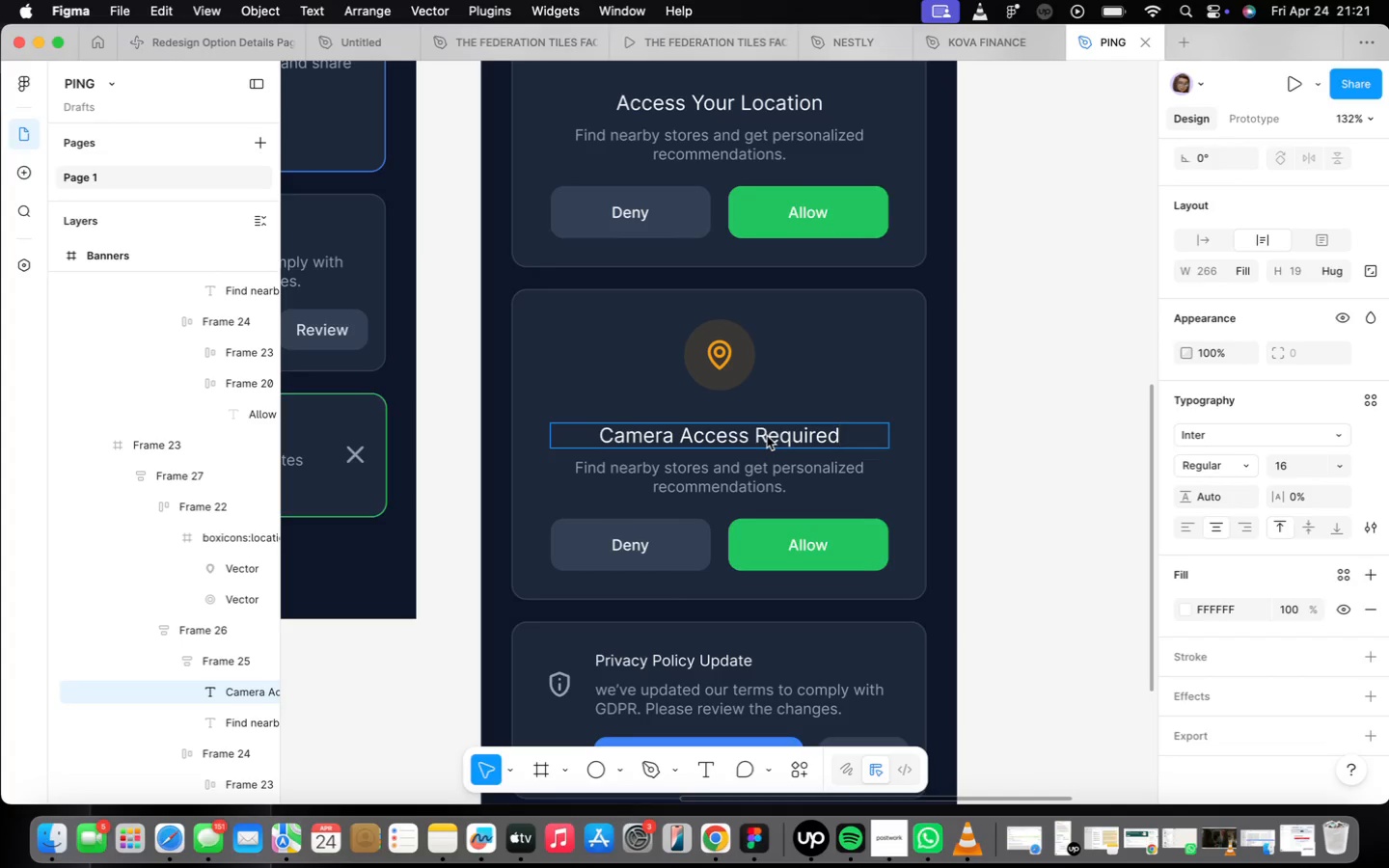 
double_click([656, 482])
 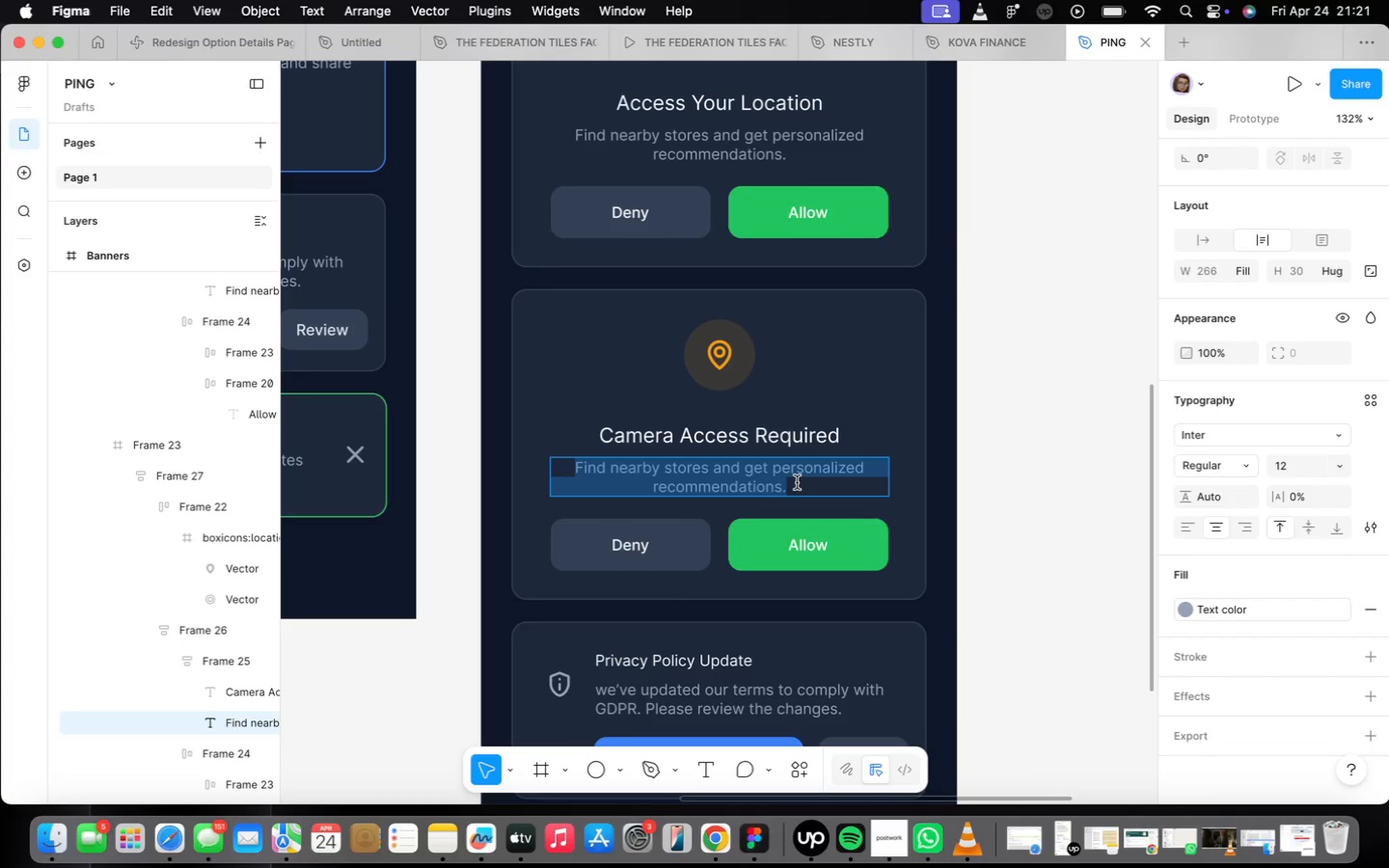 
wait(6.31)
 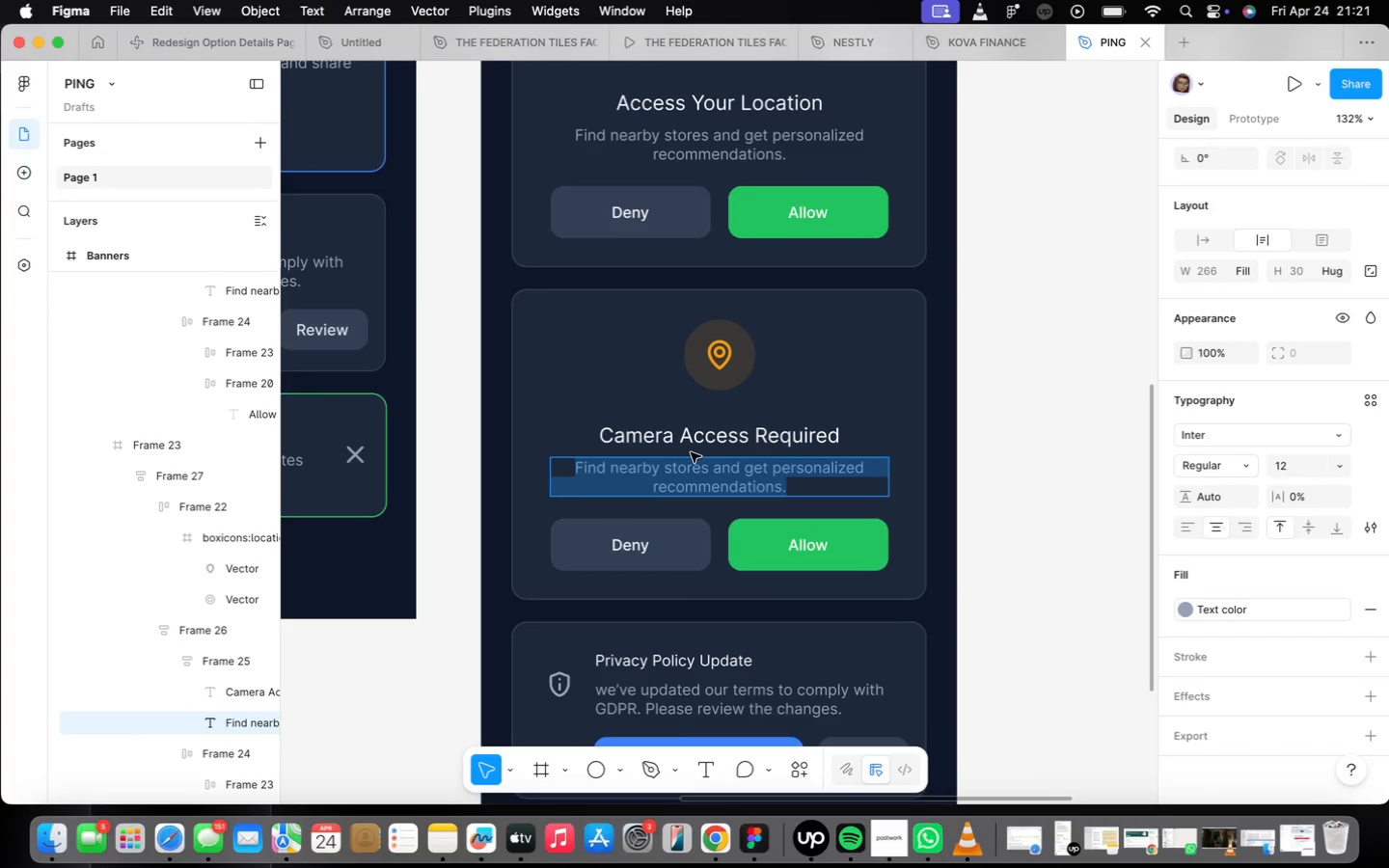 
left_click([947, 479])
 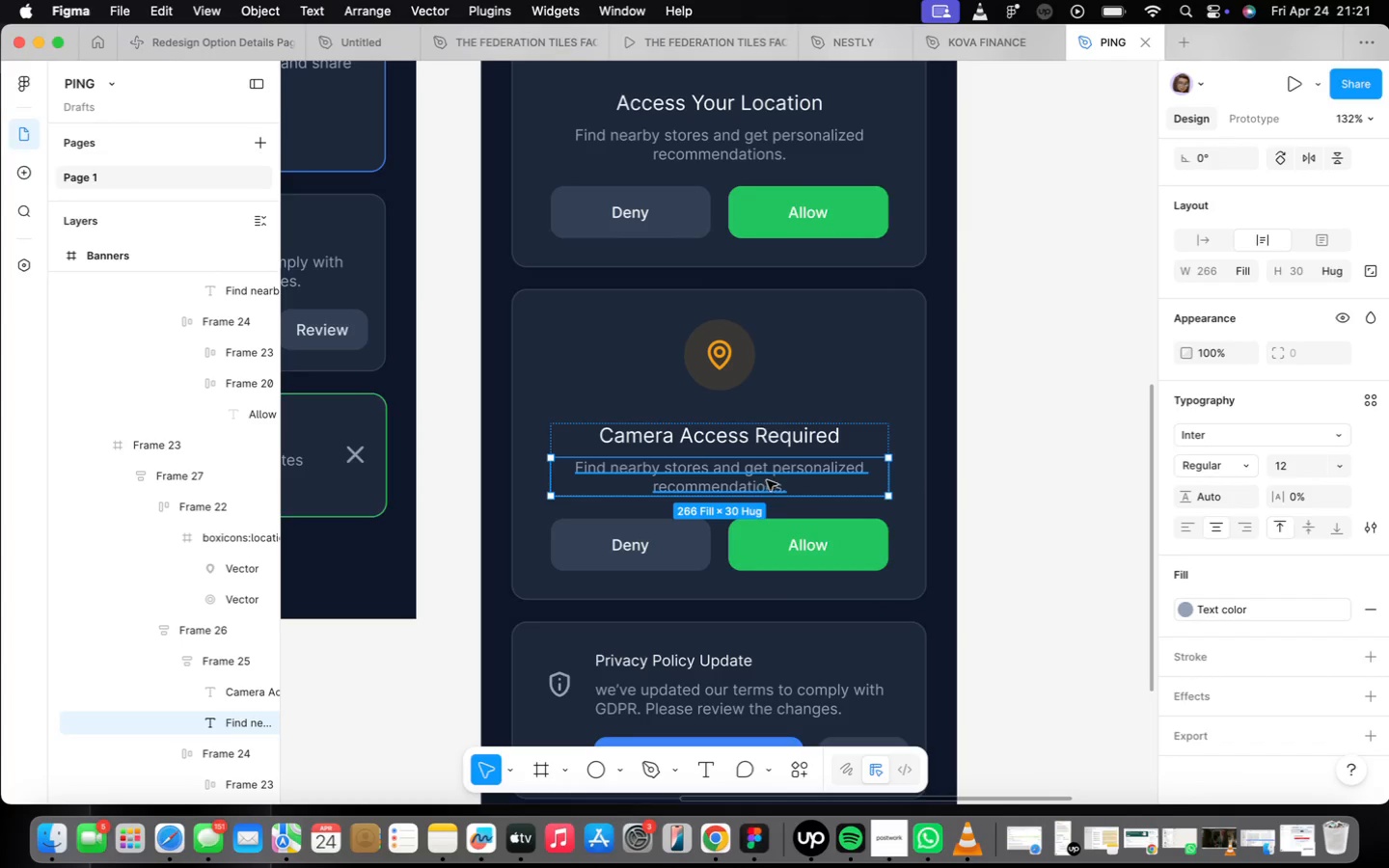 
double_click([767, 476])
 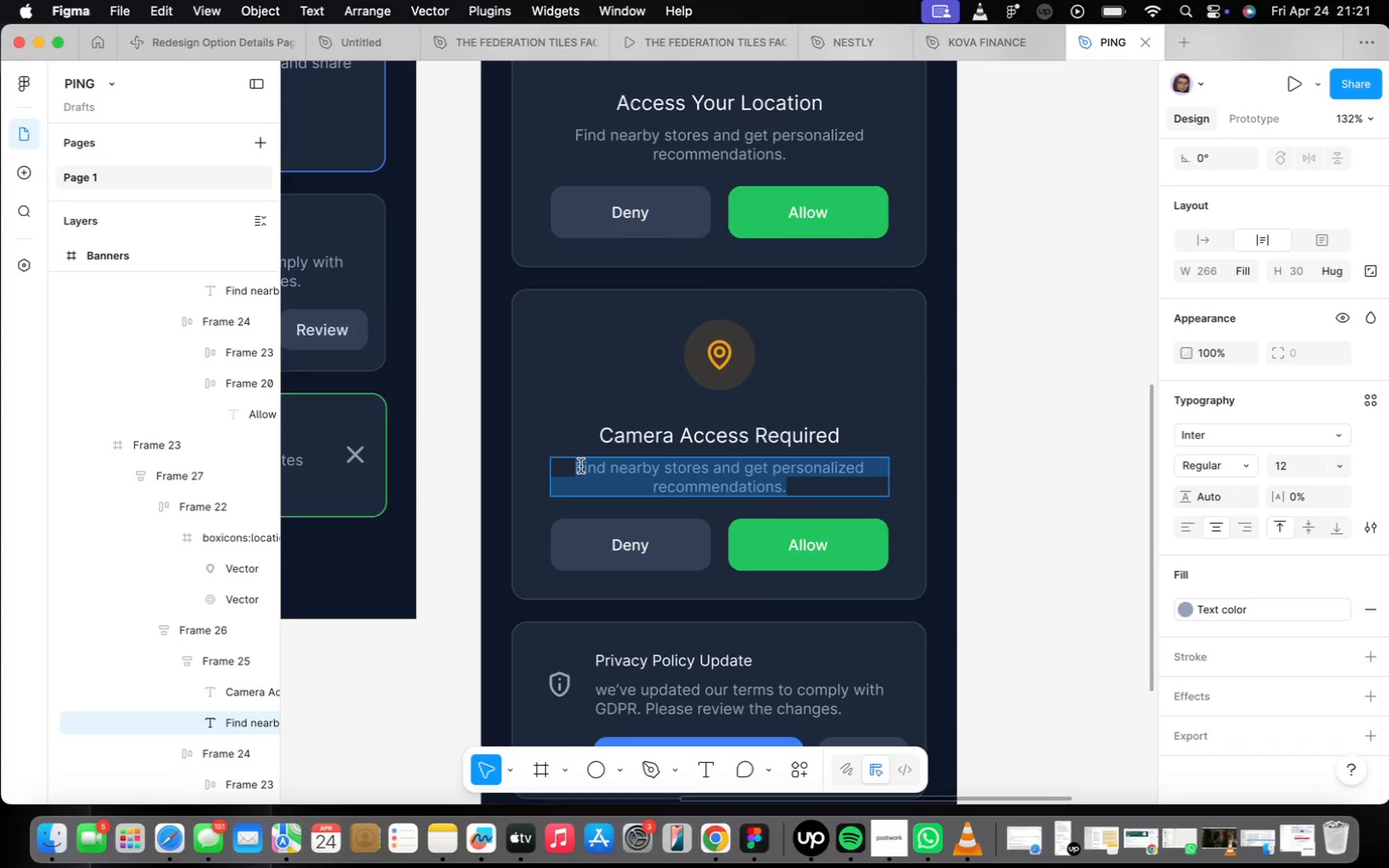 
left_click_drag(start_coordinate=[570, 468], to_coordinate=[790, 490])
 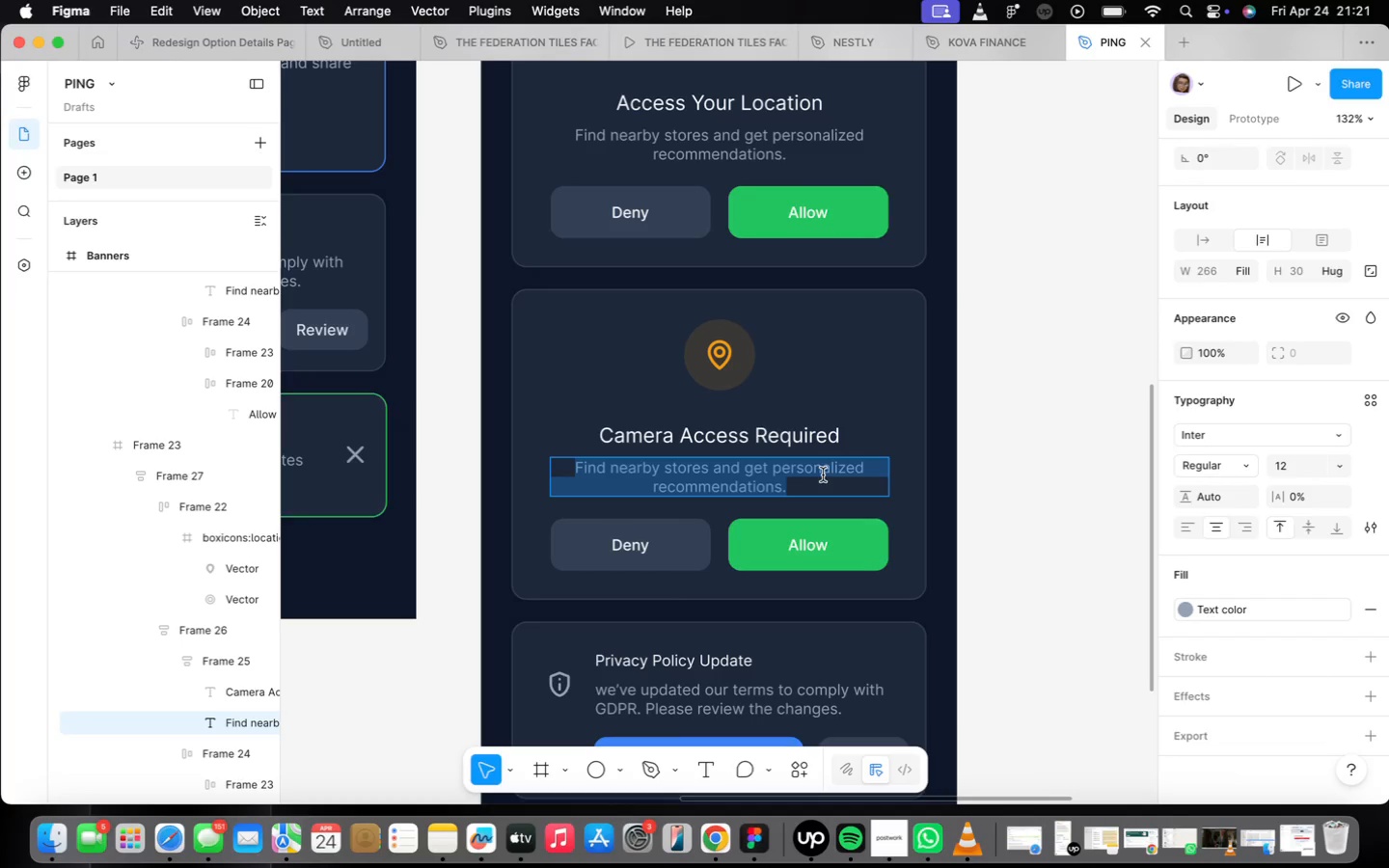 
left_click([824, 483])
 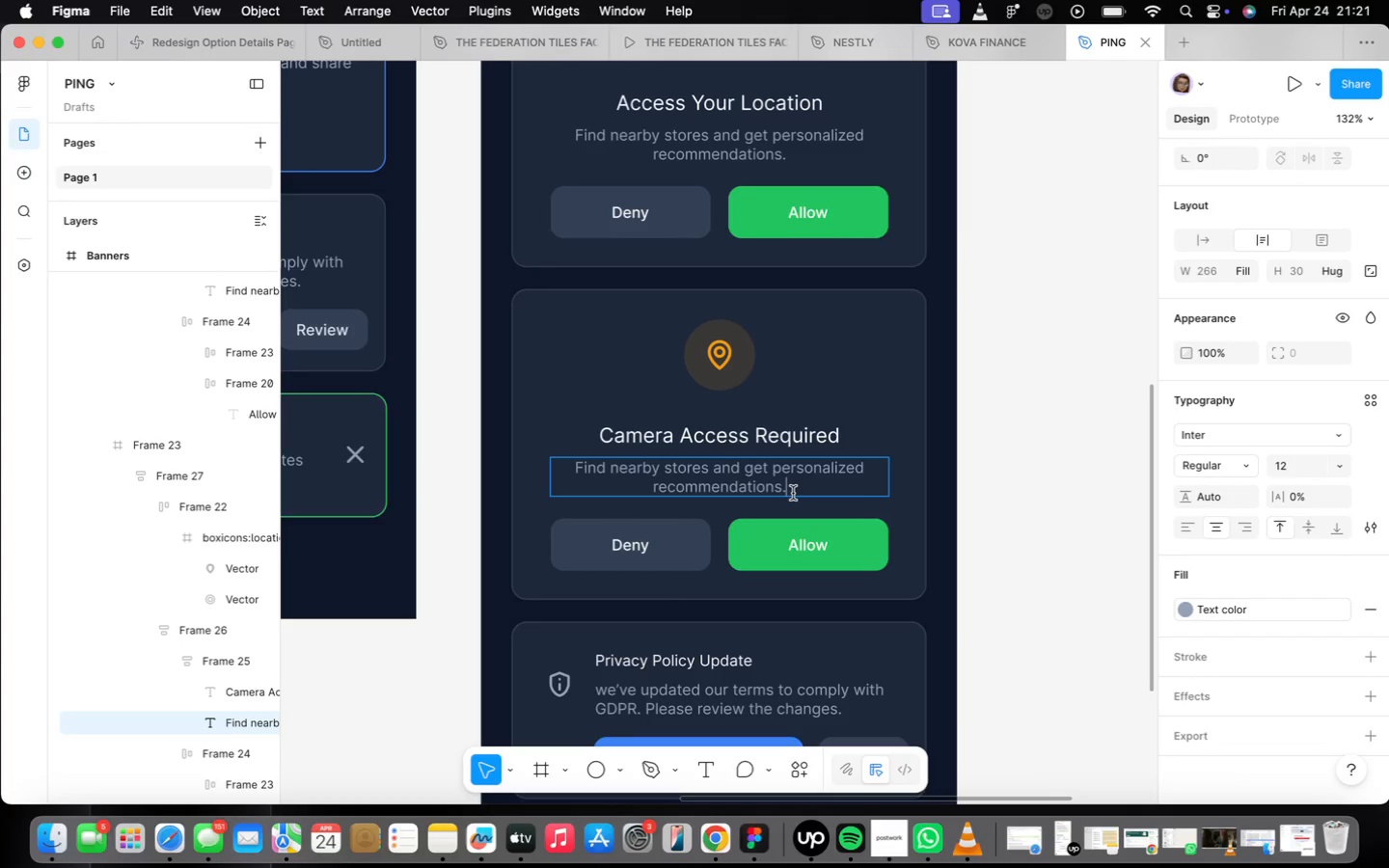 
left_click_drag(start_coordinate=[793, 493], to_coordinate=[573, 463])
 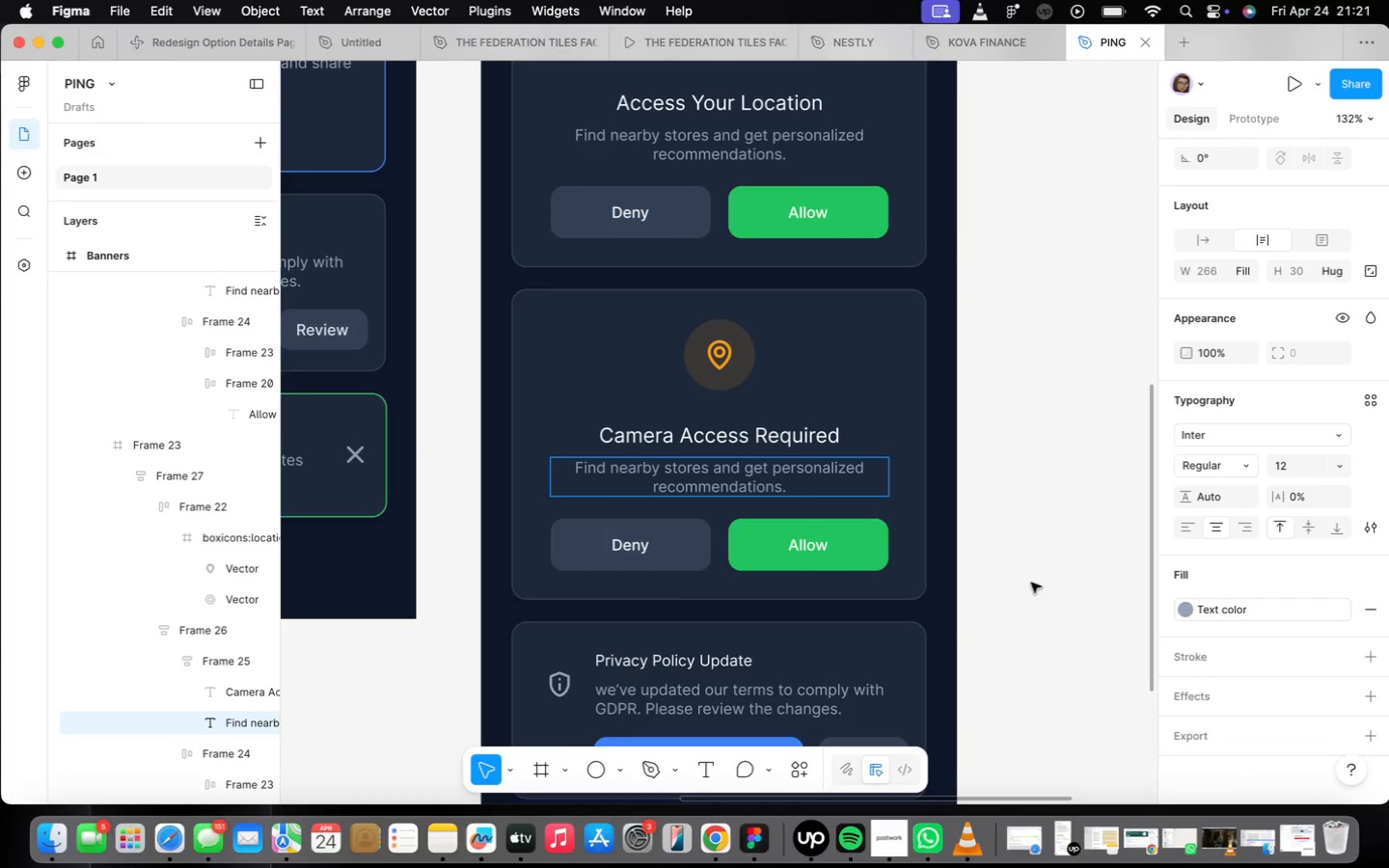 
double_click([825, 547])
 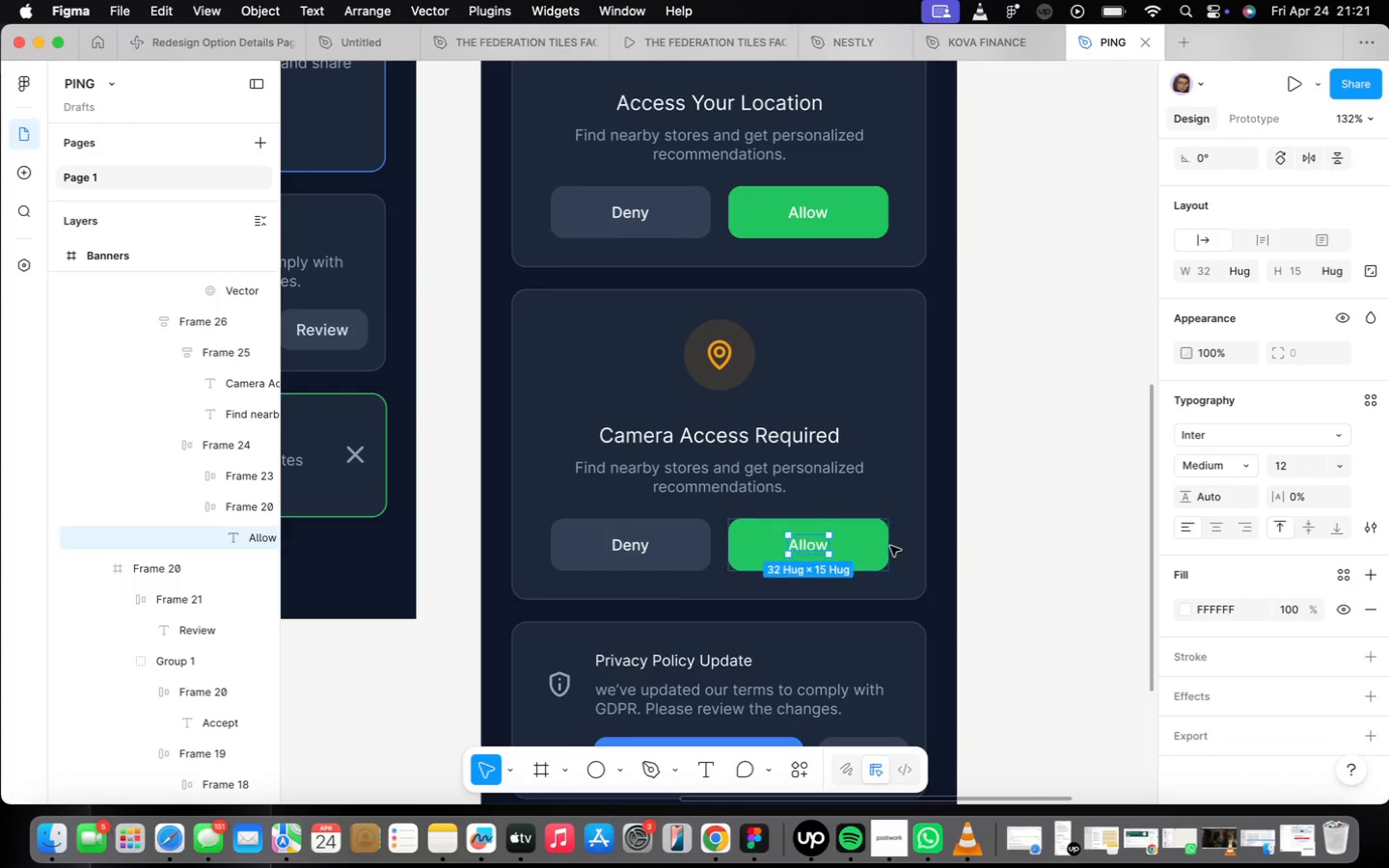 
double_click([884, 545])
 